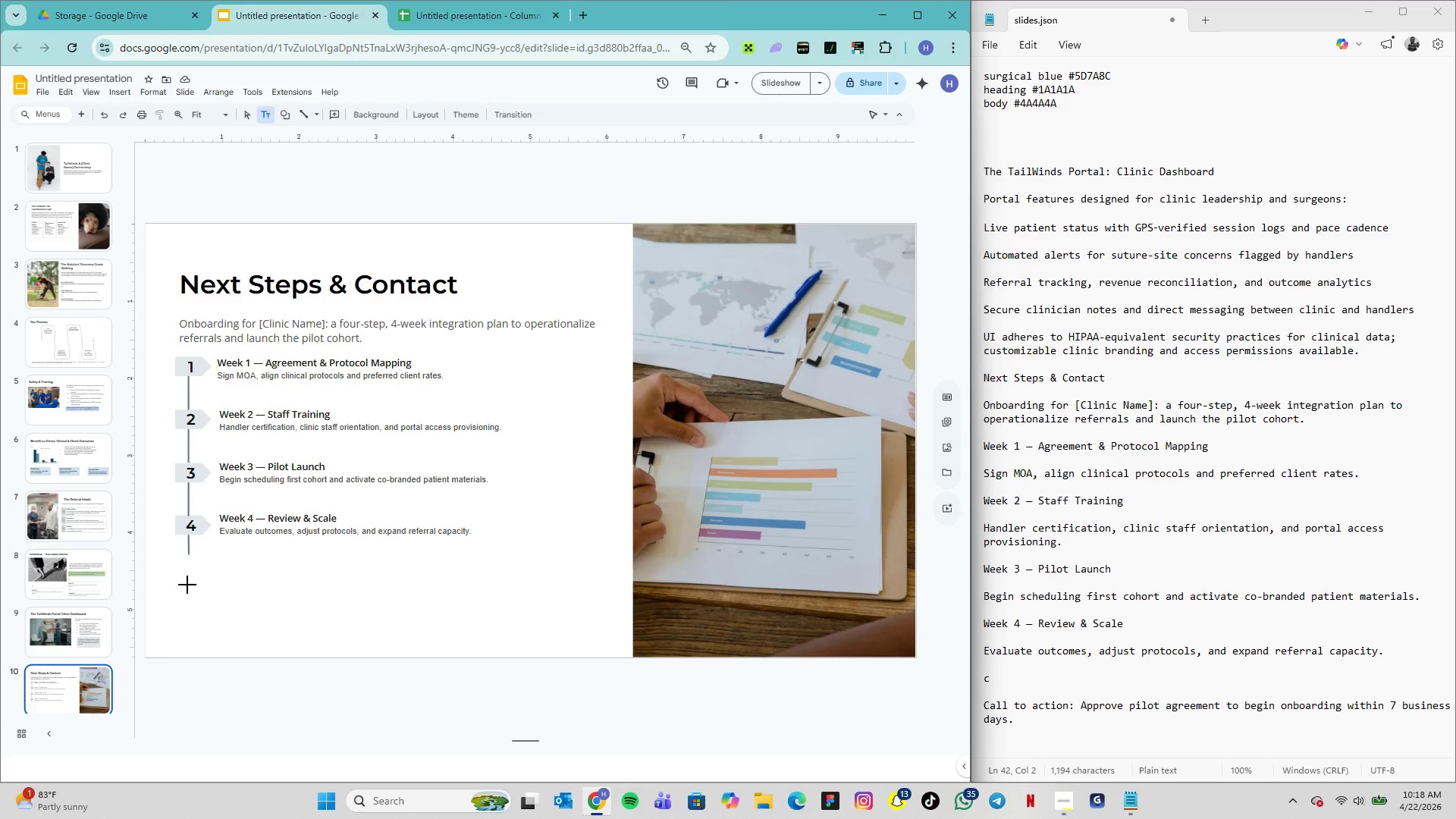 
left_click([190, 579])
 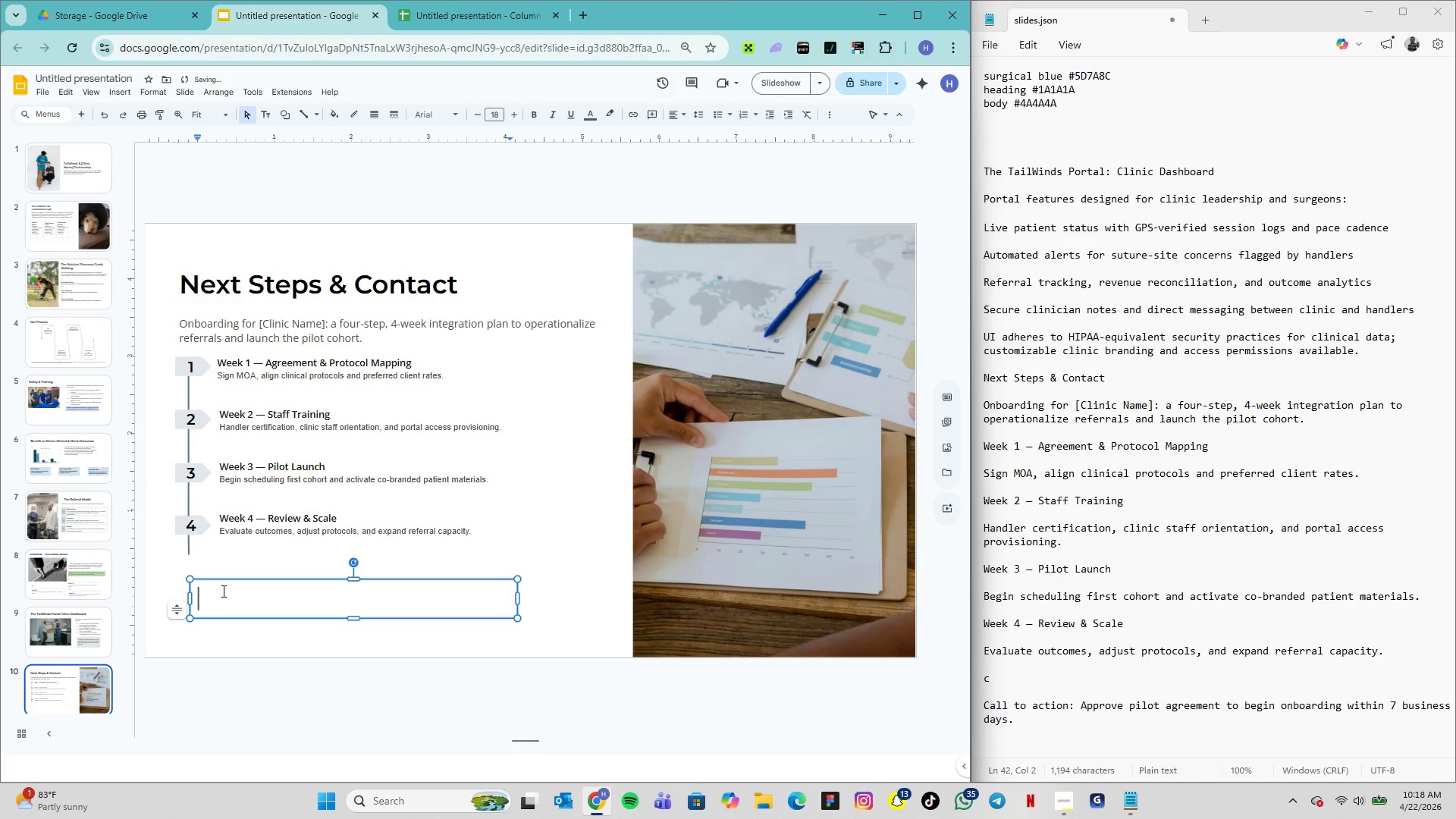 
key(Control+V)
 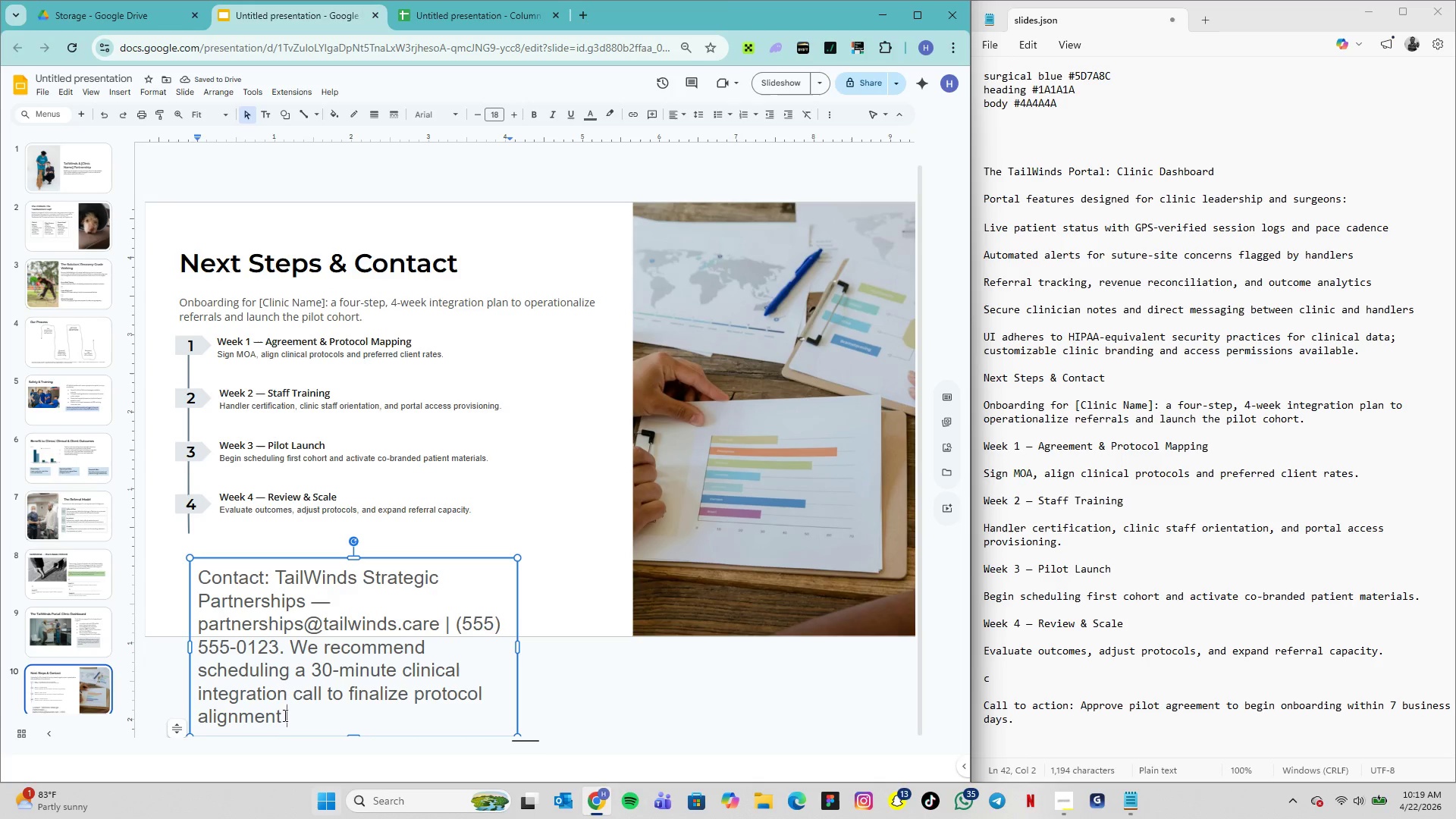 
double_click([303, 726])
 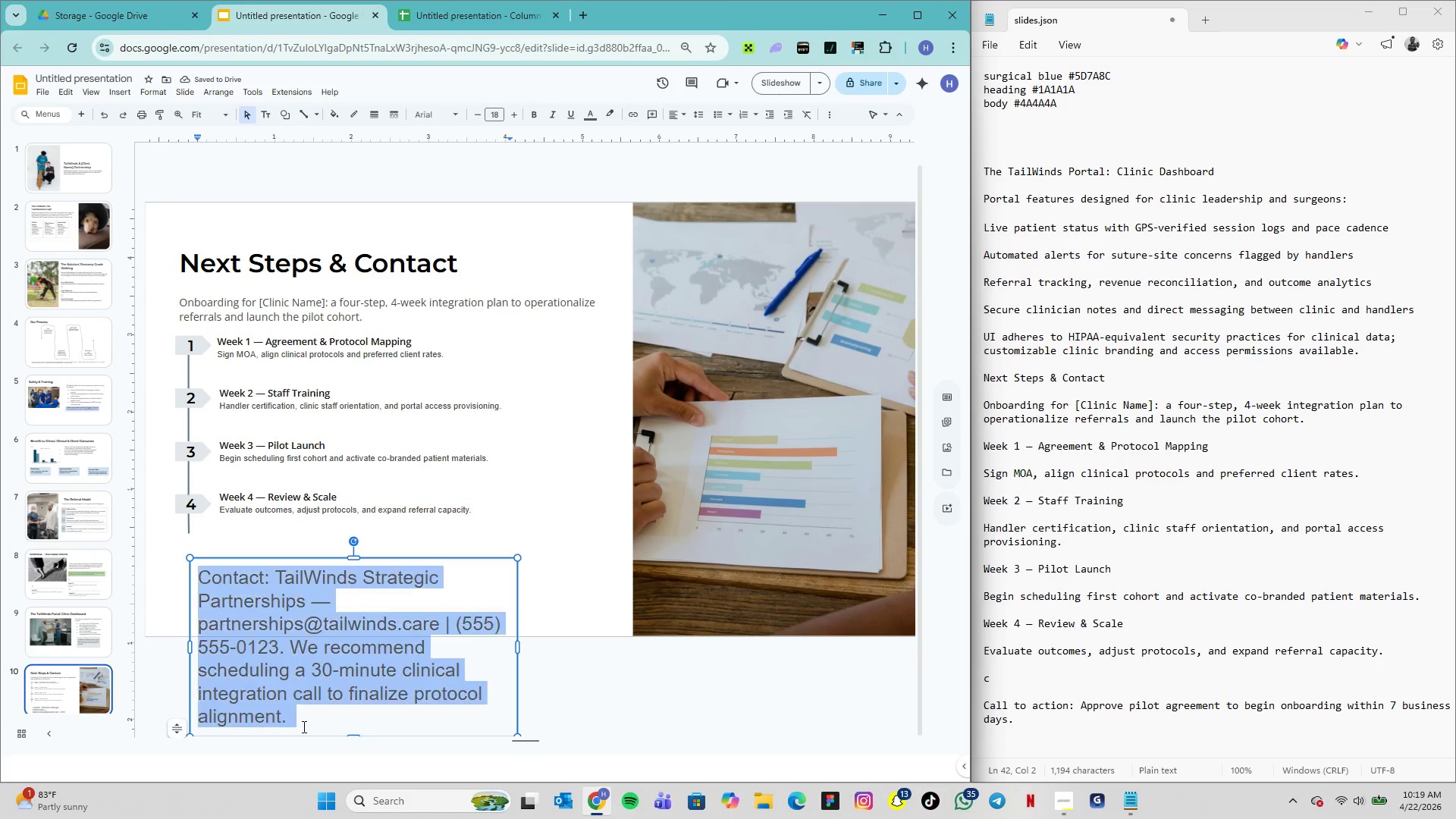 
triple_click([303, 726])
 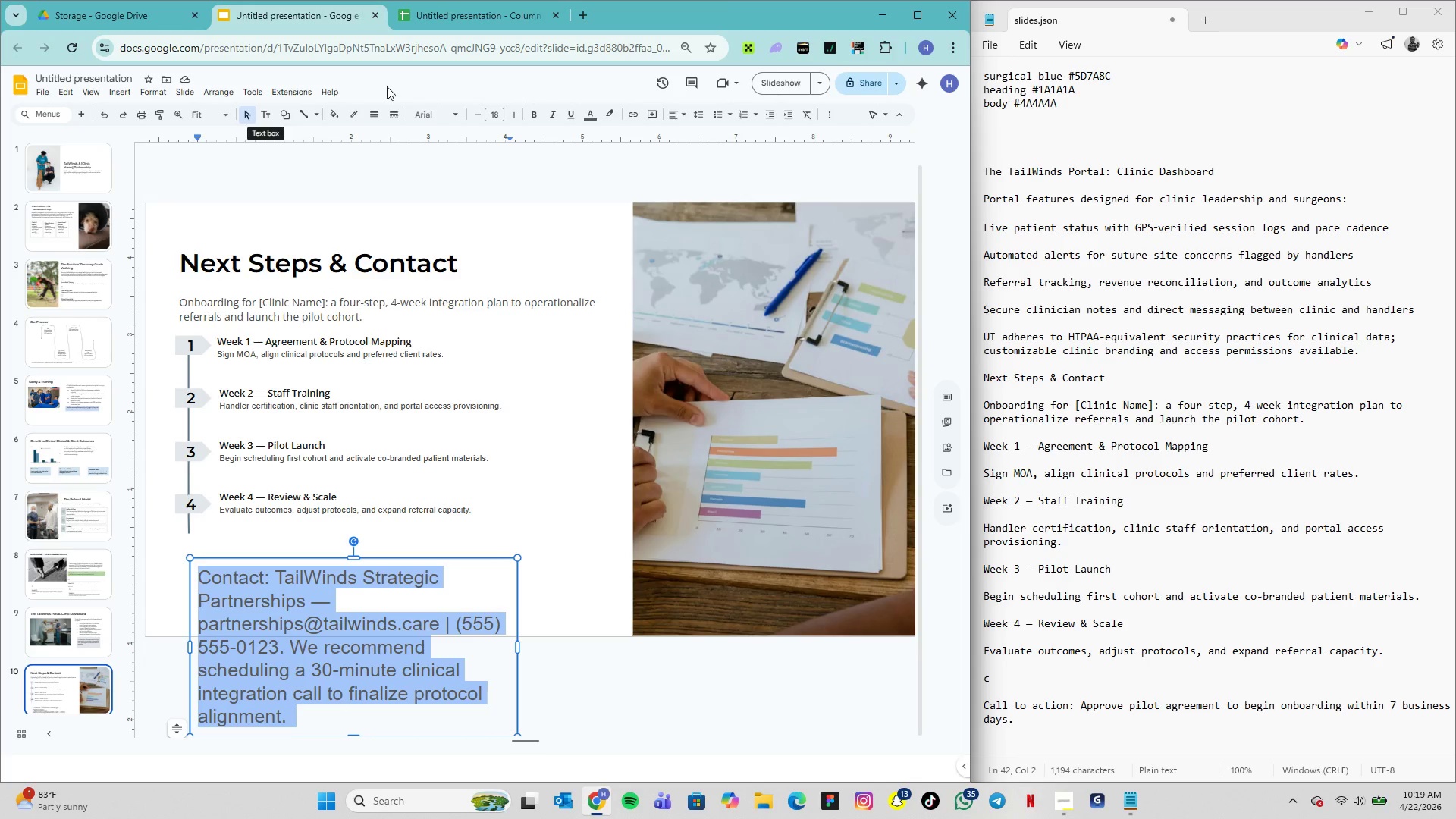 
wait(5.52)
 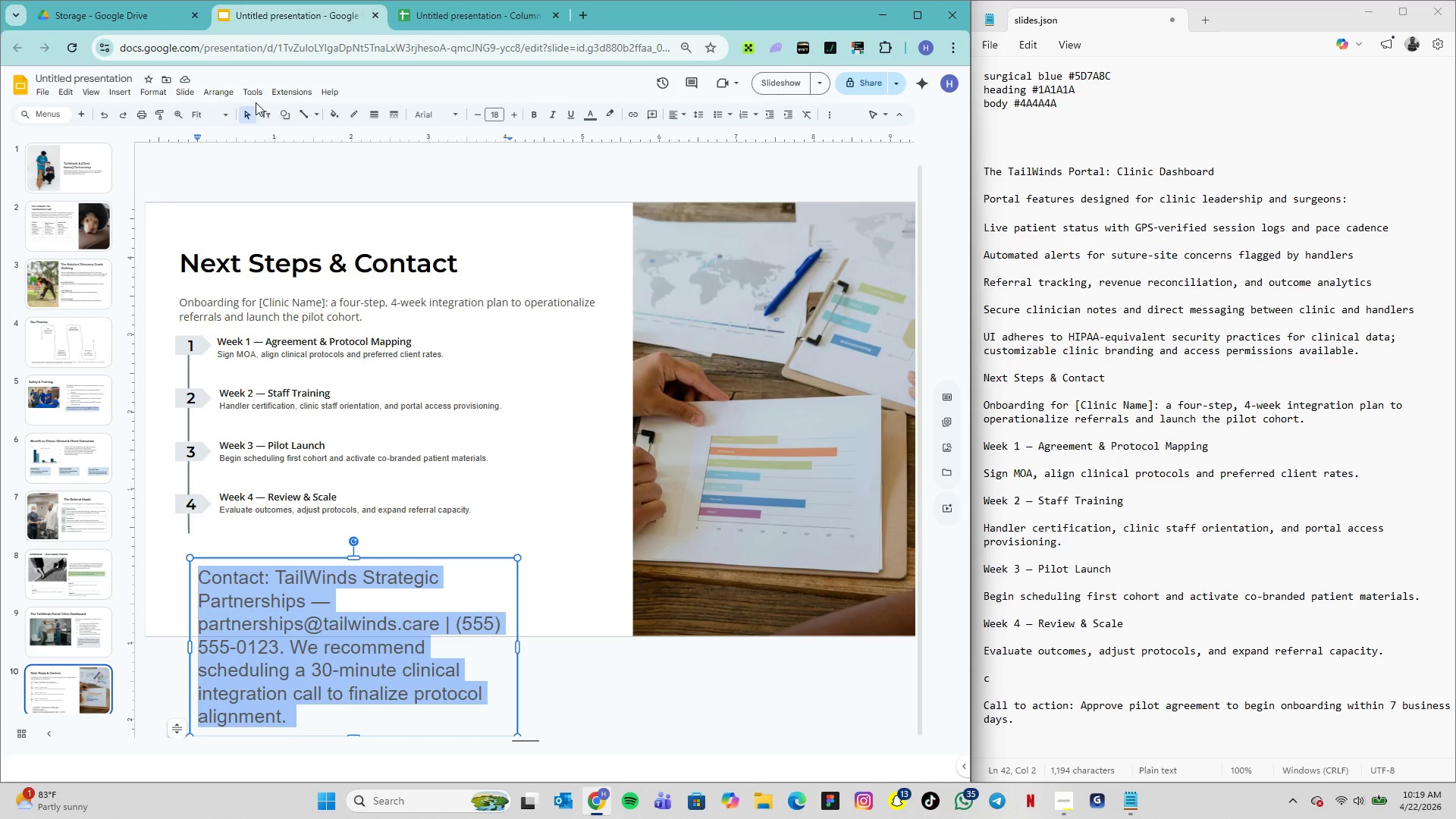 
left_click([446, 123])
 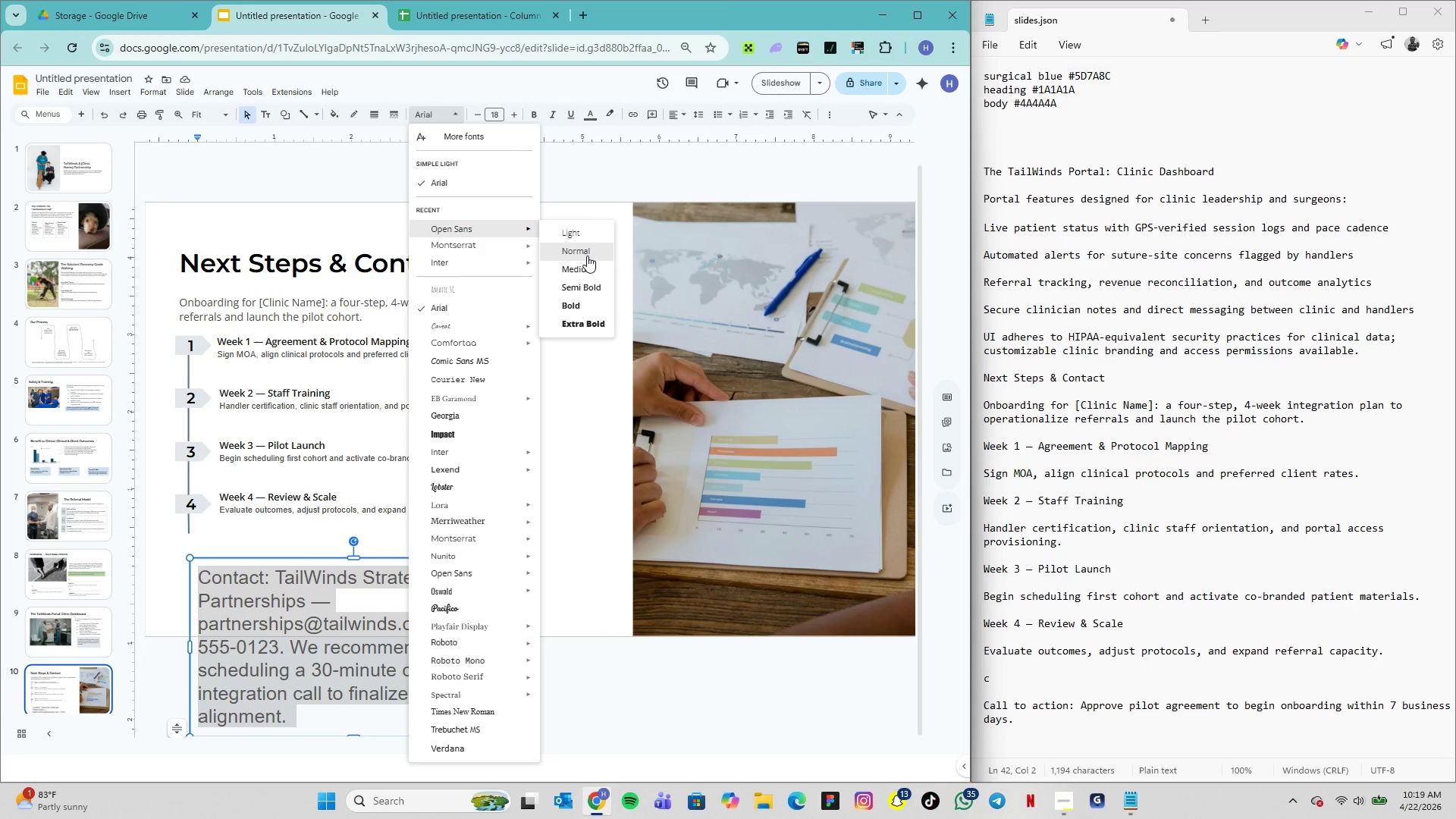 
left_click([587, 256])
 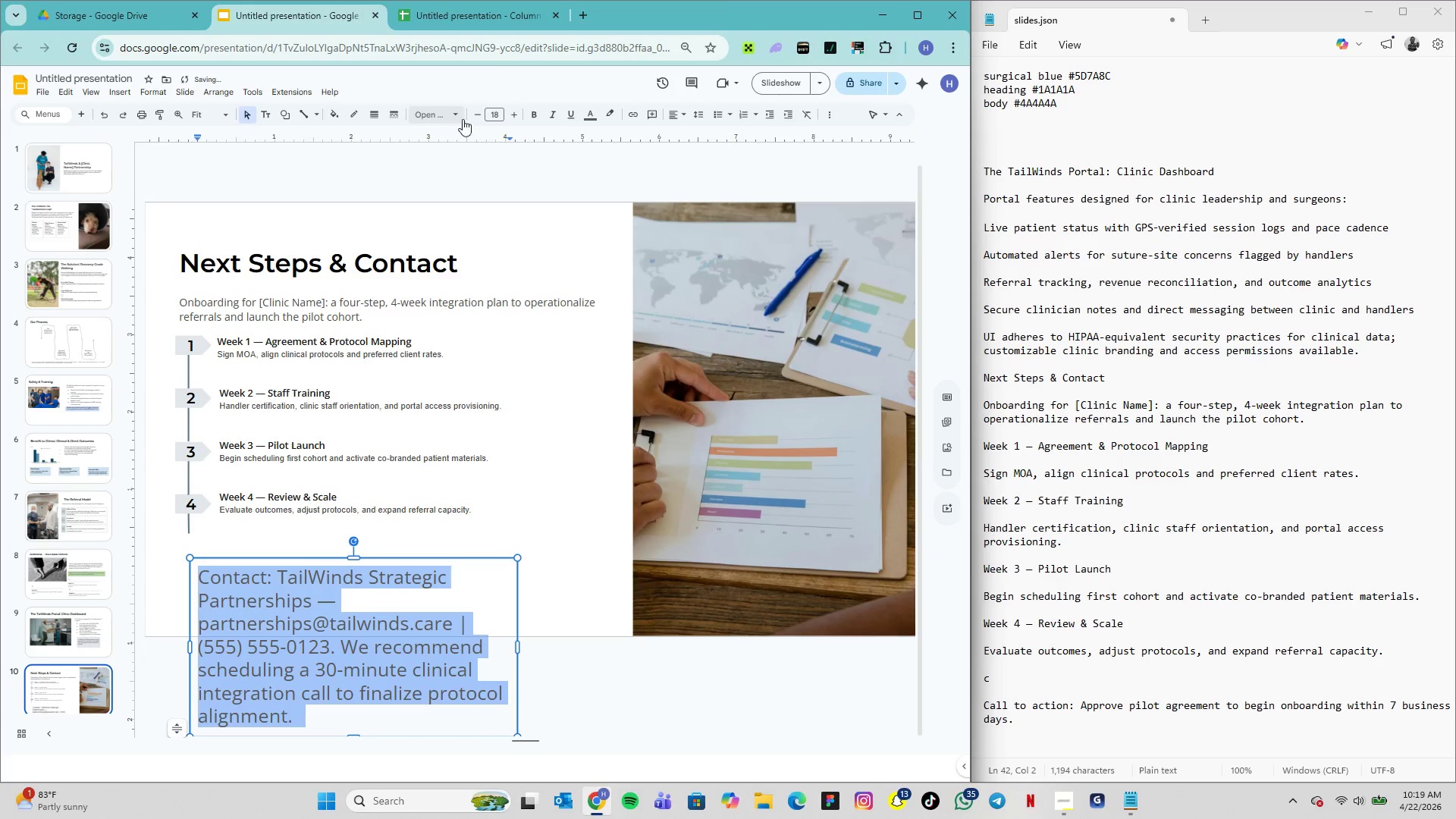 
left_click([494, 116])
 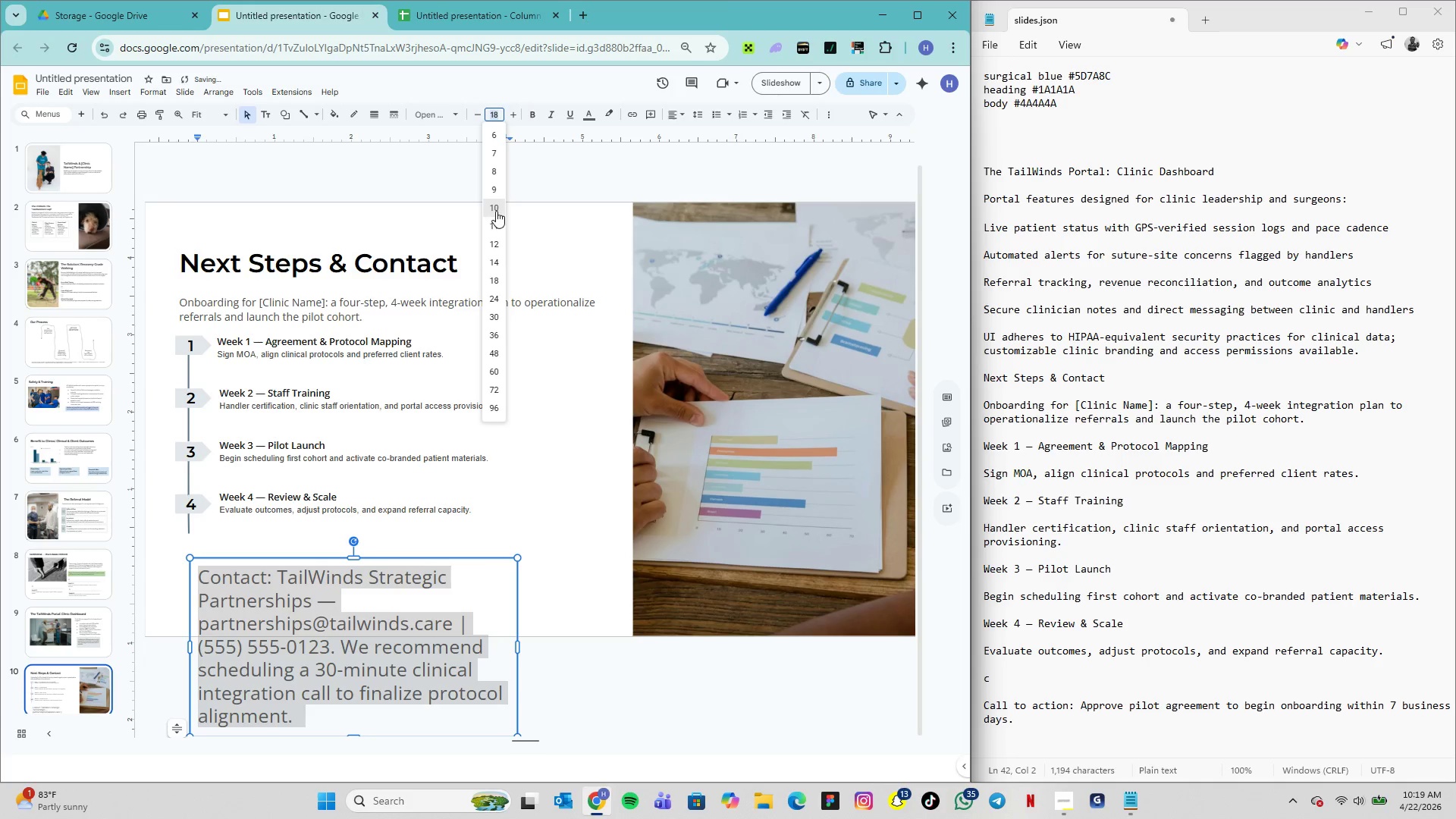 
left_click([497, 211])
 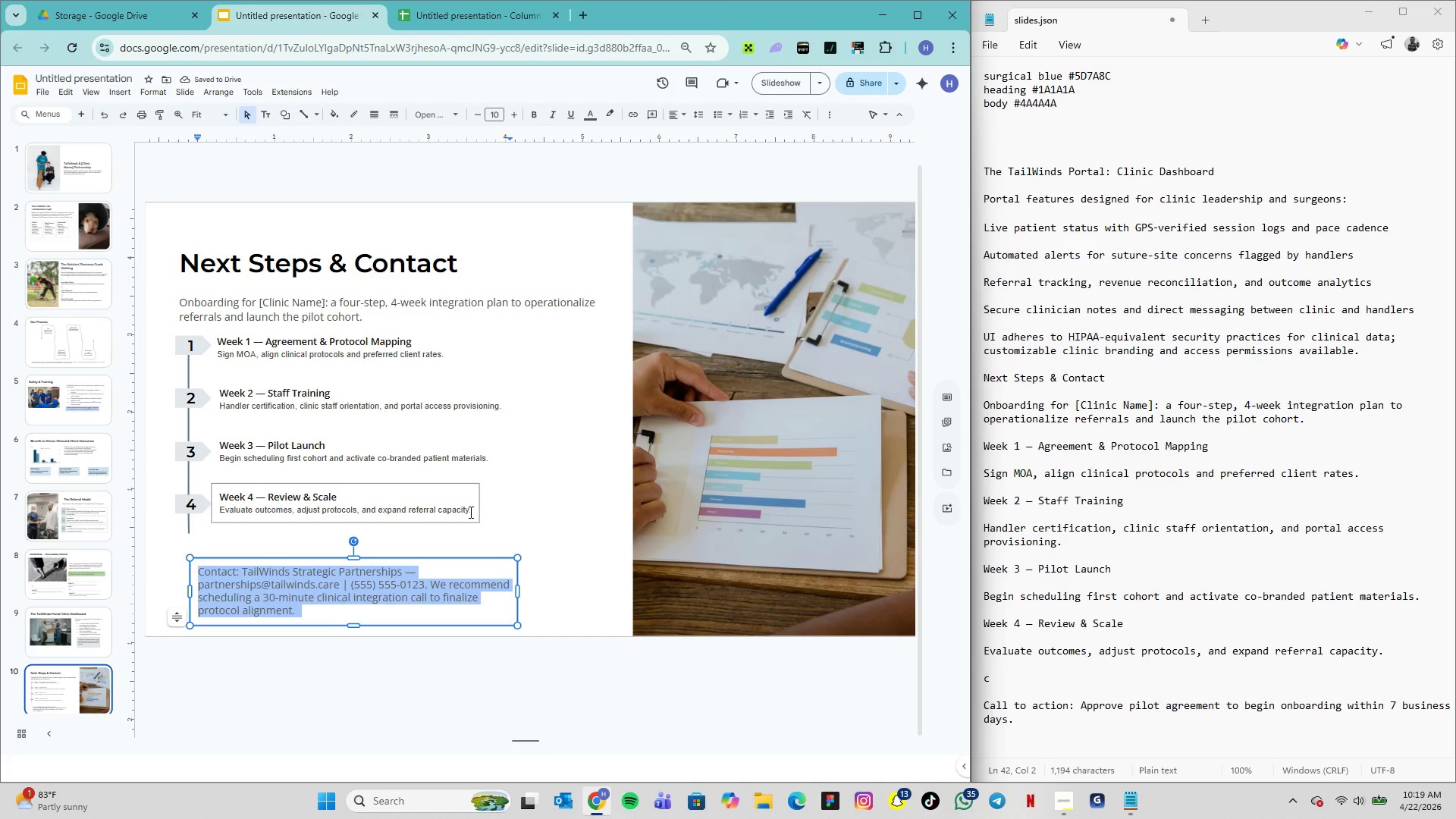 
wait(6.89)
 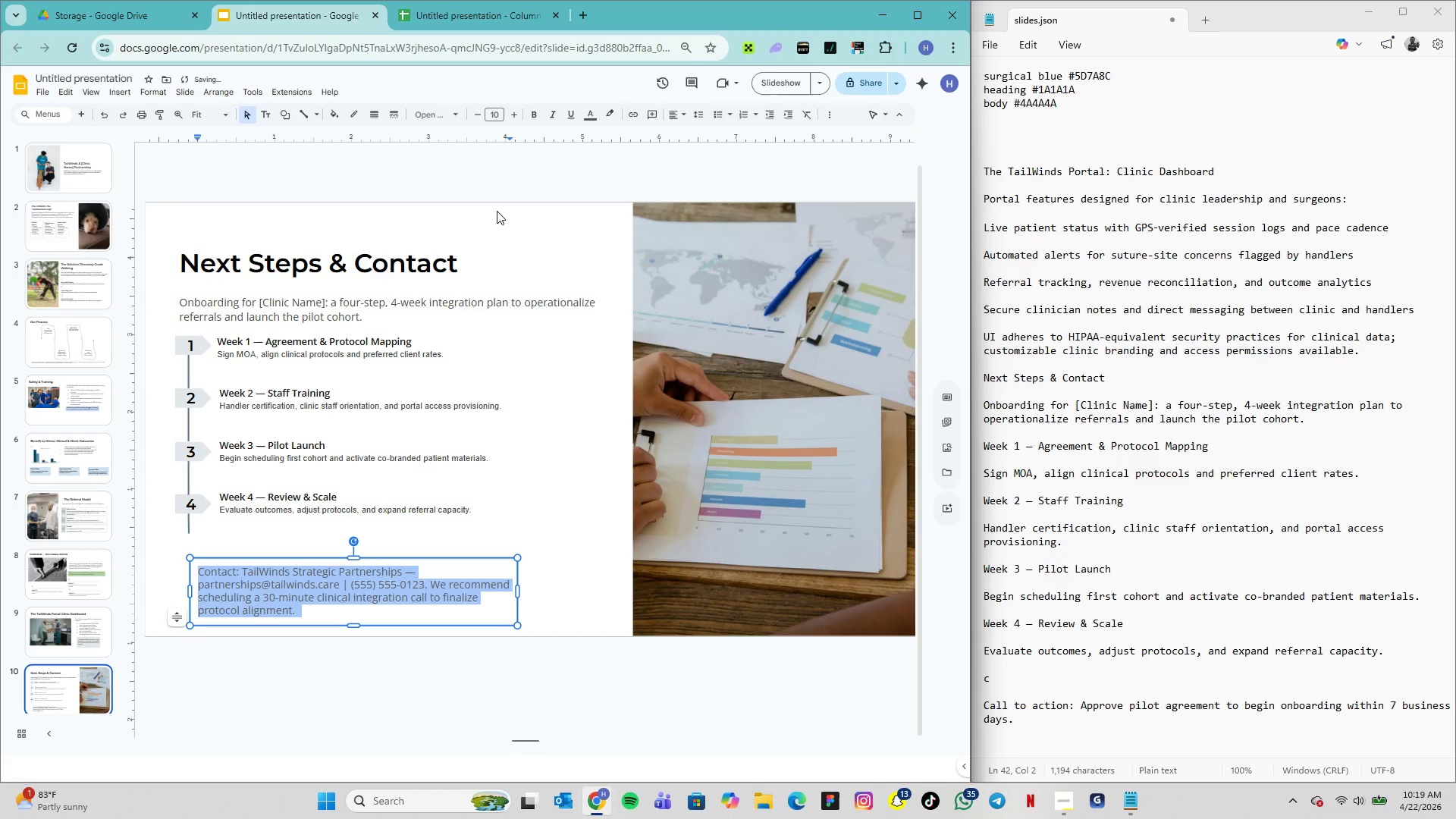 
left_click_drag(start_coordinate=[517, 595], to_coordinate=[574, 595])
 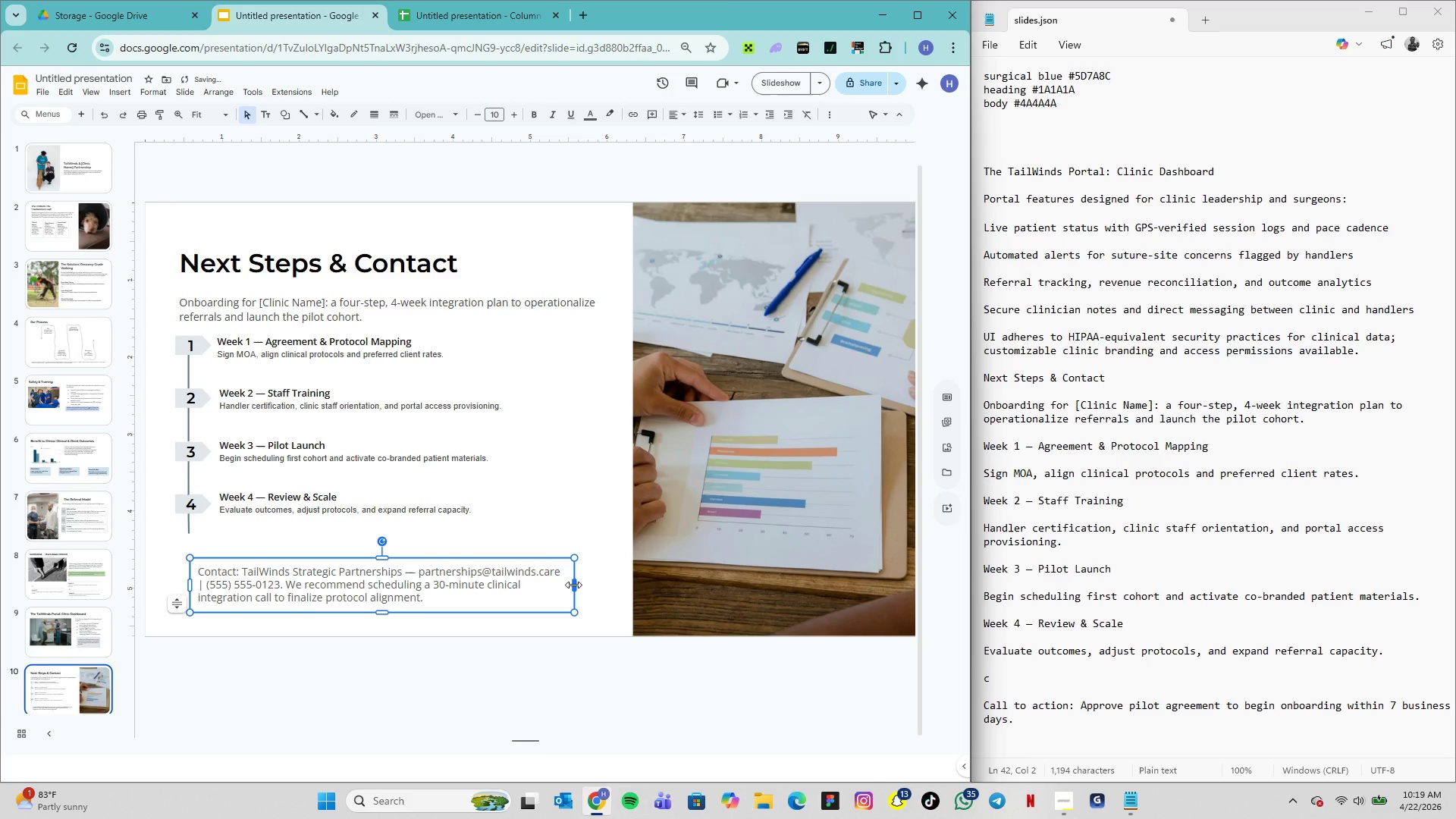 
left_click_drag(start_coordinate=[574, 585], to_coordinate=[595, 585])
 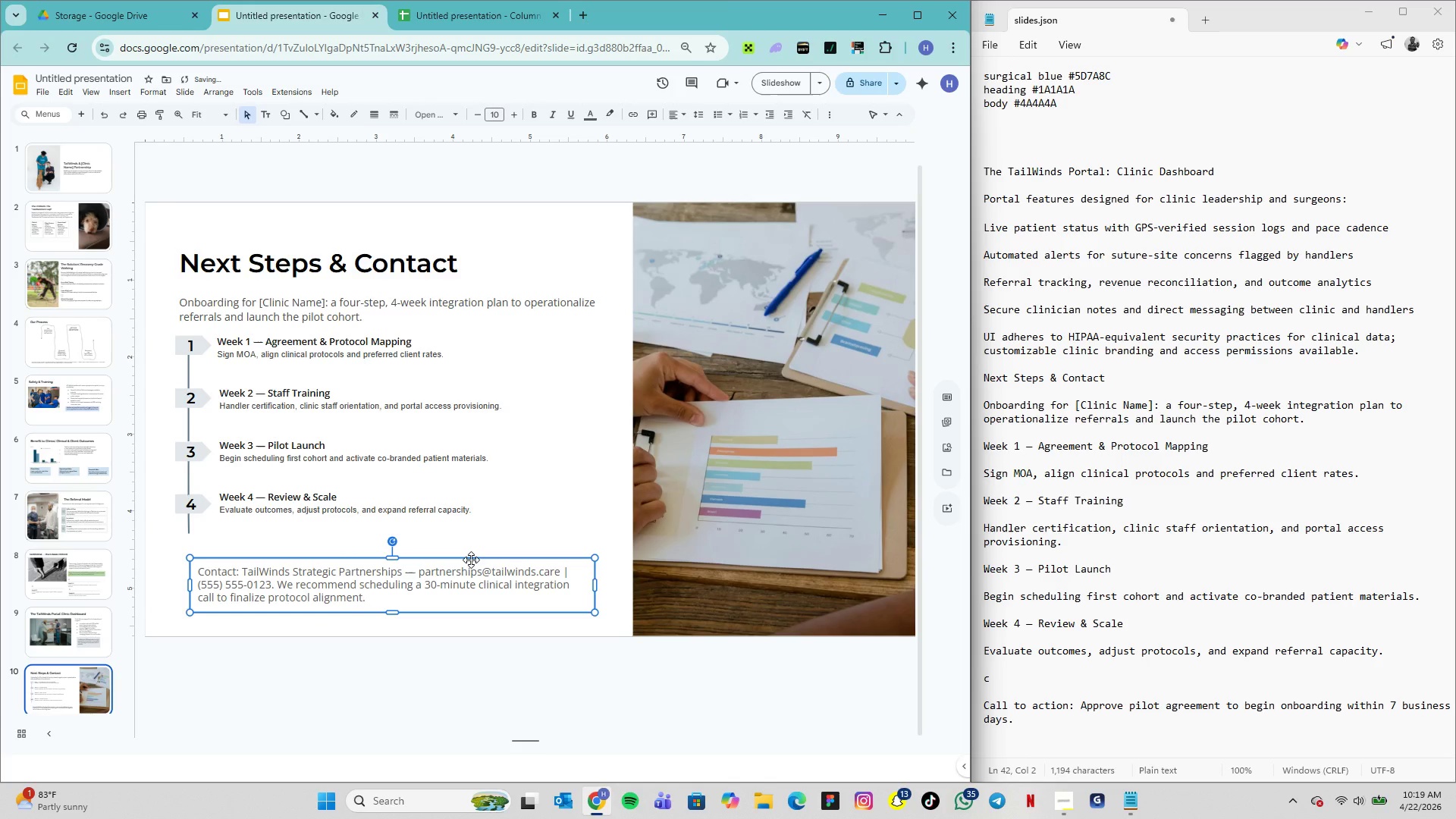 
left_click_drag(start_coordinate=[471, 560], to_coordinate=[454, 560])
 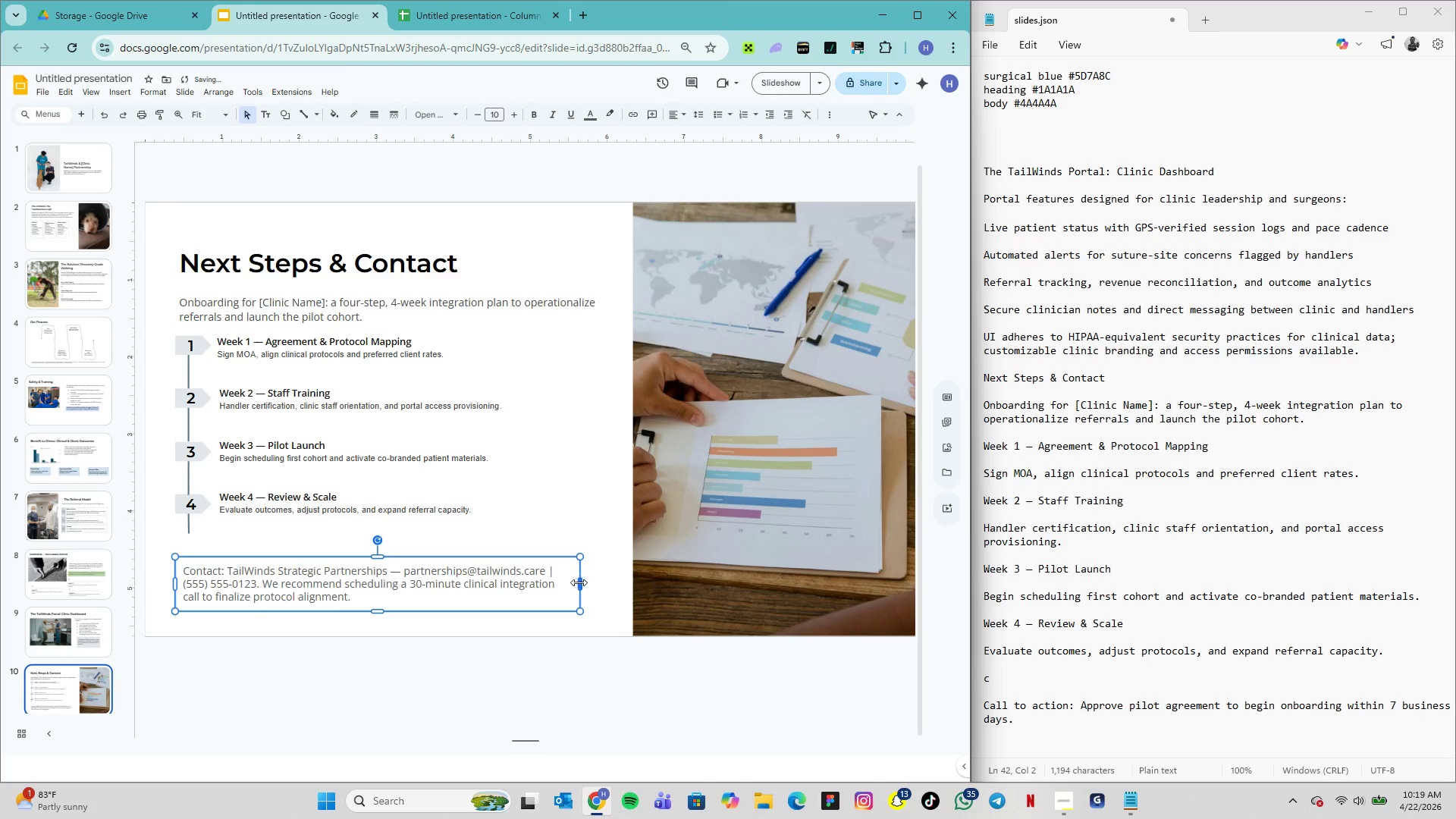 
left_click_drag(start_coordinate=[582, 583], to_coordinate=[606, 585])
 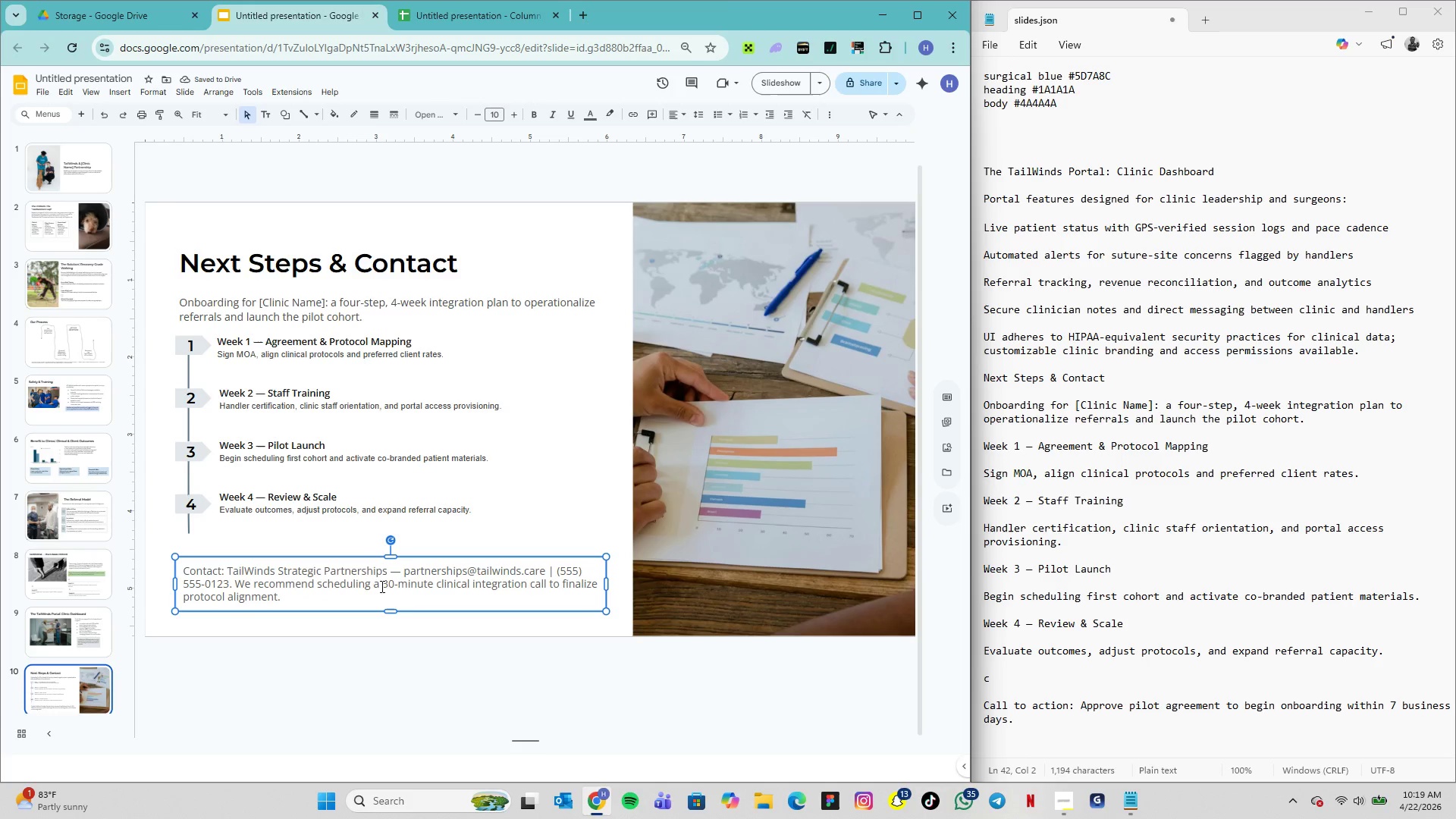 
wait(5.2)
 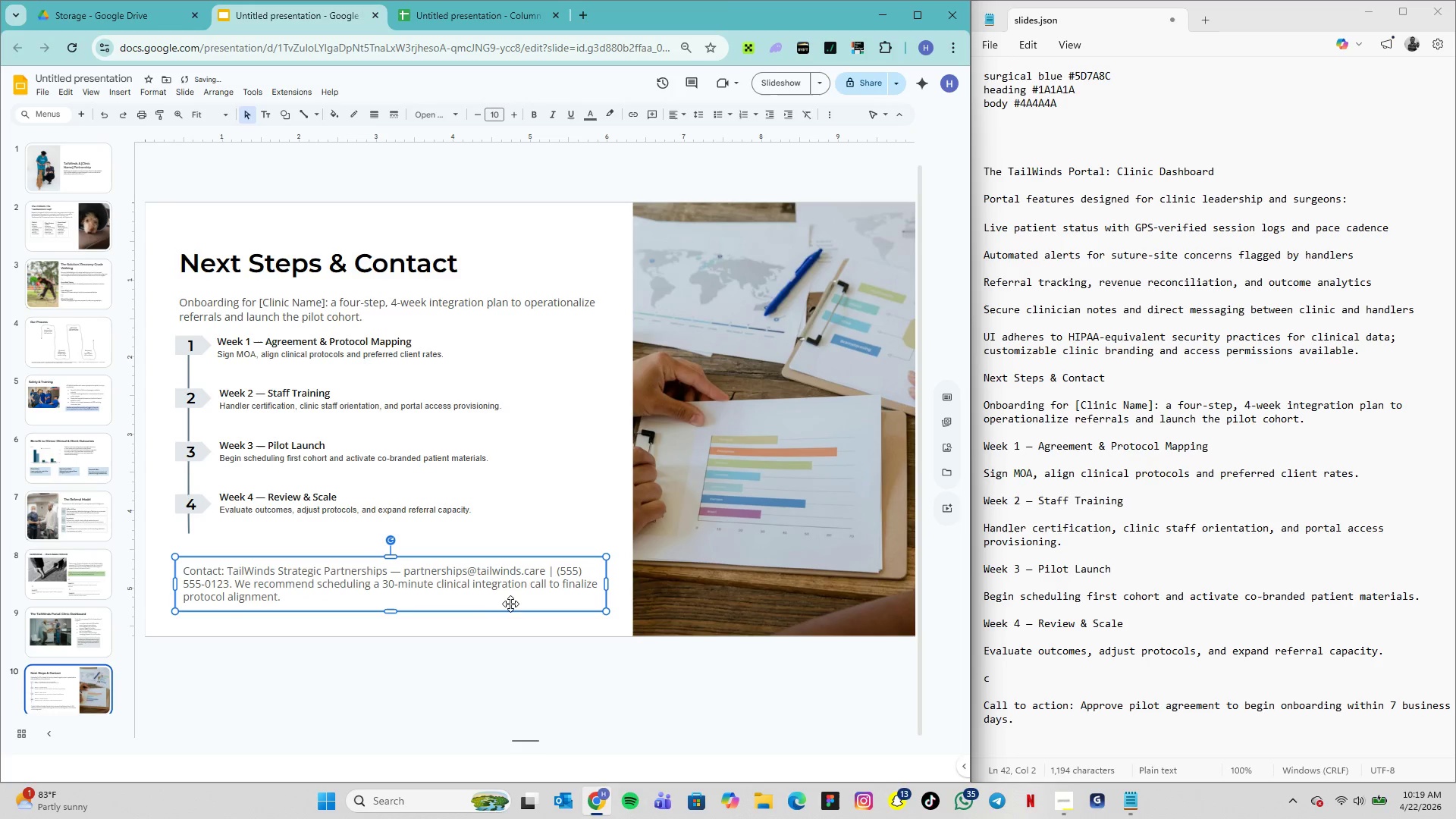 
left_click_drag(start_coordinate=[282, 597], to_coordinate=[179, 560])
 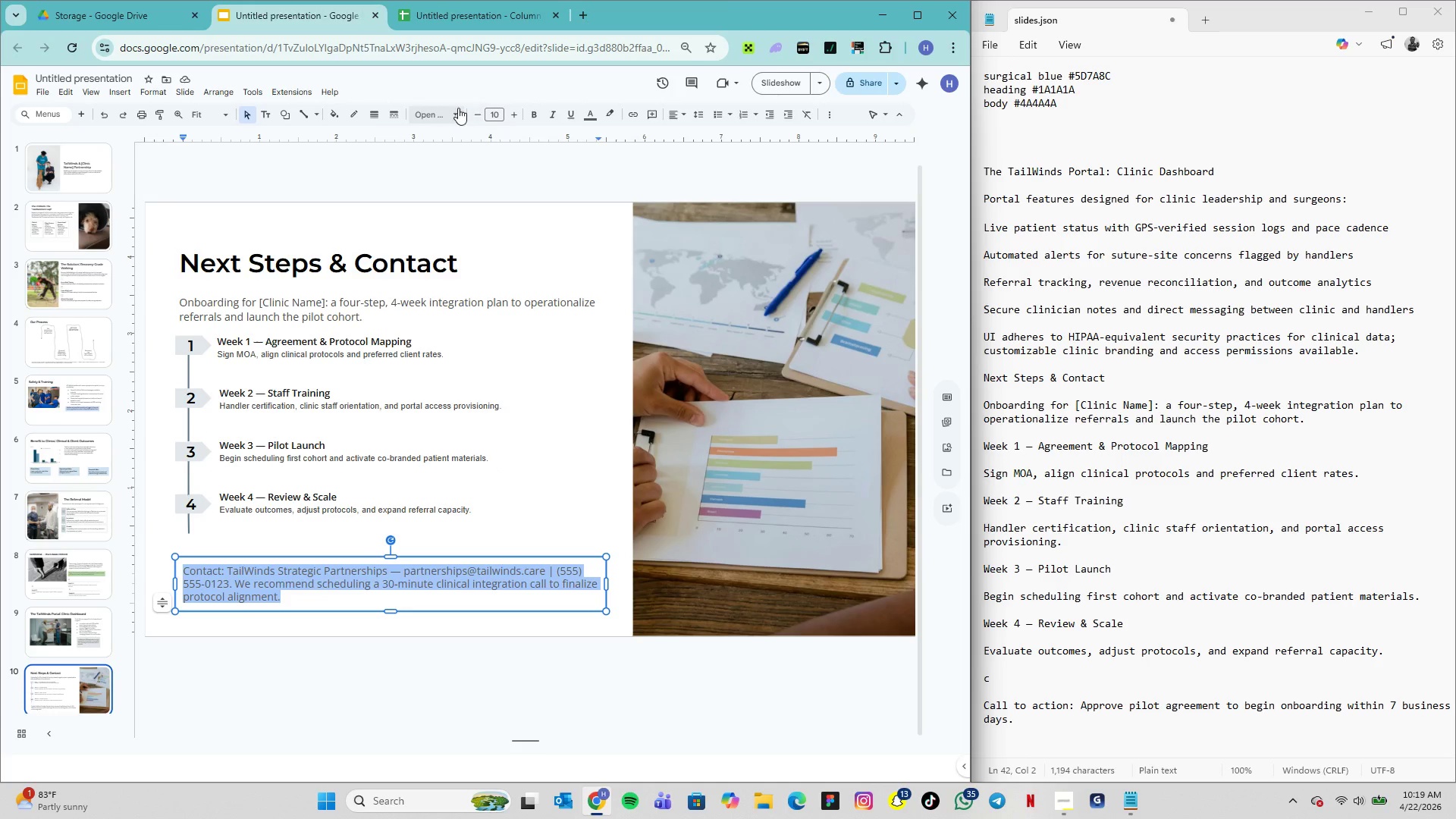 
left_click([448, 108])
 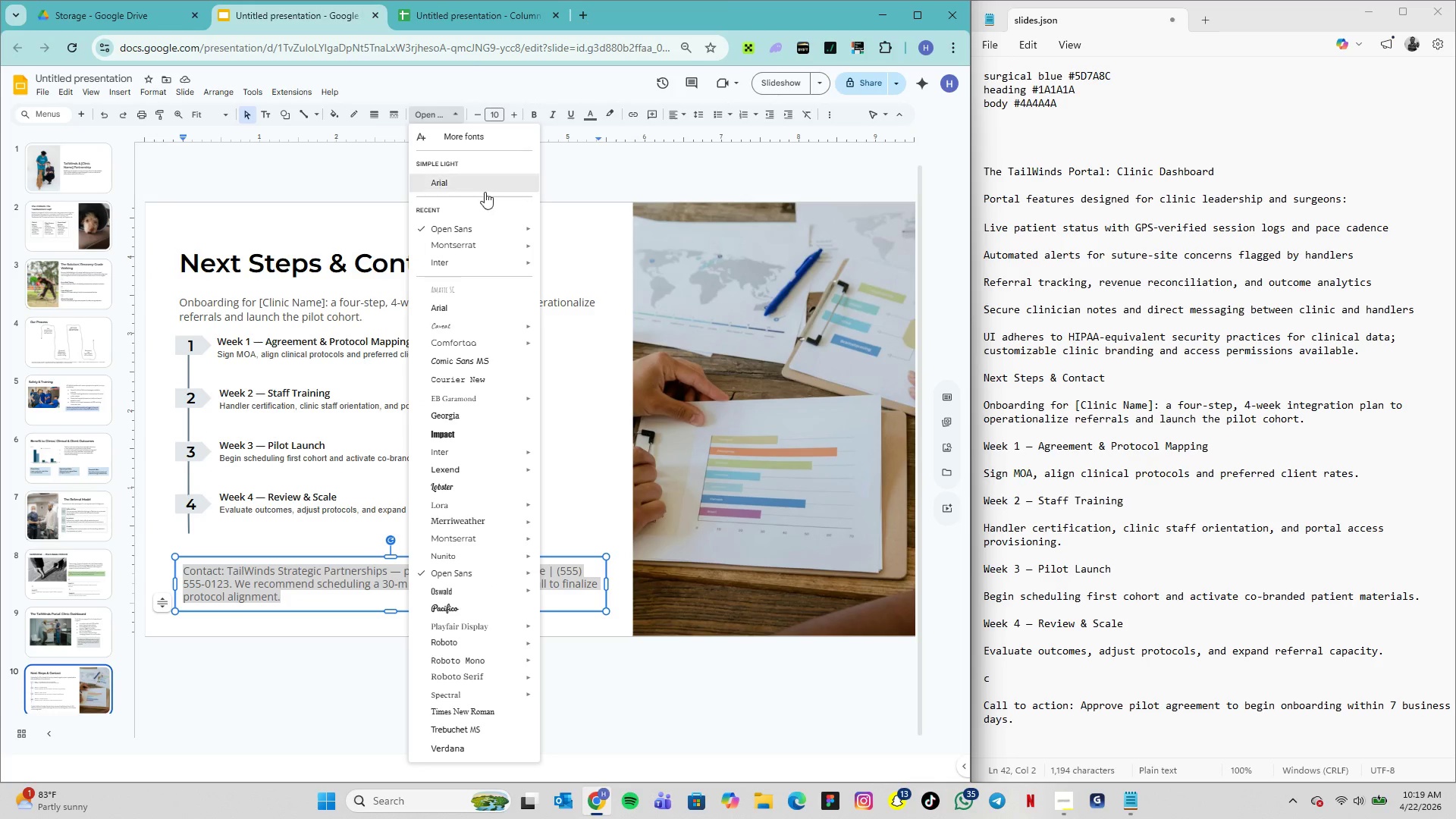 
mouse_move([504, 248])
 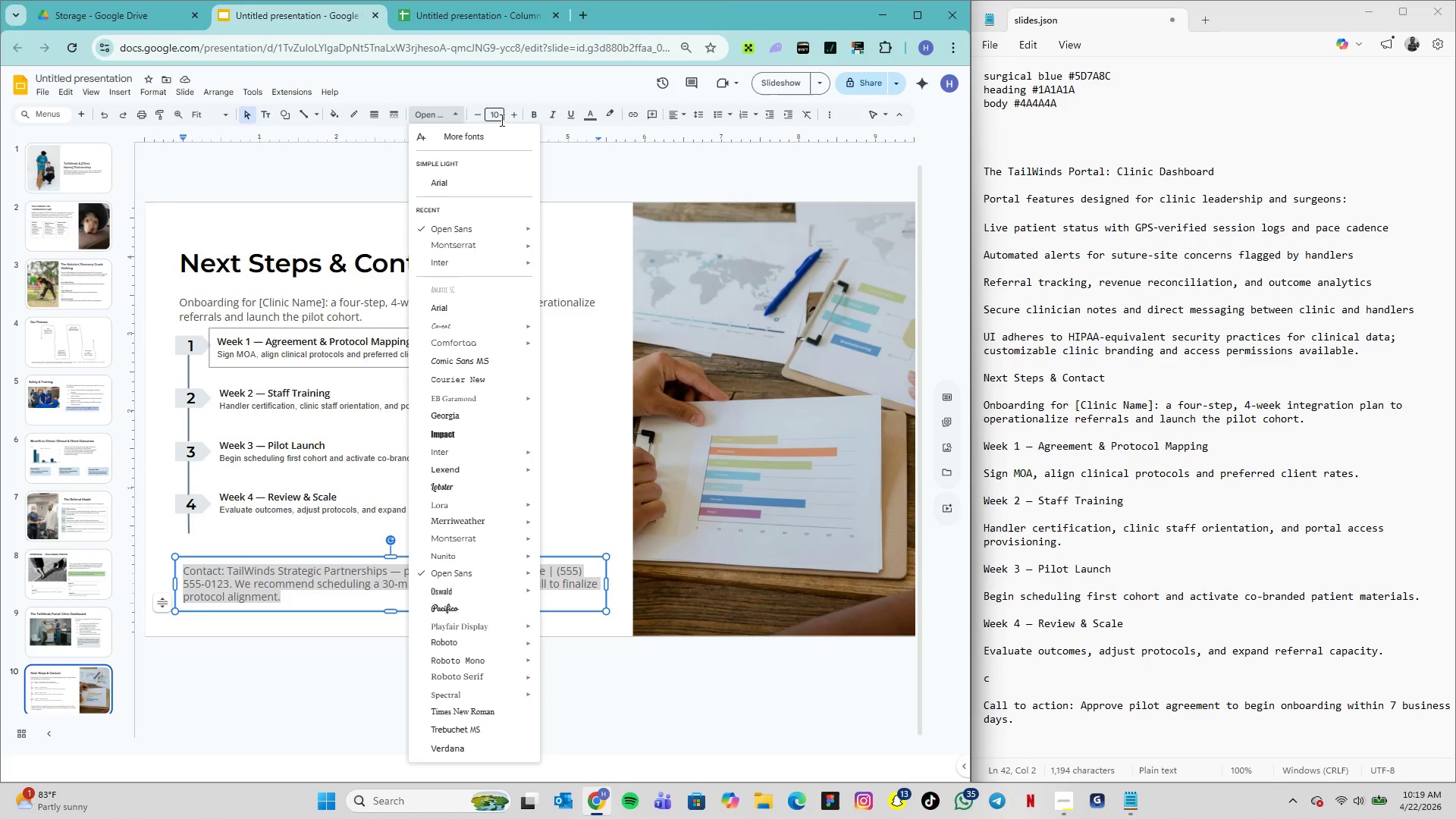 
left_click([497, 115])
 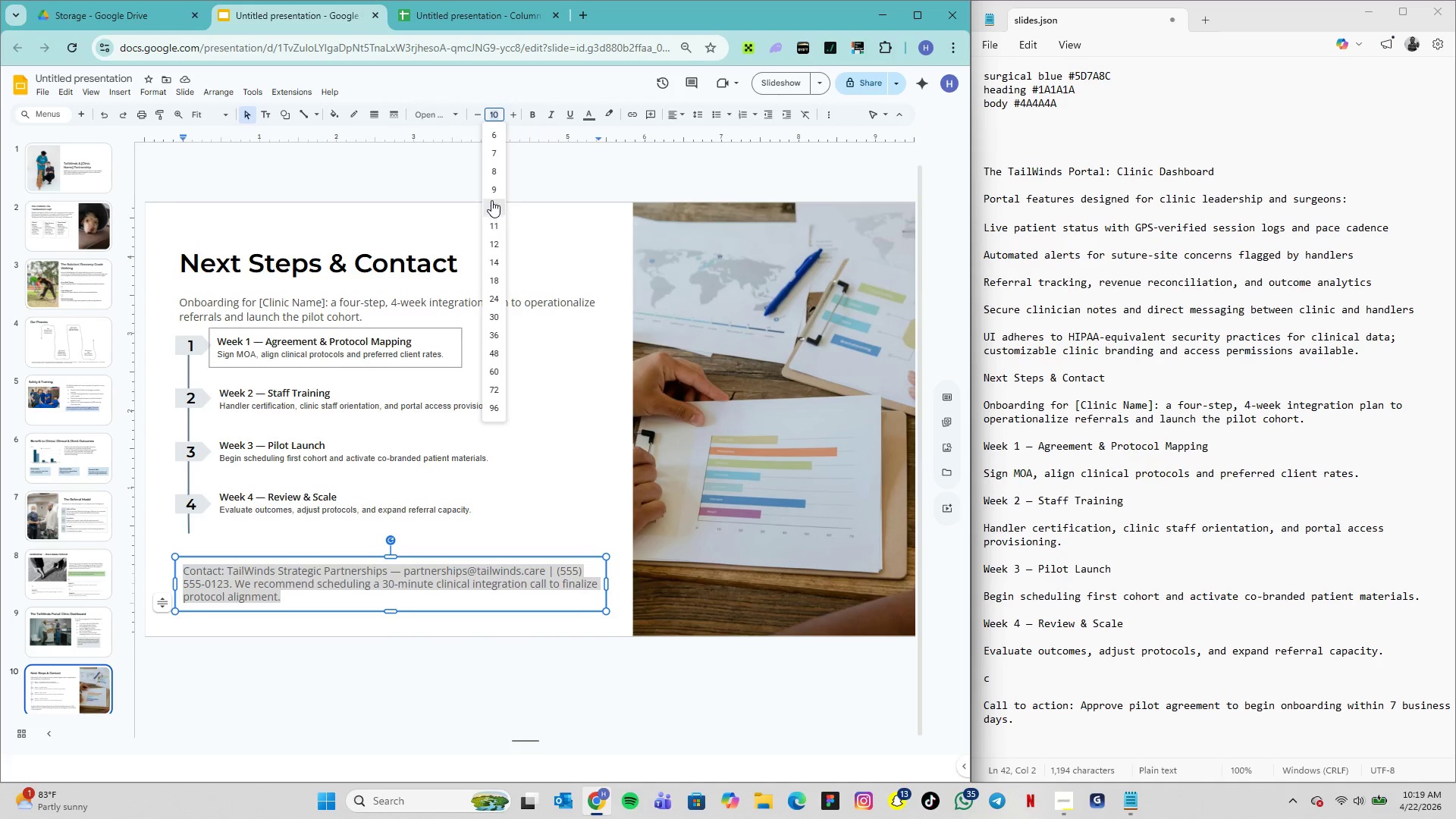 
left_click([496, 189])
 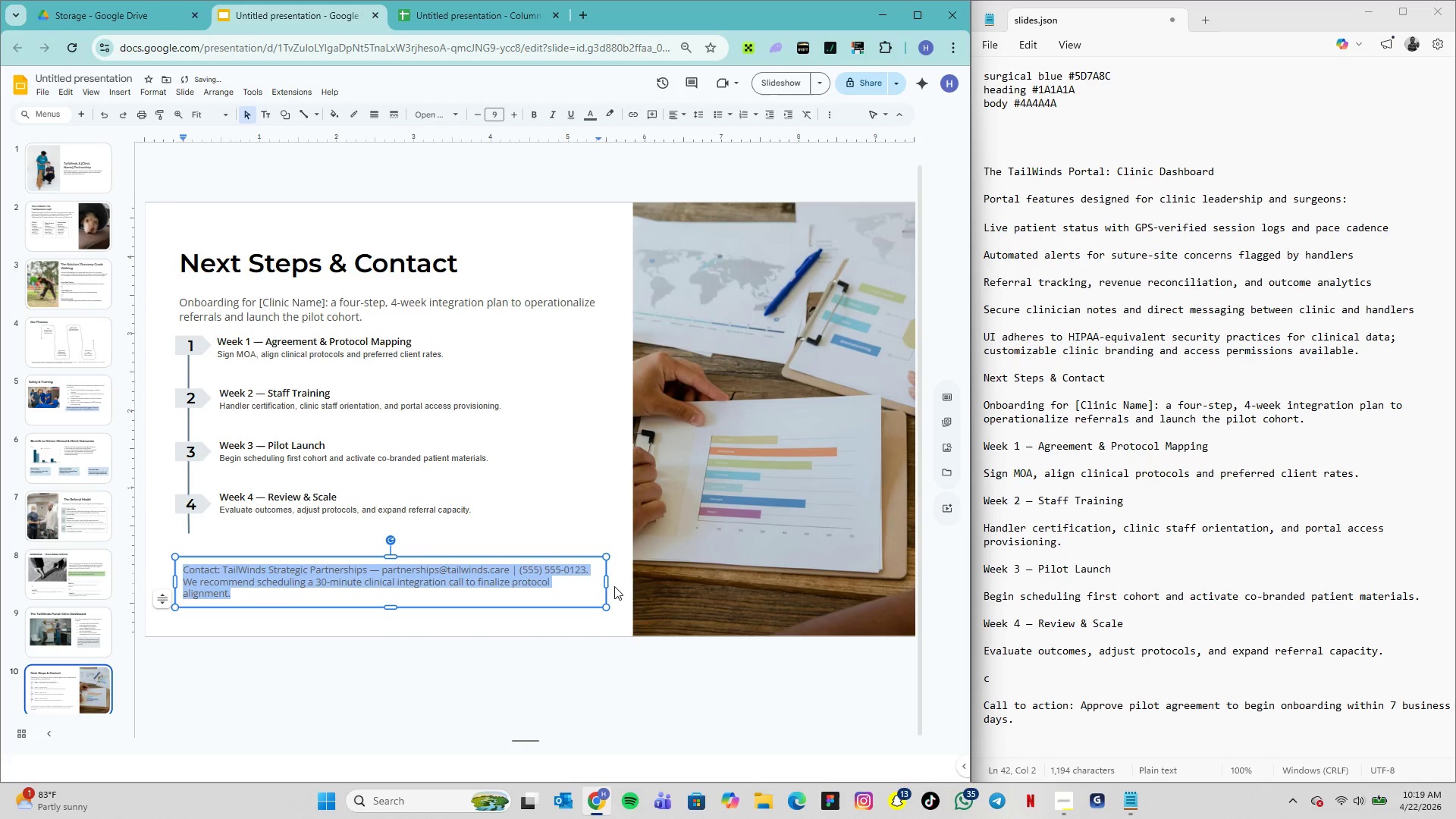 
left_click_drag(start_coordinate=[605, 585], to_coordinate=[617, 585])
 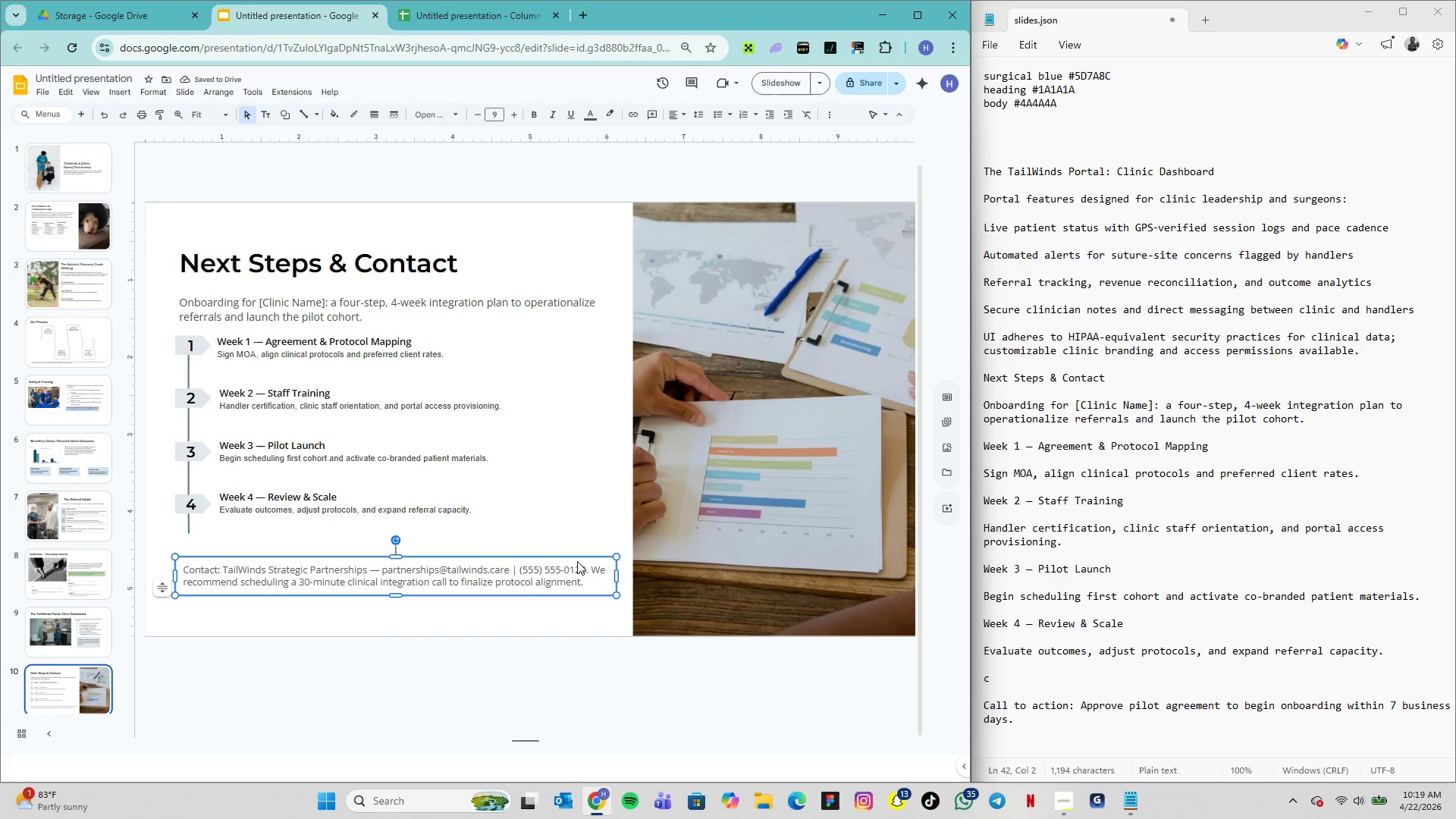 
wait(8.92)
 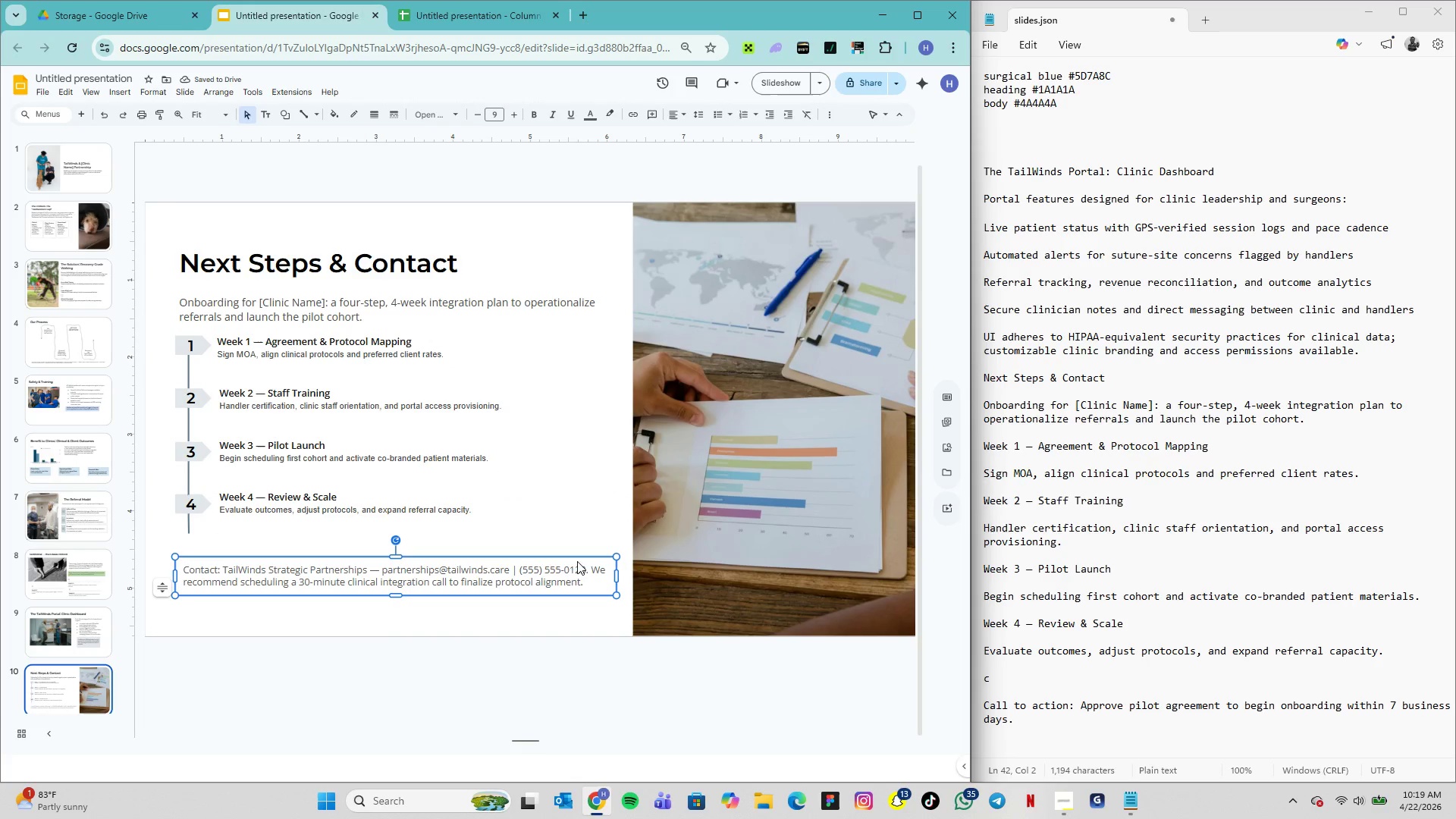 
hold_key(key=ArrowUp, duration=1.05)
 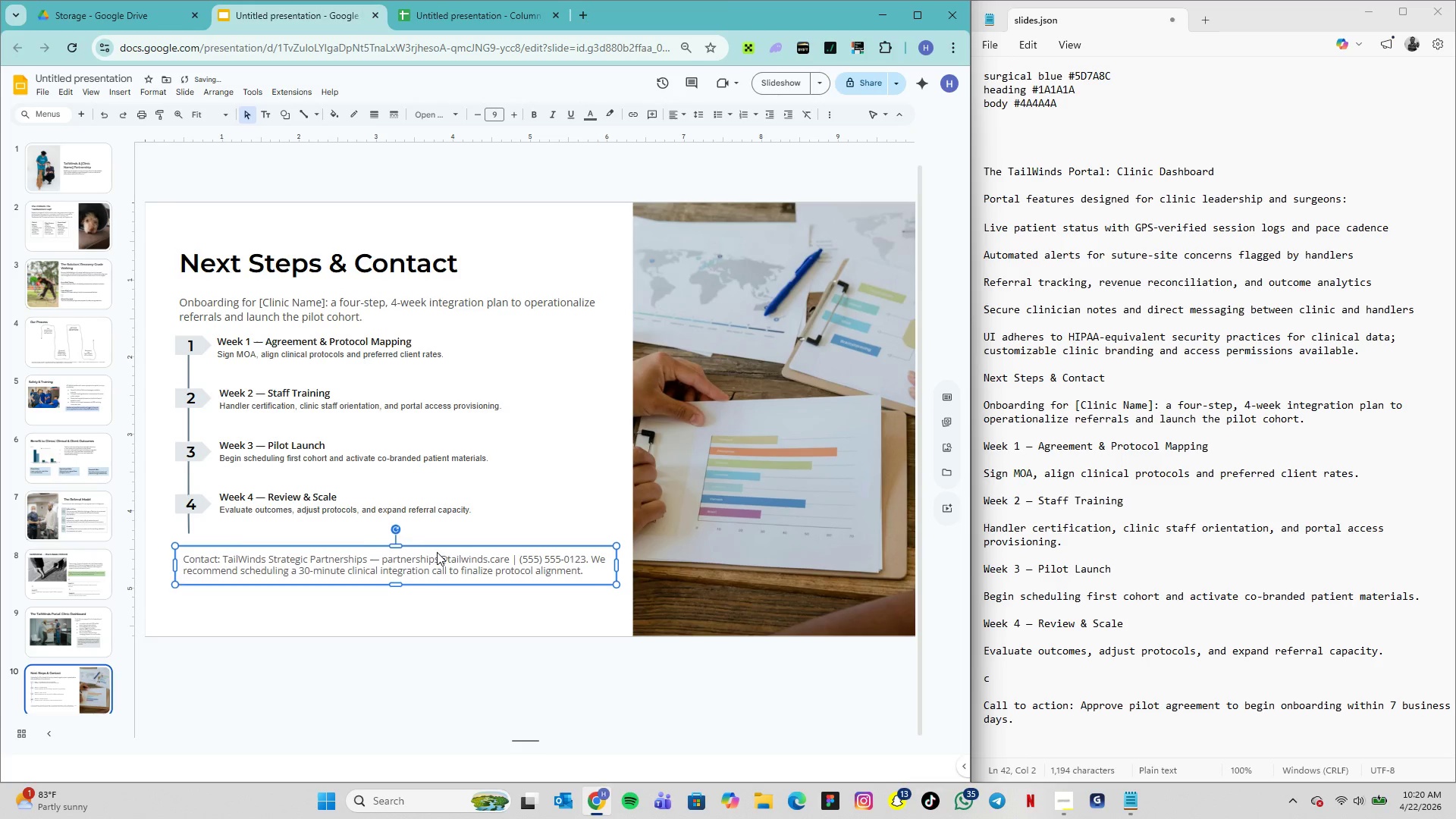 
key(ArrowUp)
 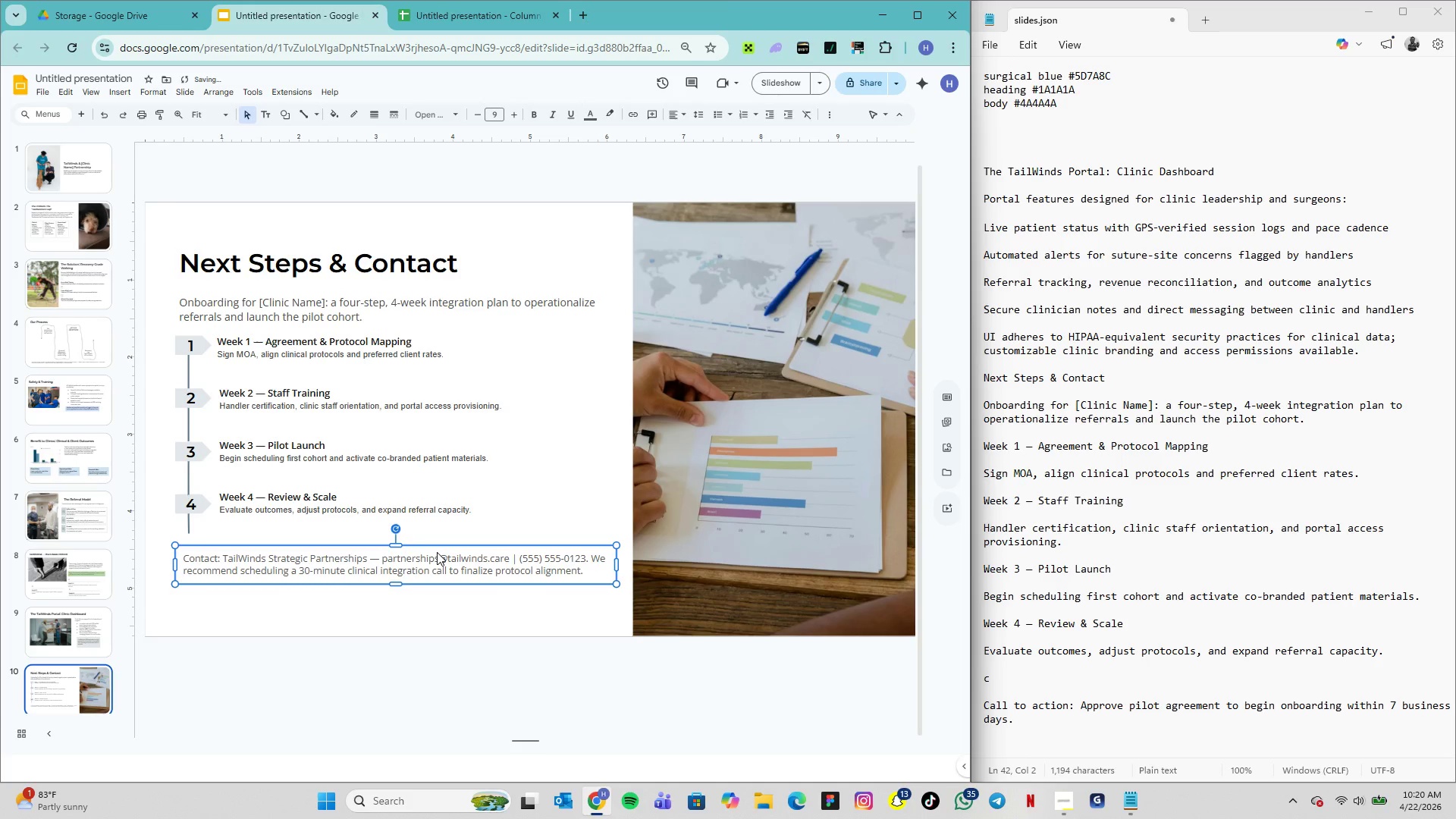 
key(ArrowUp)
 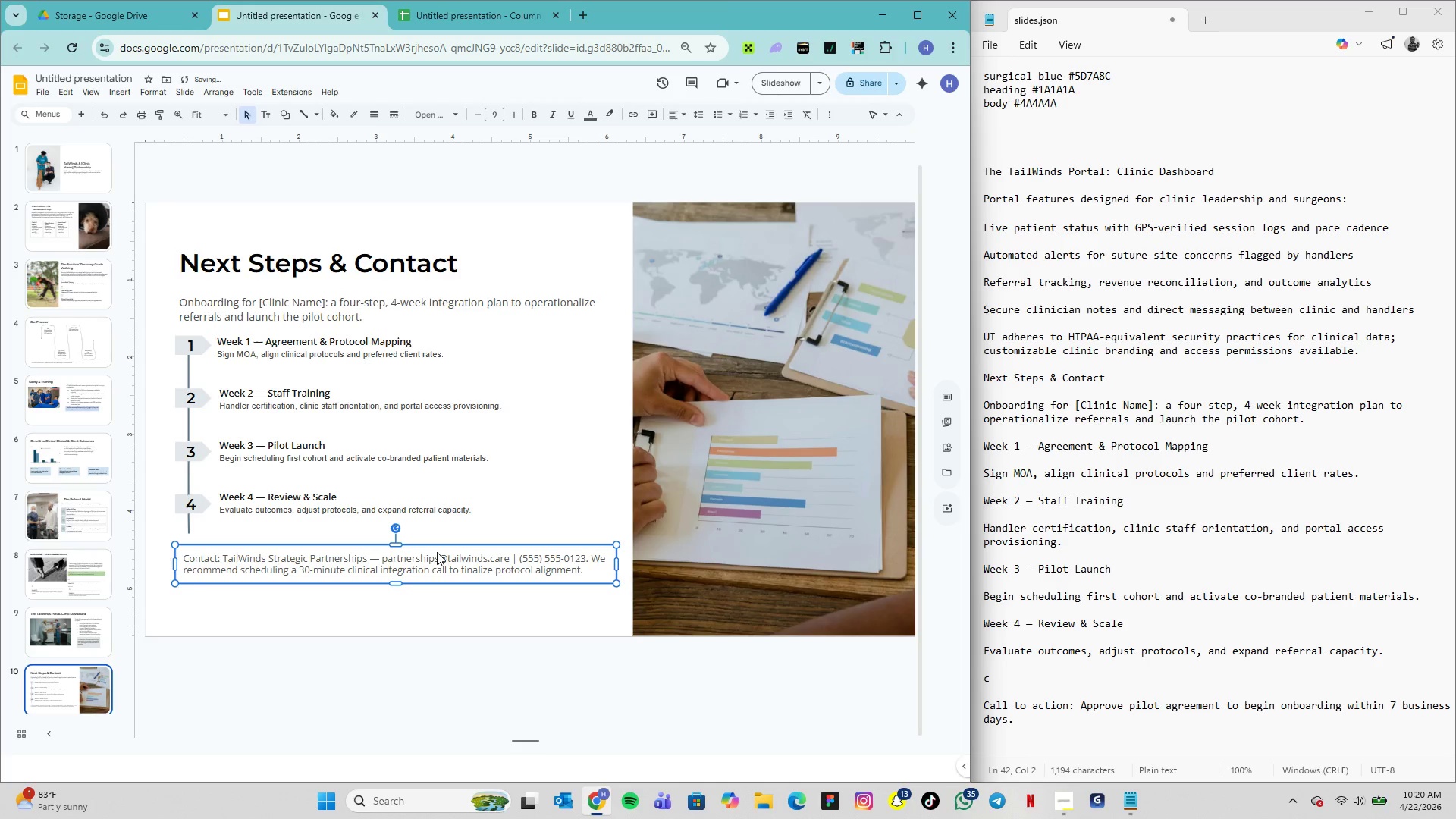 
key(ArrowUp)
 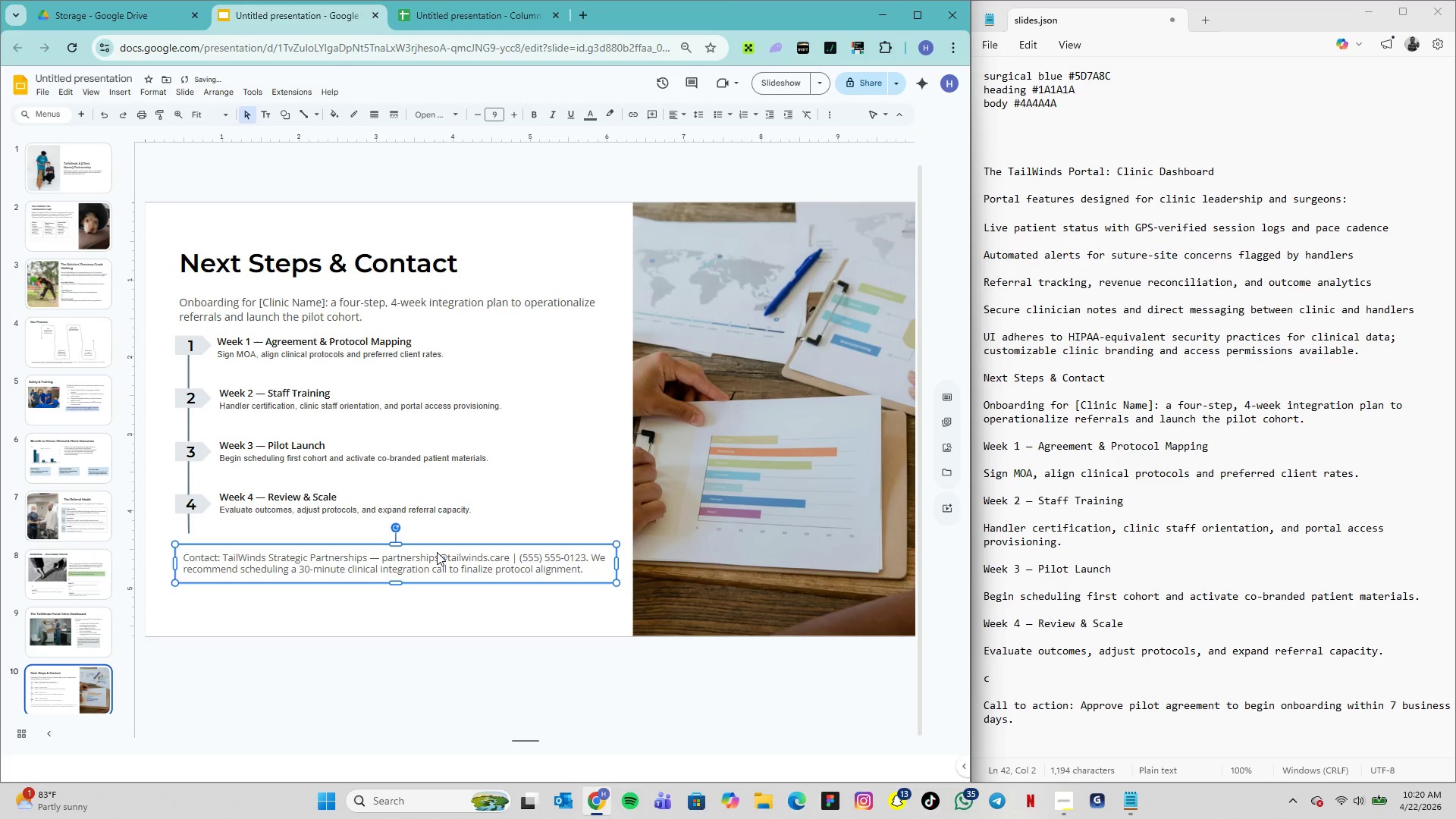 
key(ArrowUp)
 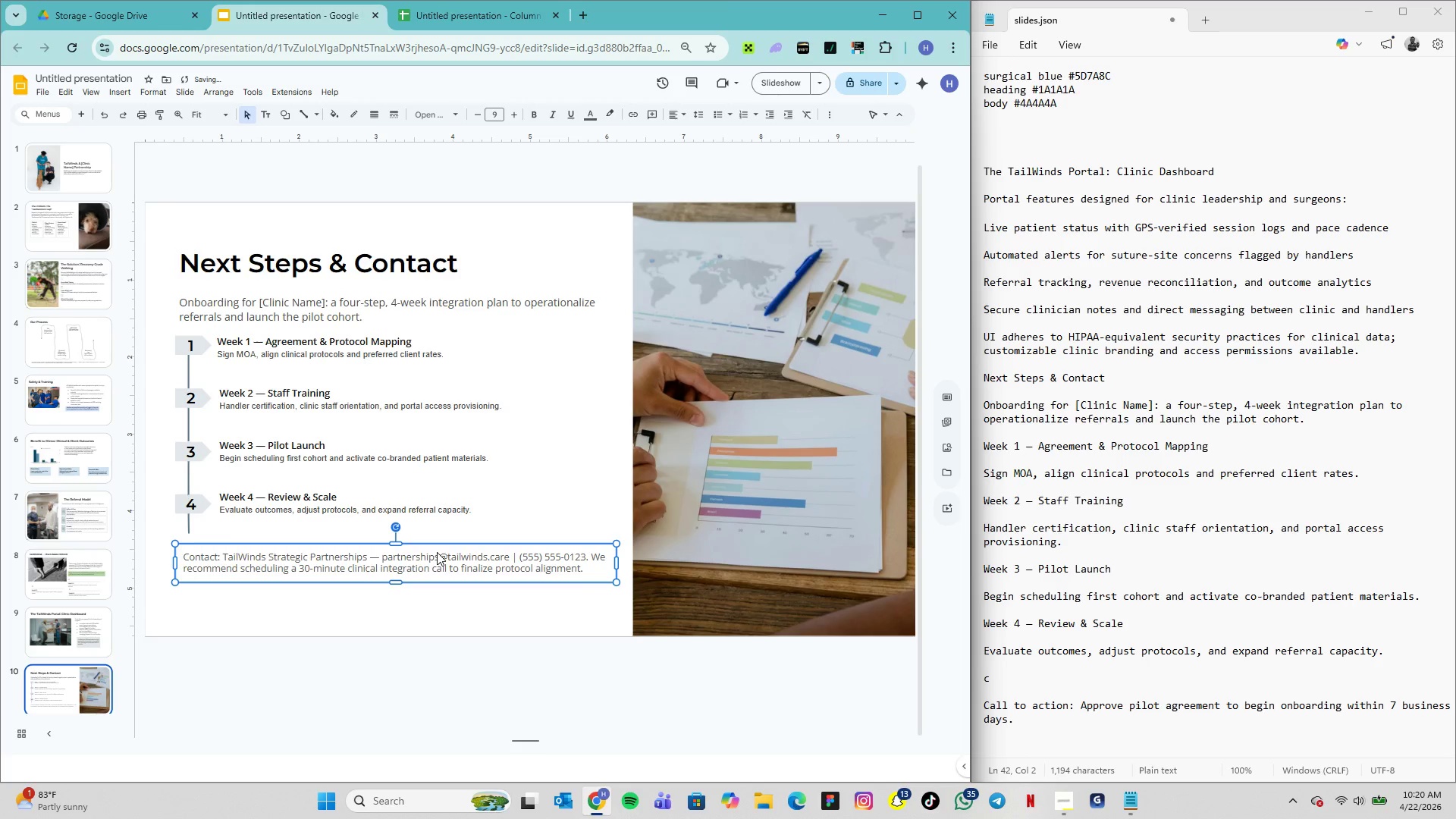 
key(ArrowUp)
 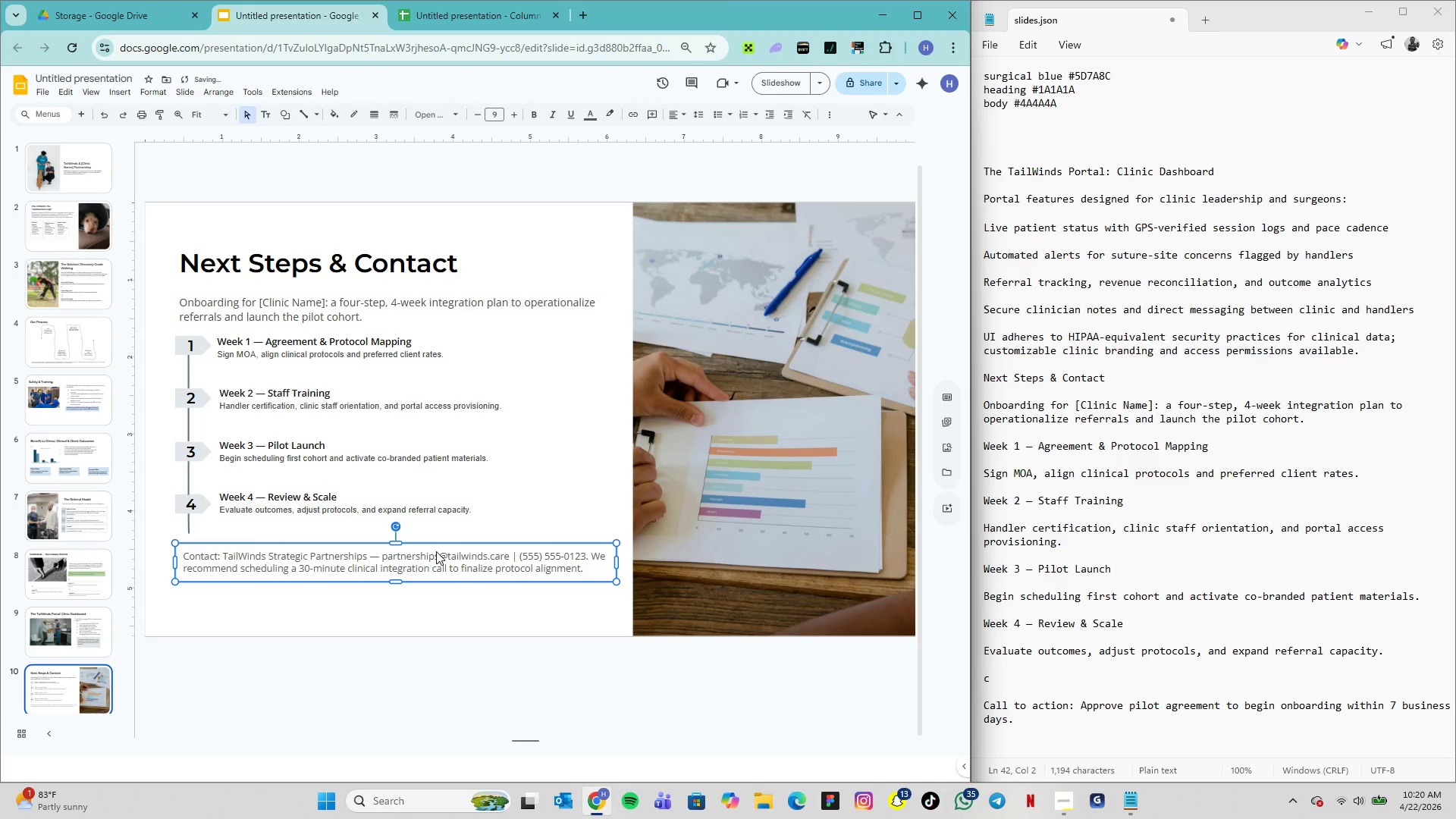 
key(ArrowUp)
 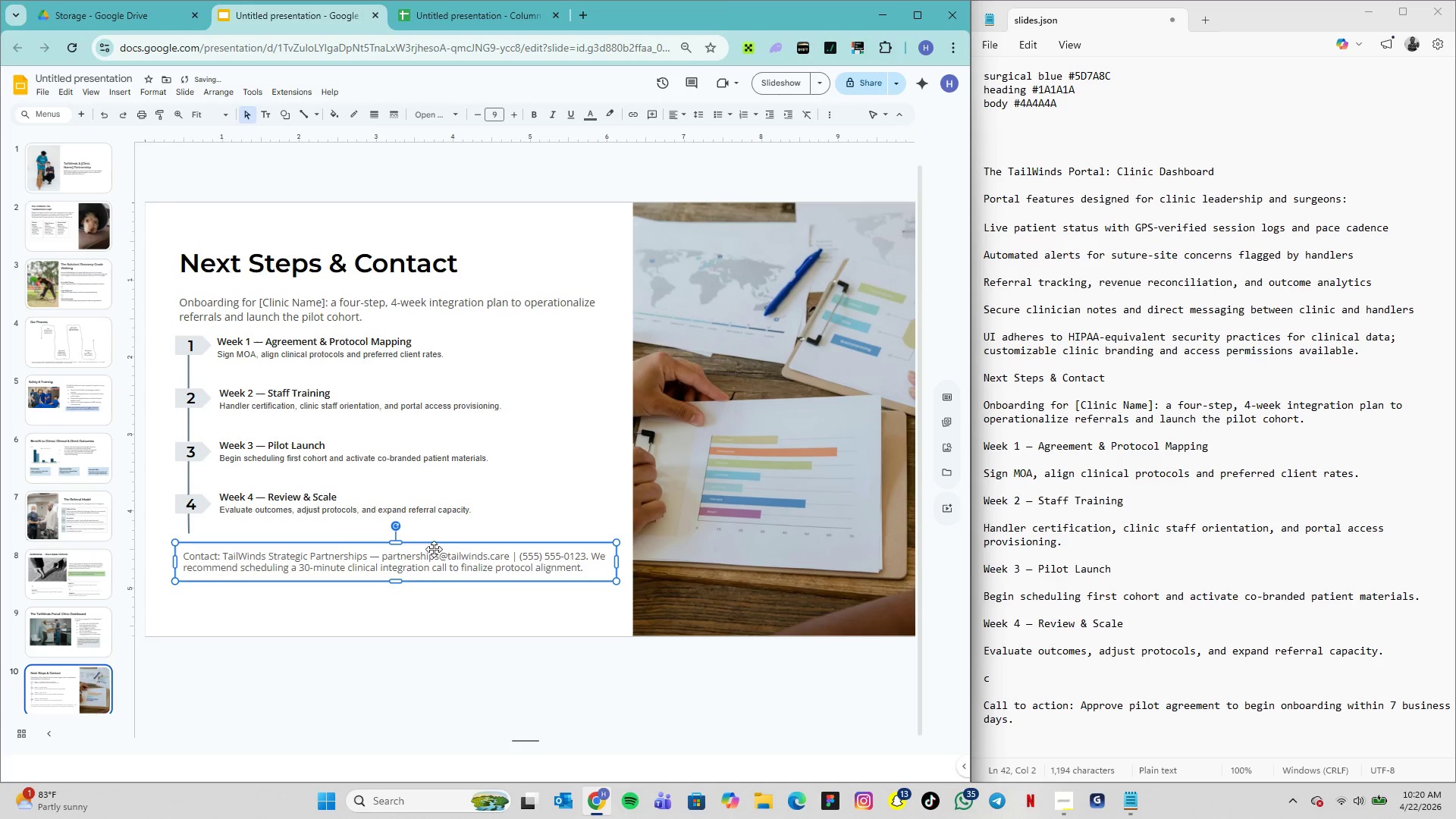 
key(ArrowUp)
 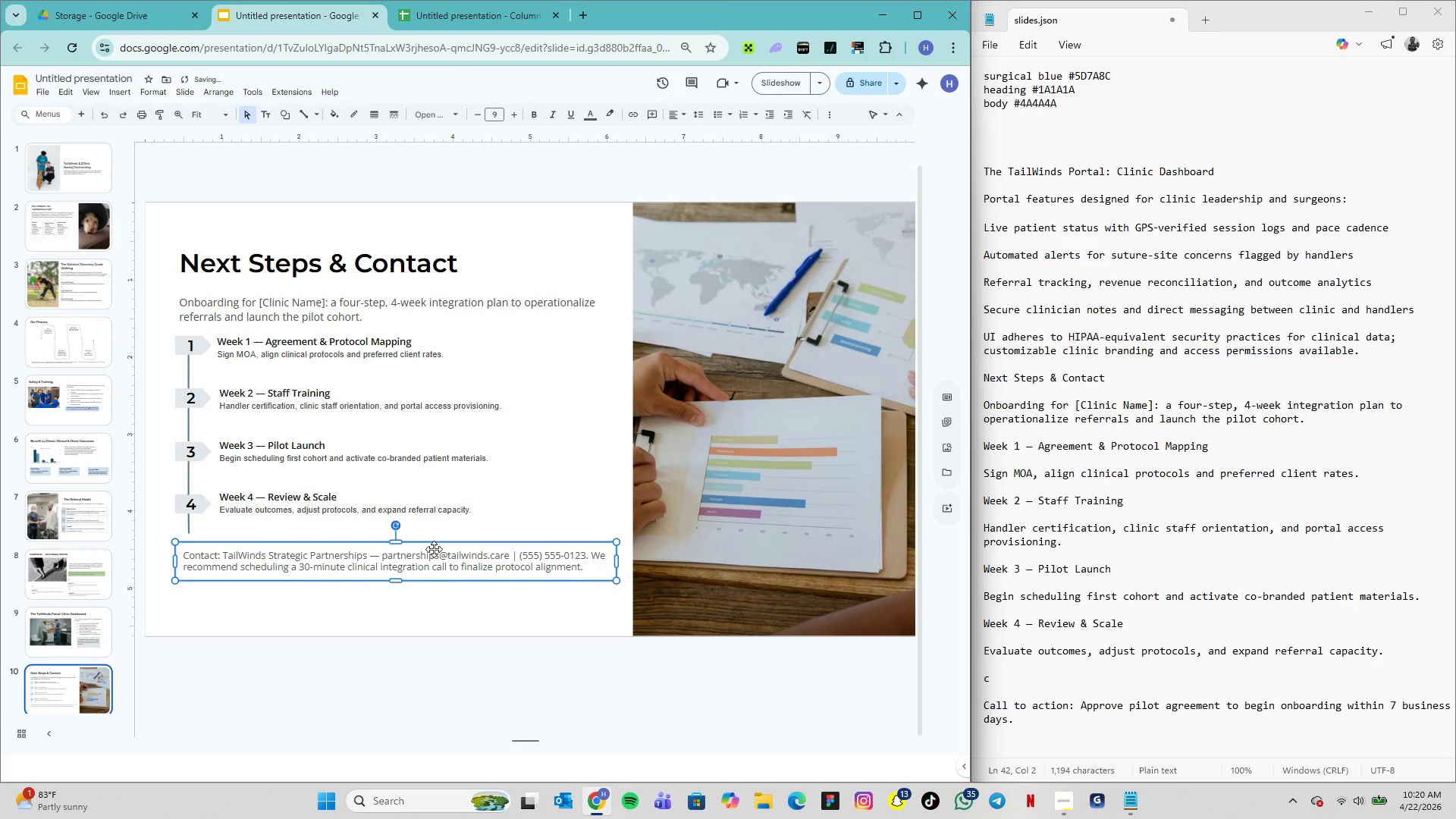 
key(ArrowUp)
 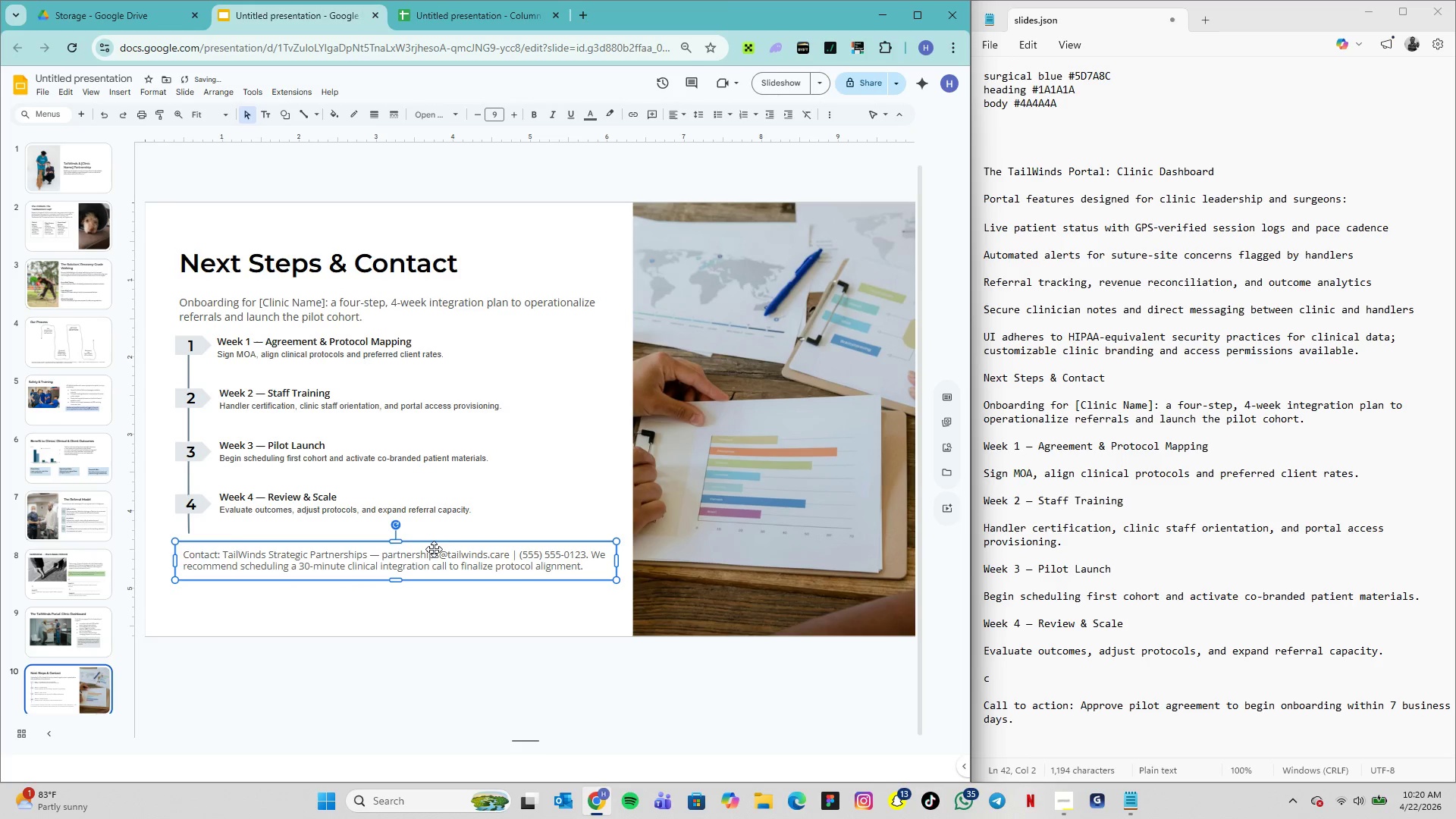 
key(ArrowUp)
 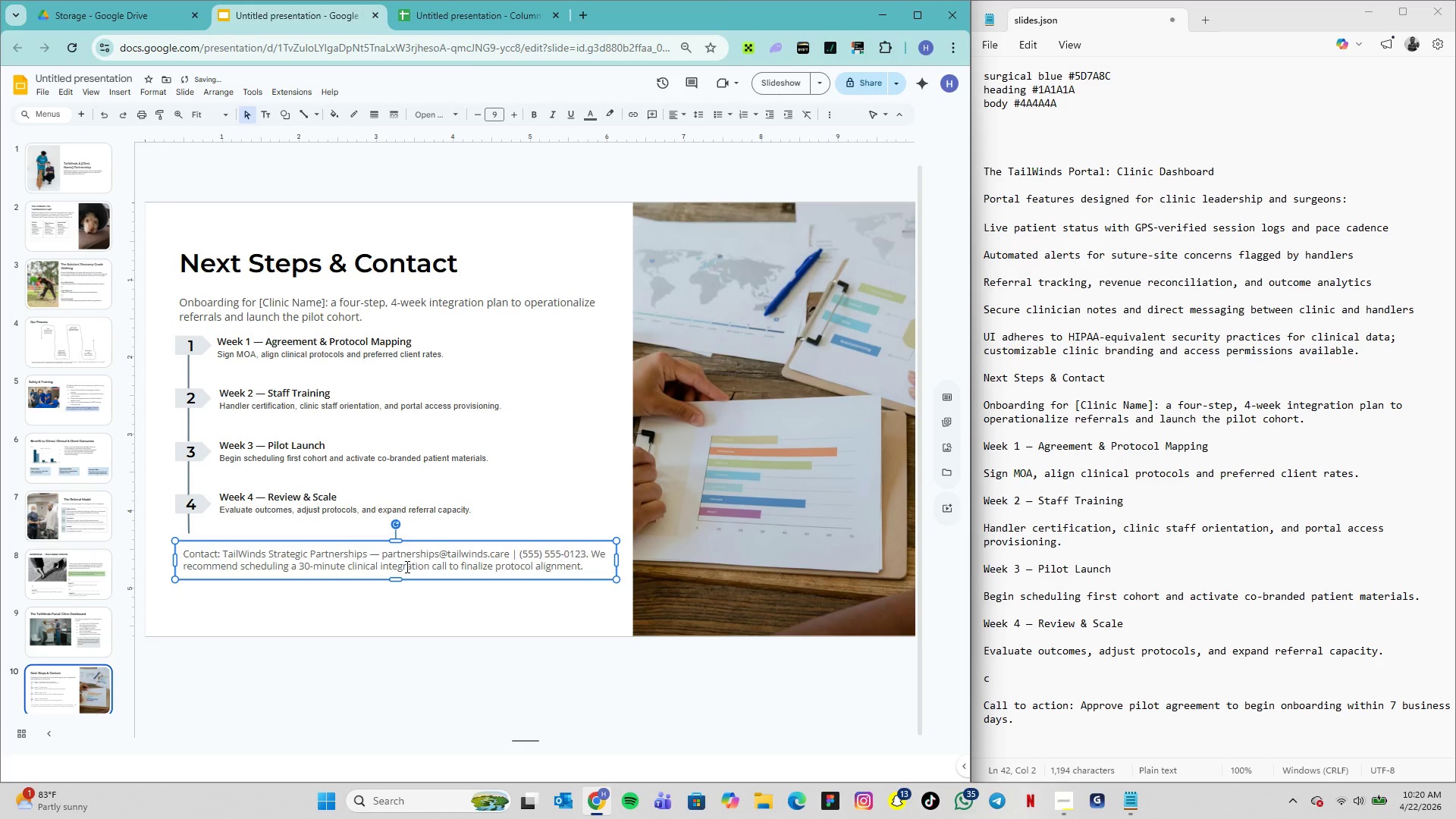 
left_click([406, 566])
 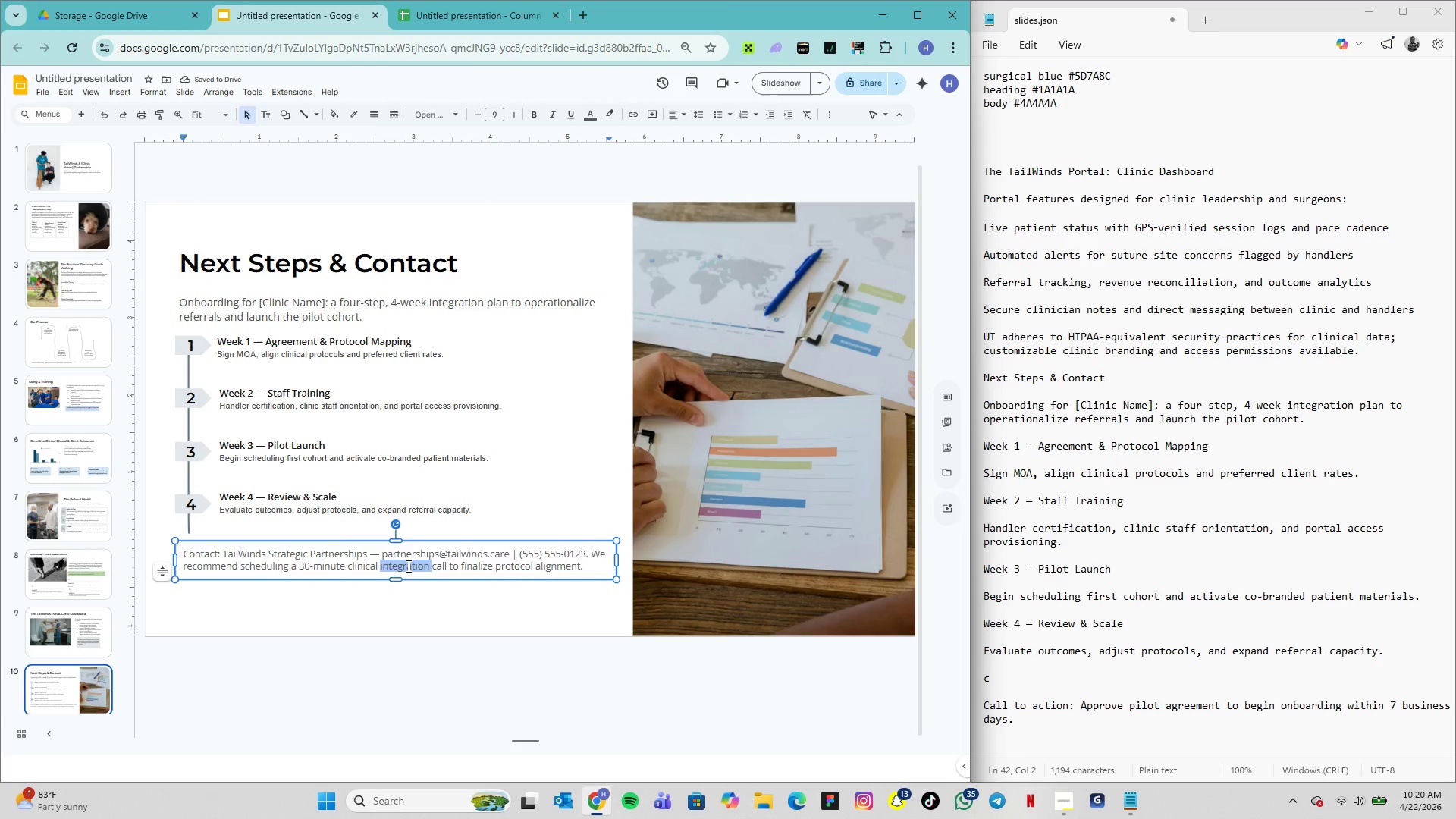 
triple_click([407, 566])
 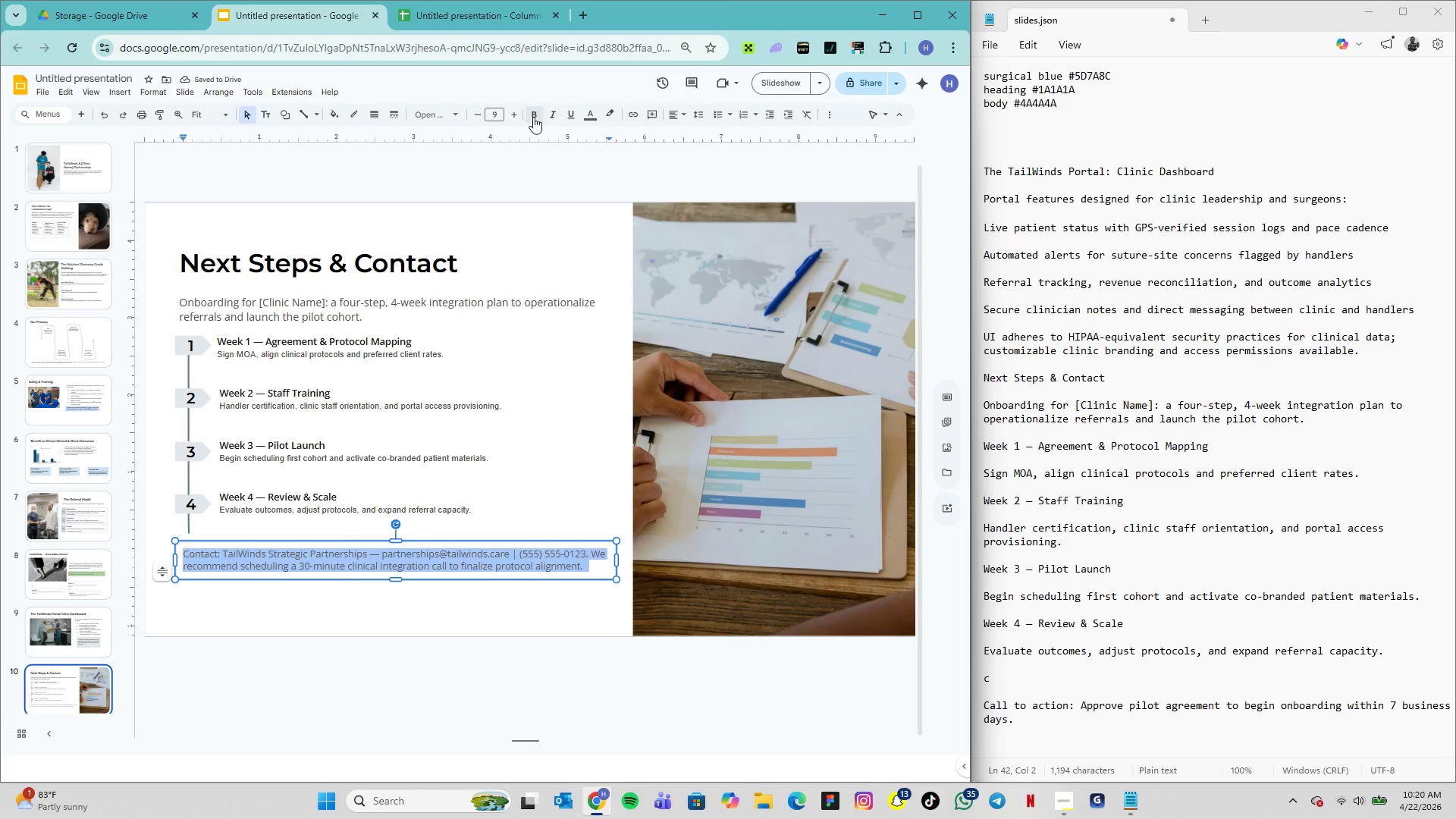 
left_click([588, 121])
 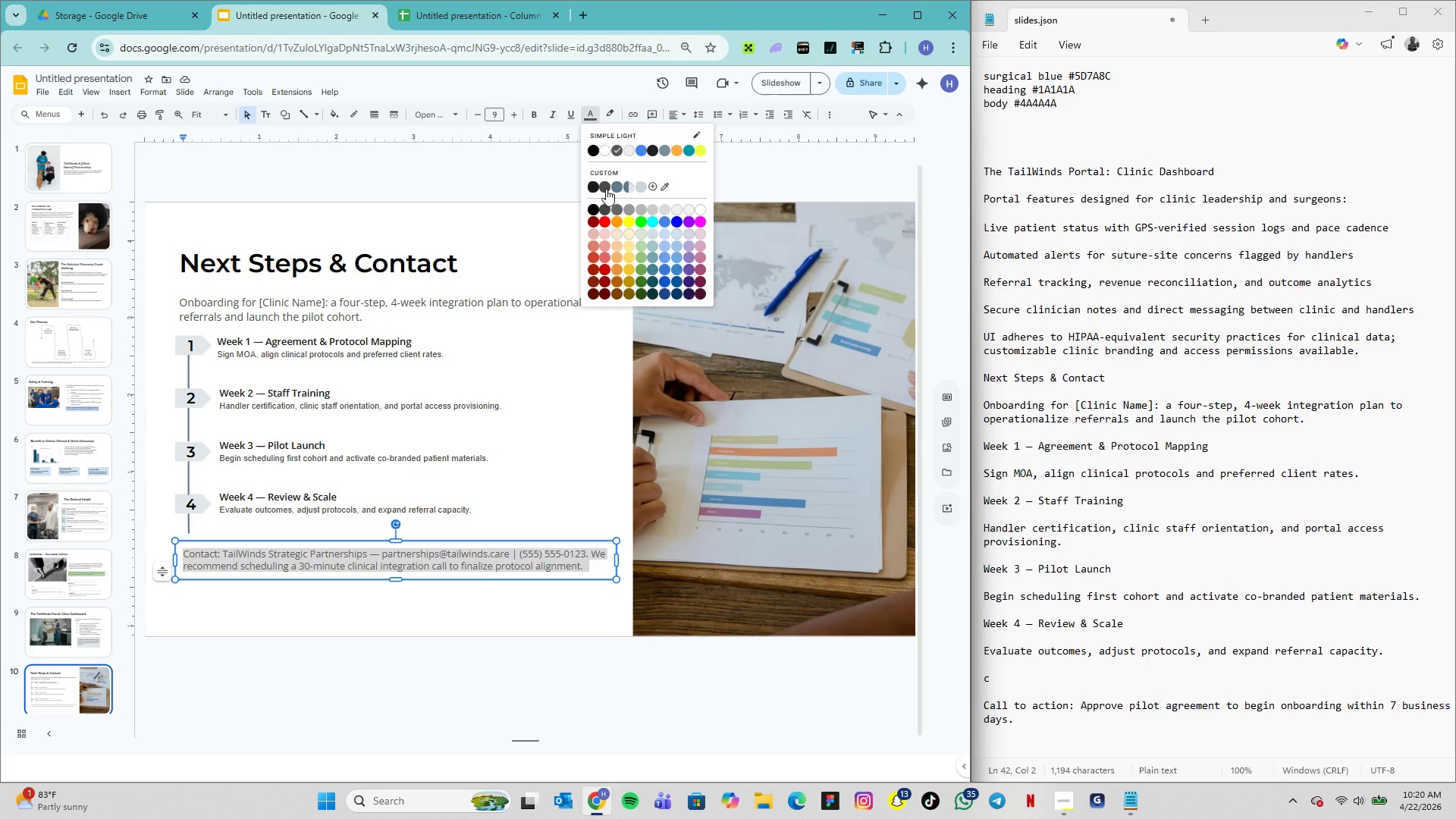 
left_click([606, 189])
 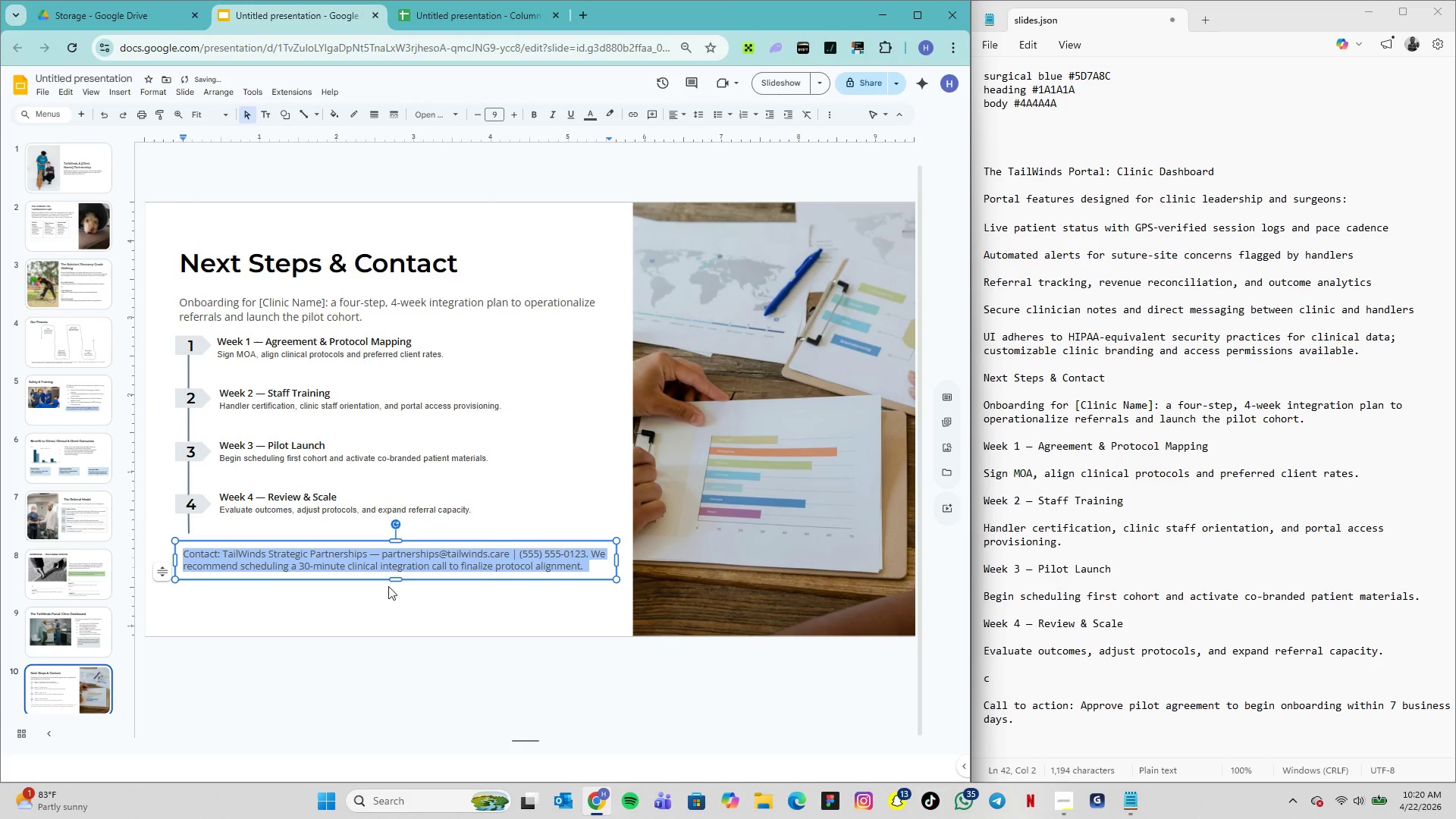 
left_click([365, 601])
 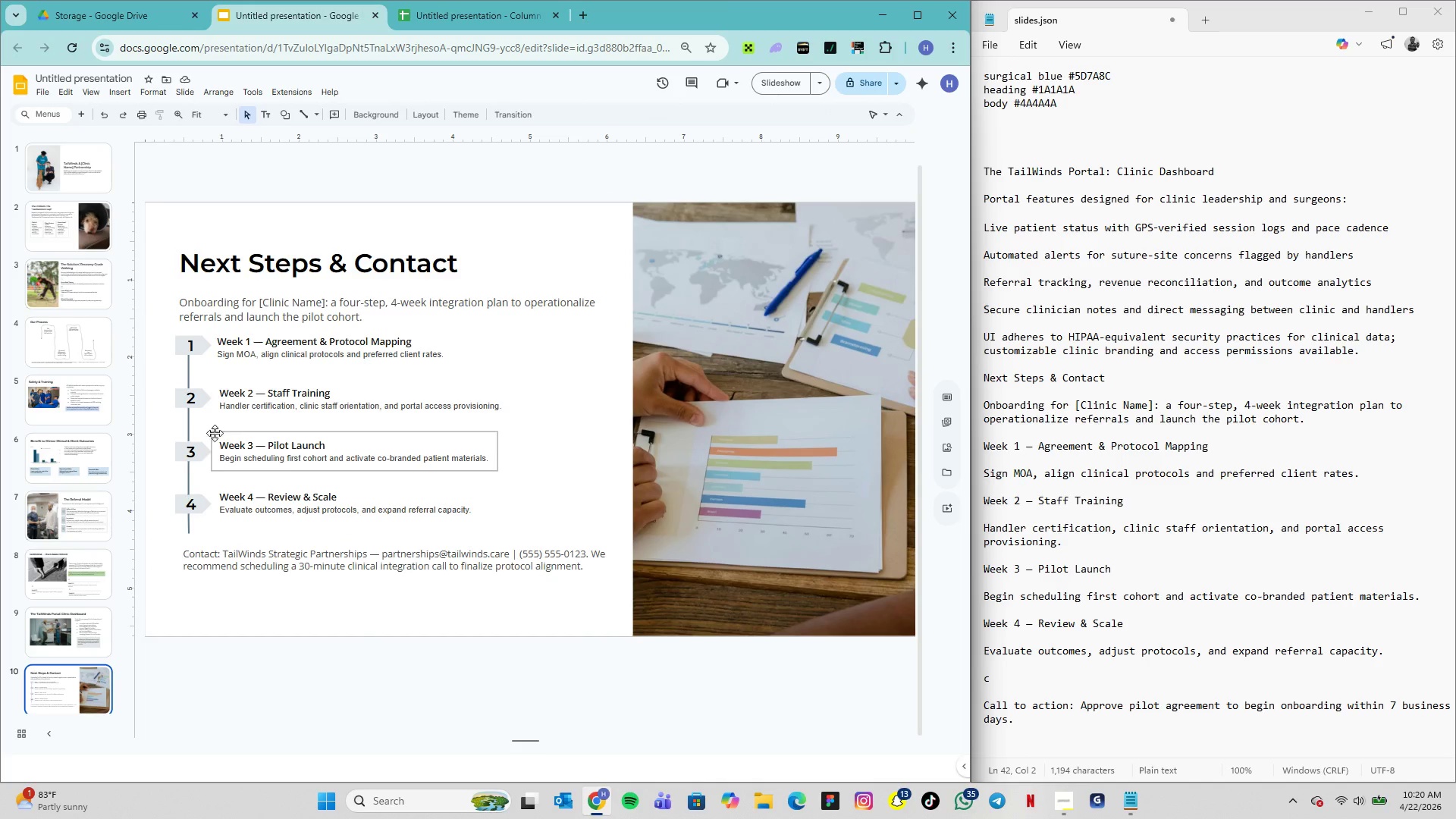 
wait(9.89)
 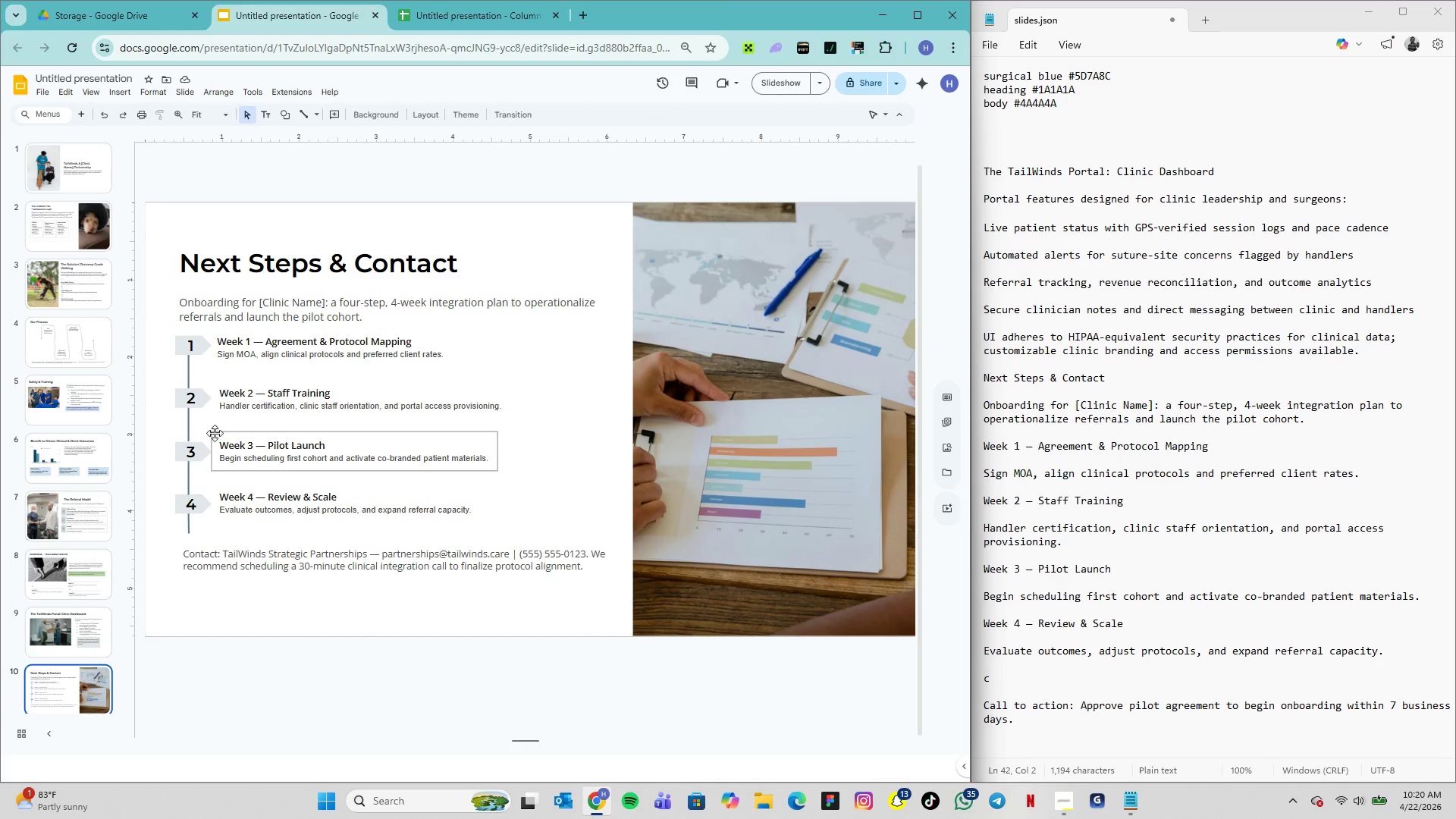 
left_click([1070, 796])
 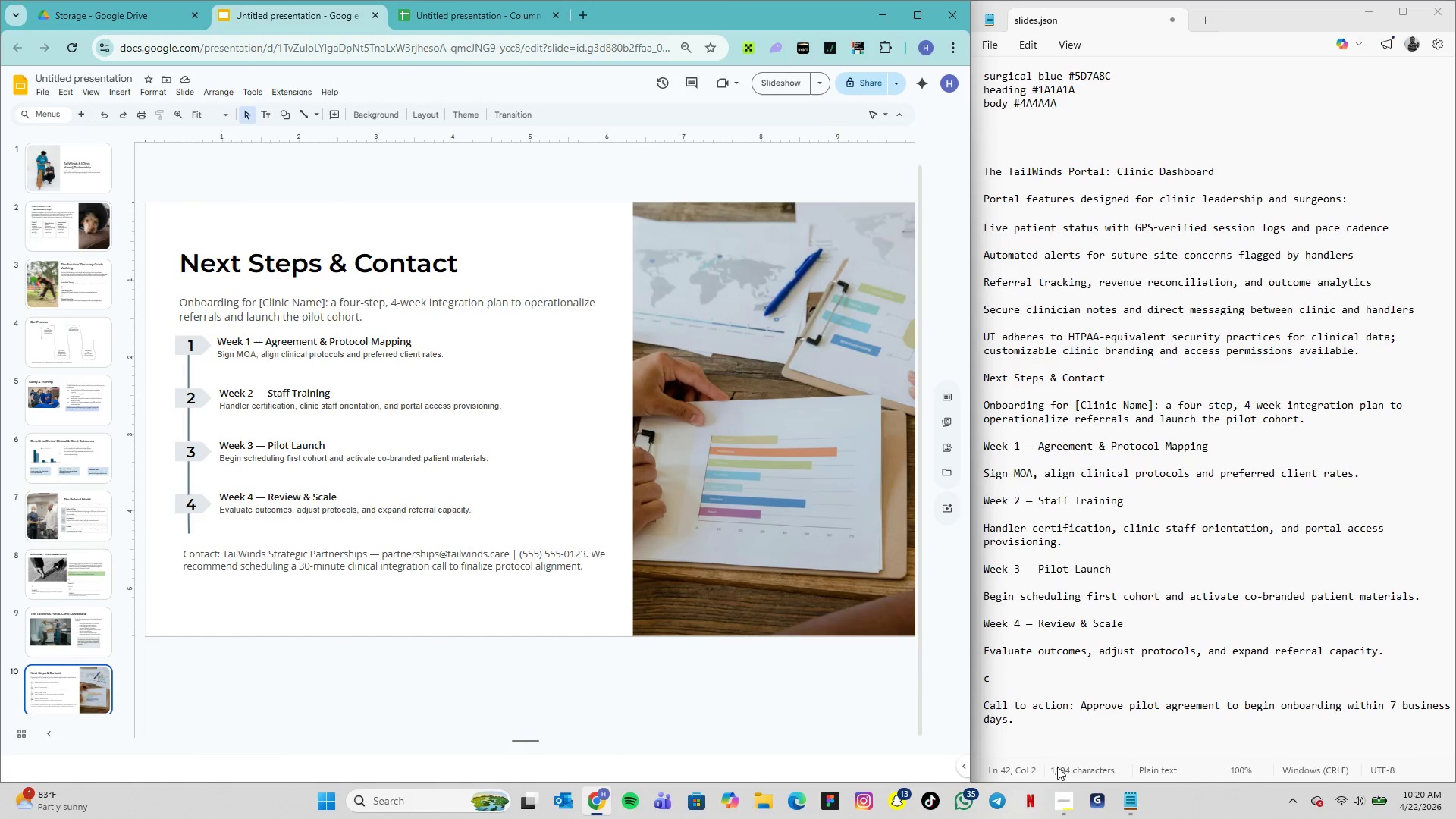 
left_click_drag(start_coordinate=[1015, 723], to_coordinate=[987, 707])
 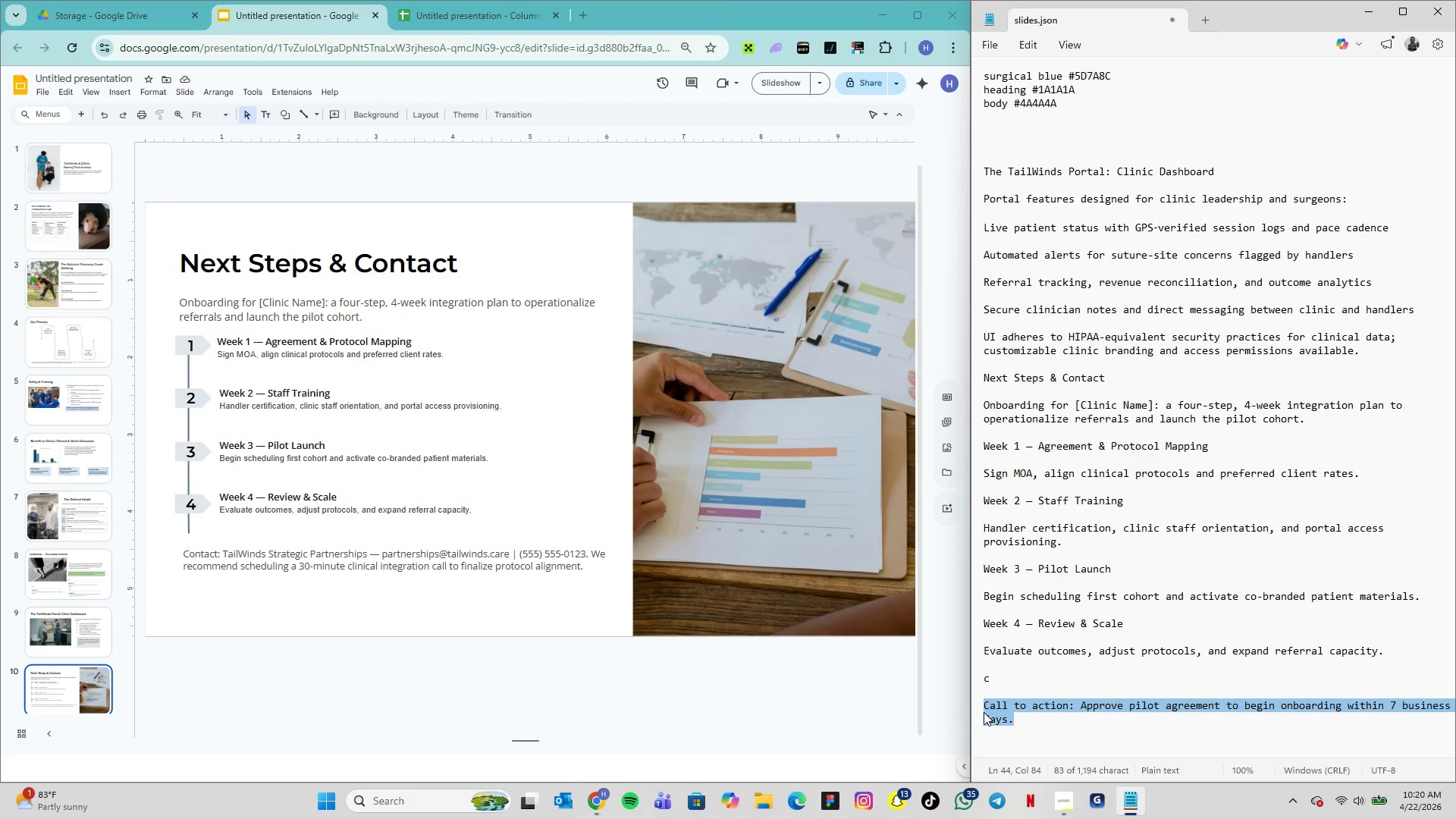 
key(Control+C)
 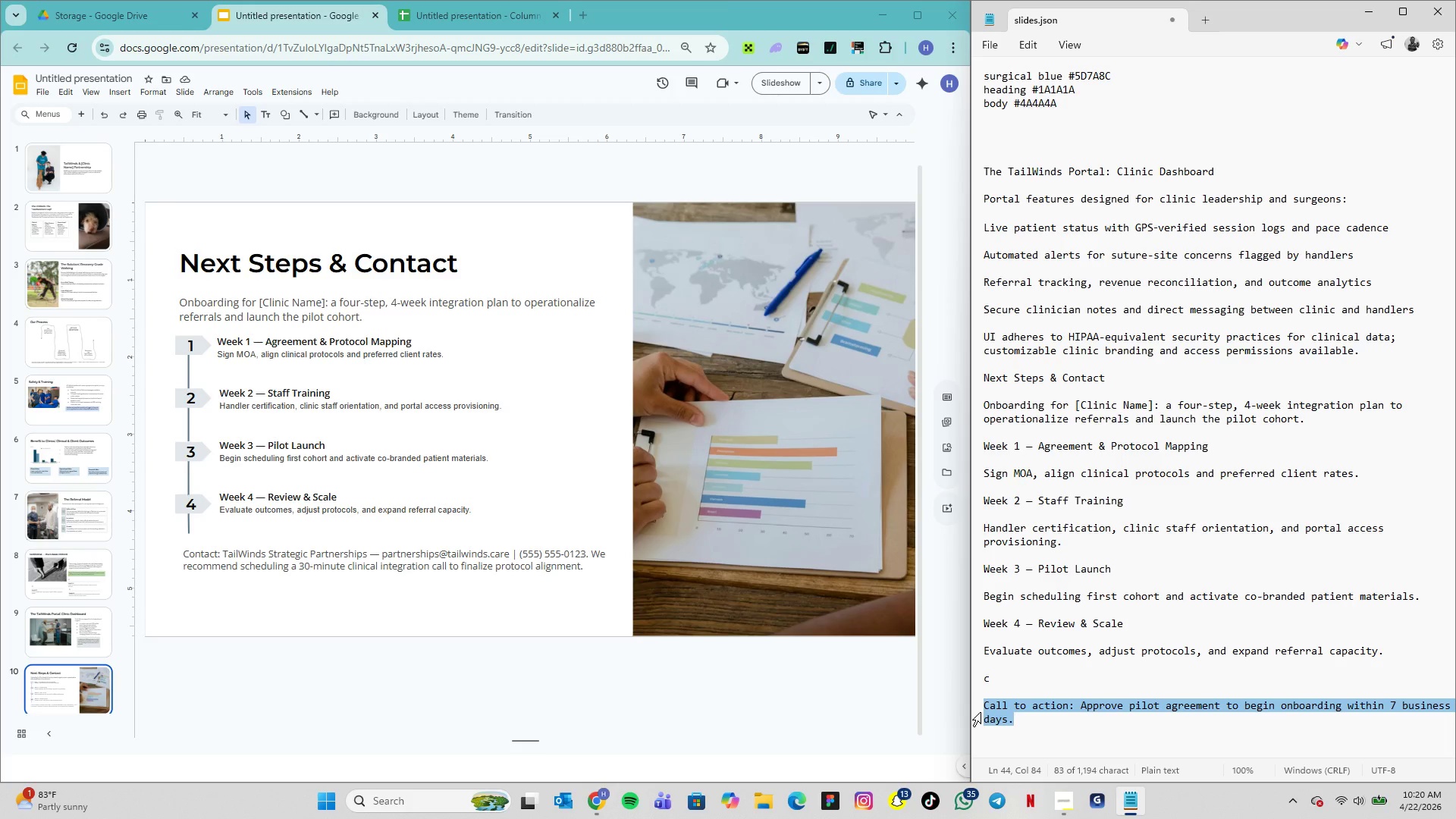 
key(Control+C)
 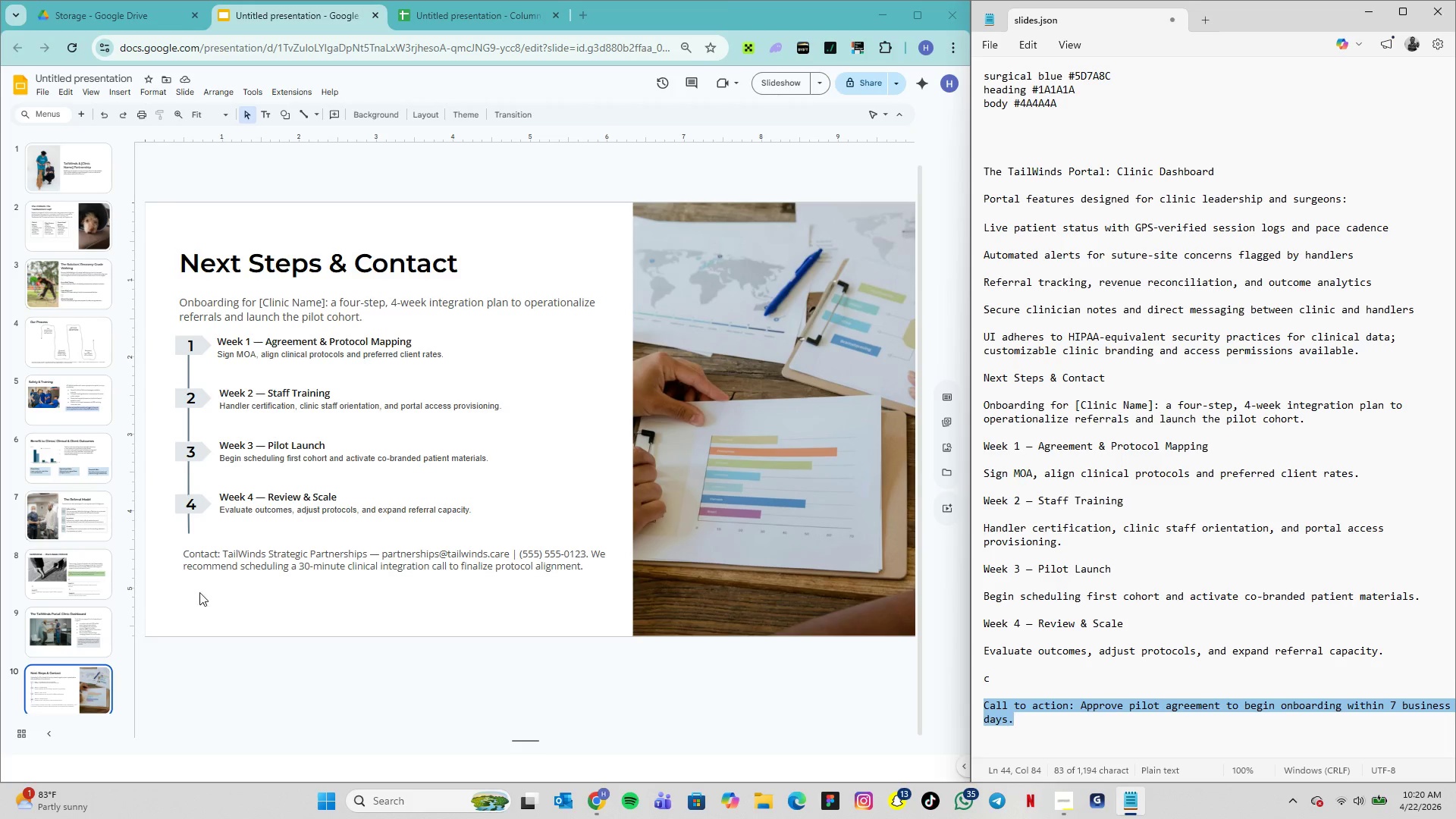 
left_click([195, 598])
 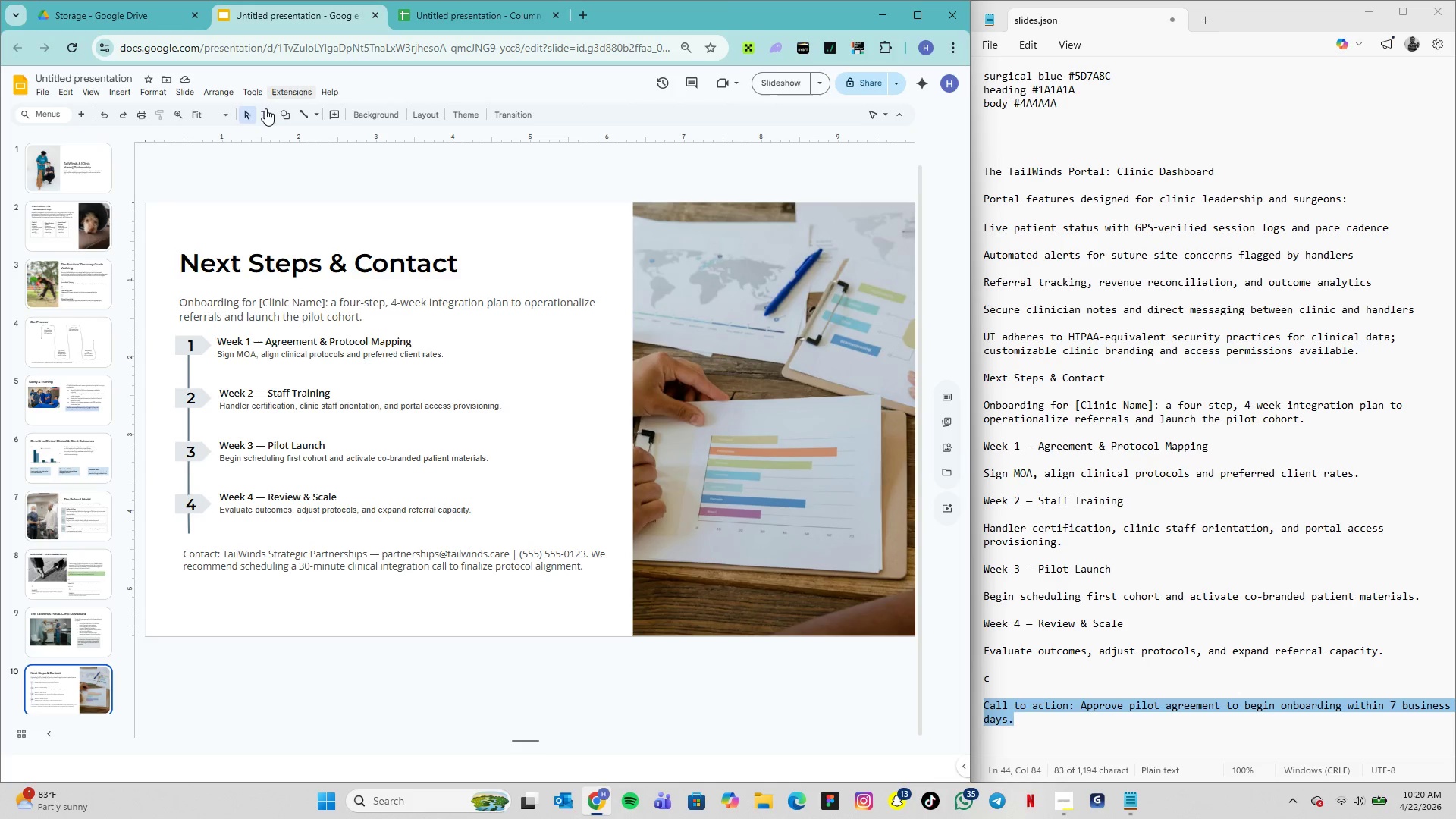 
left_click([261, 111])
 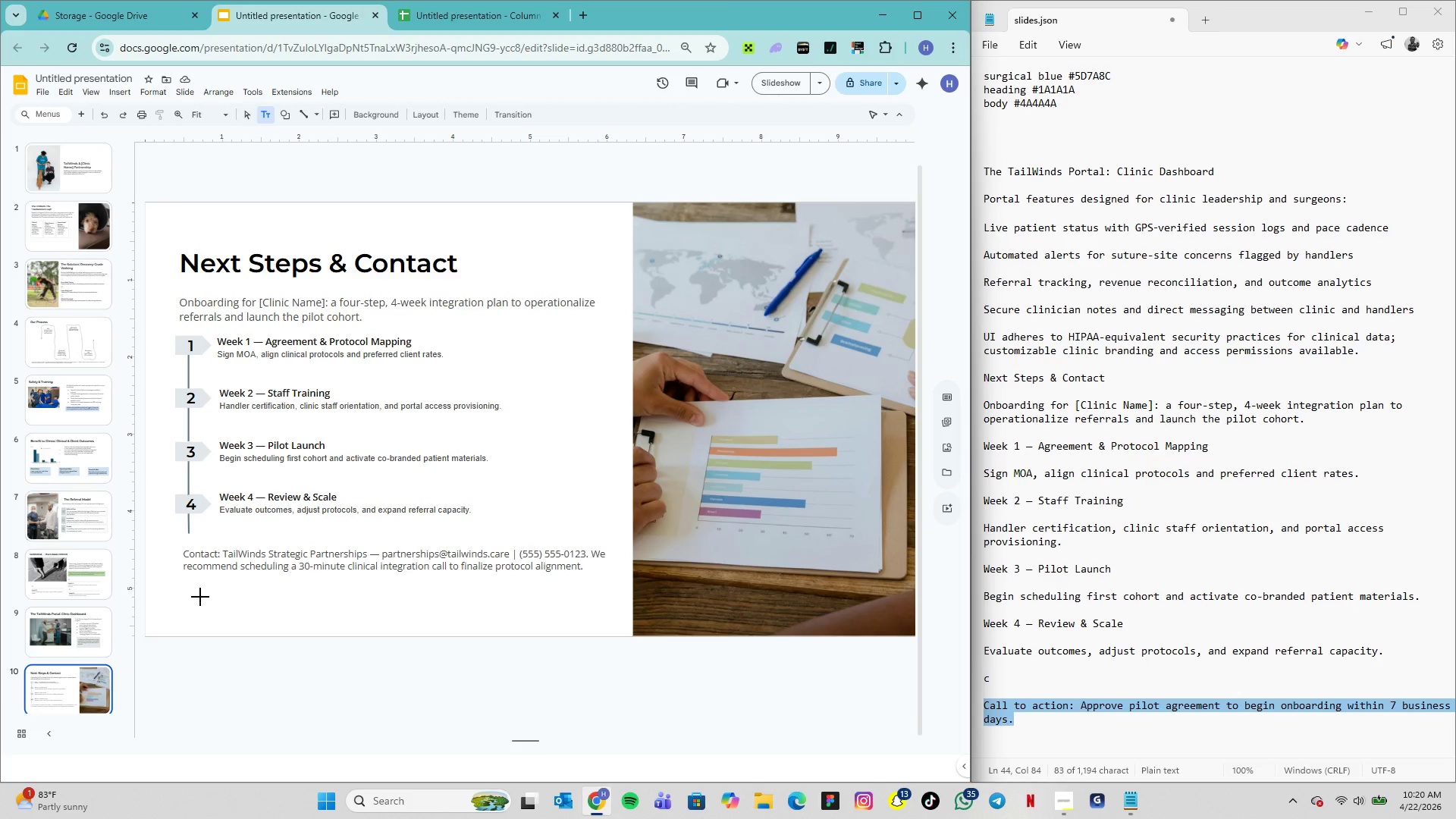 
left_click([190, 595])
 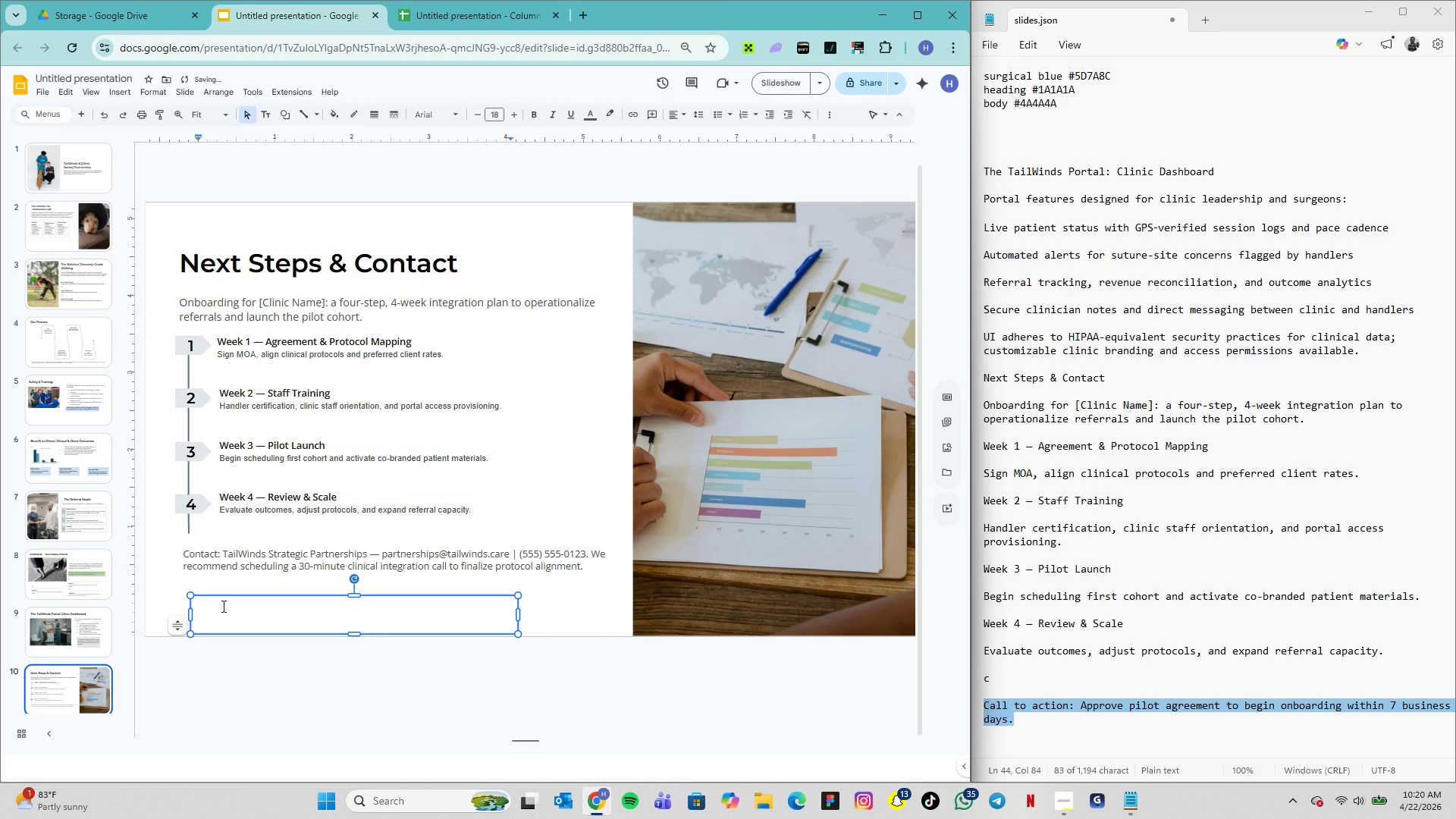 
key(Control+V)
 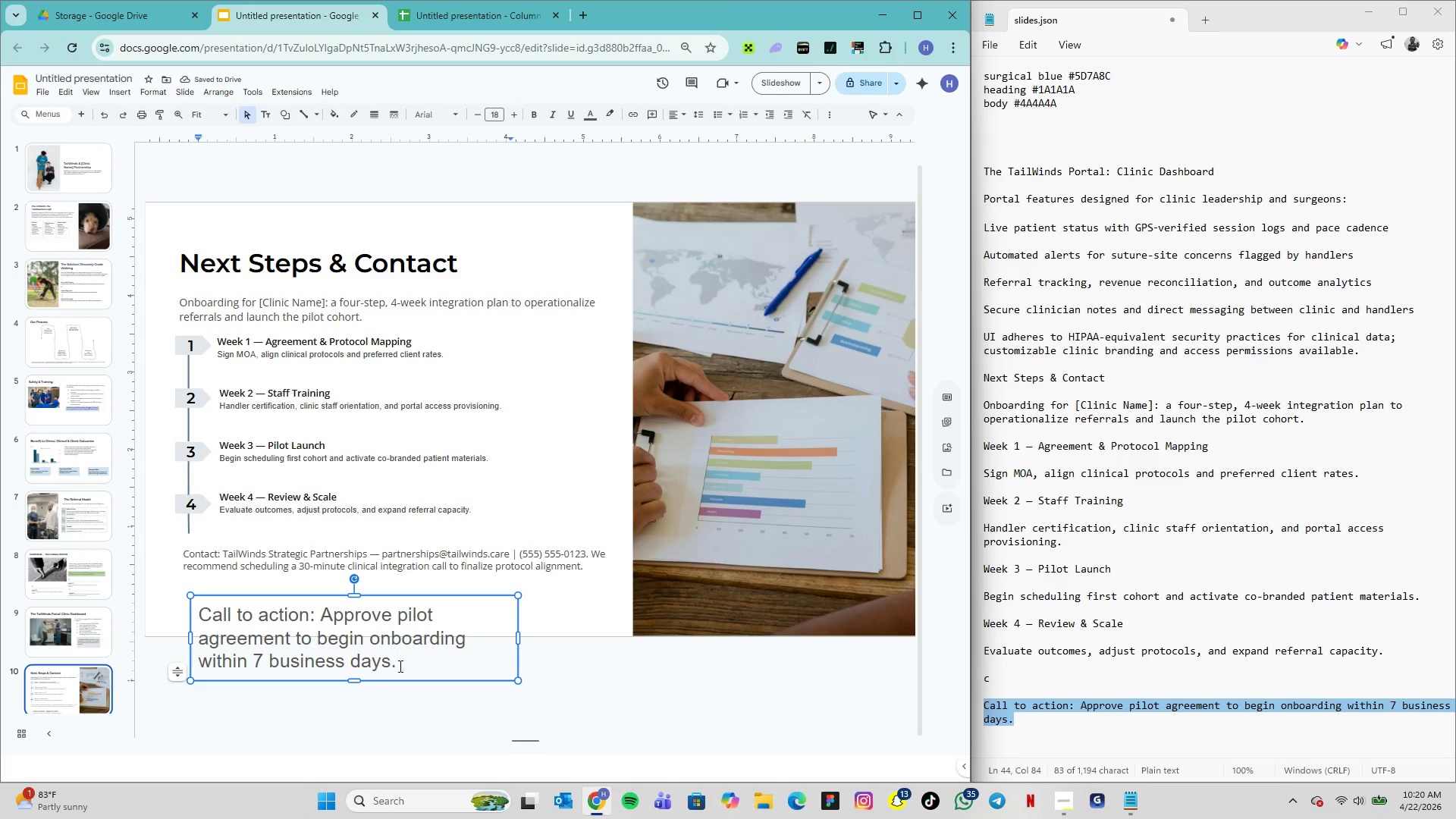 
left_click_drag(start_coordinate=[397, 665], to_coordinate=[184, 596])
 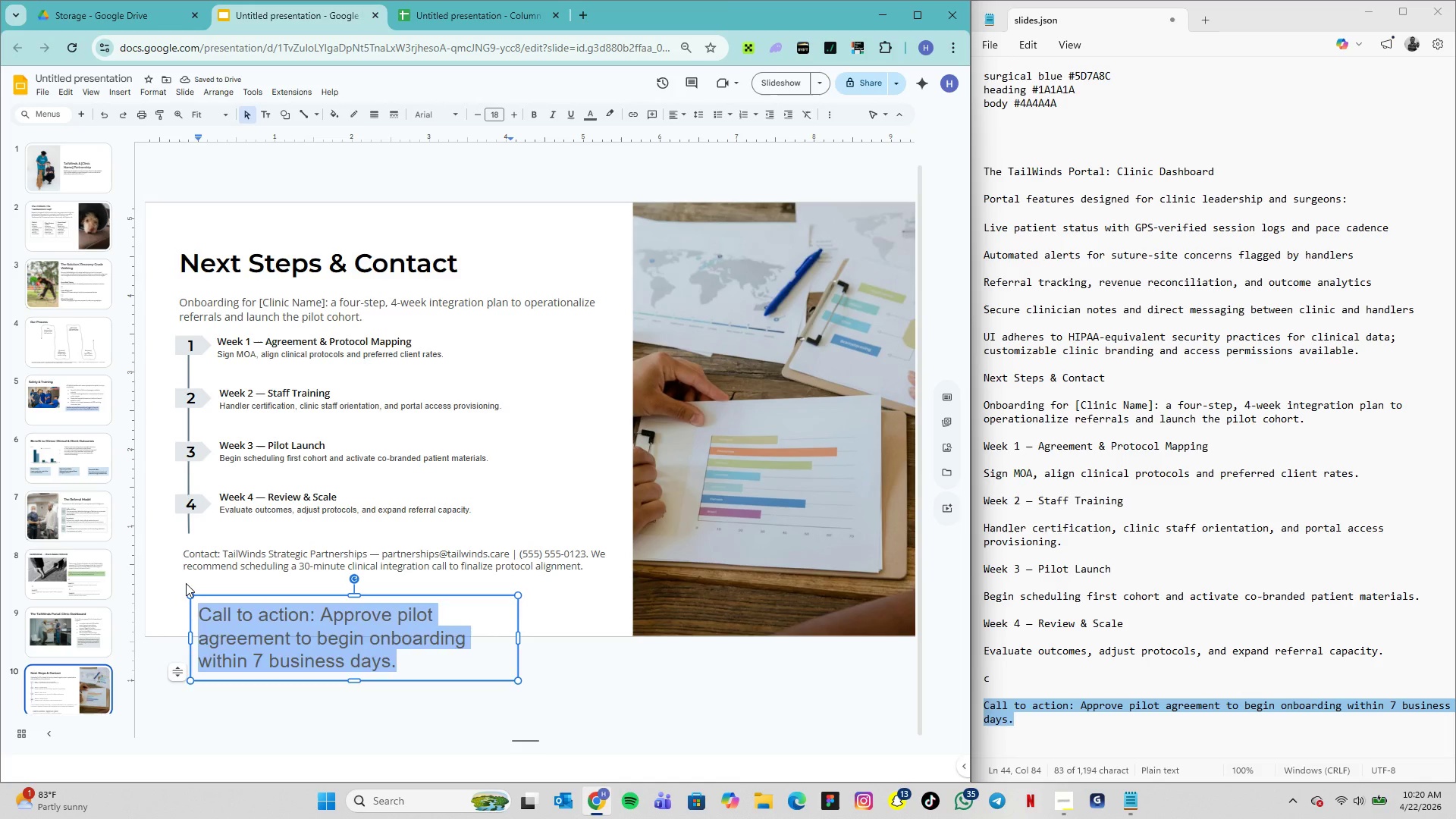 
key(Backspace)
 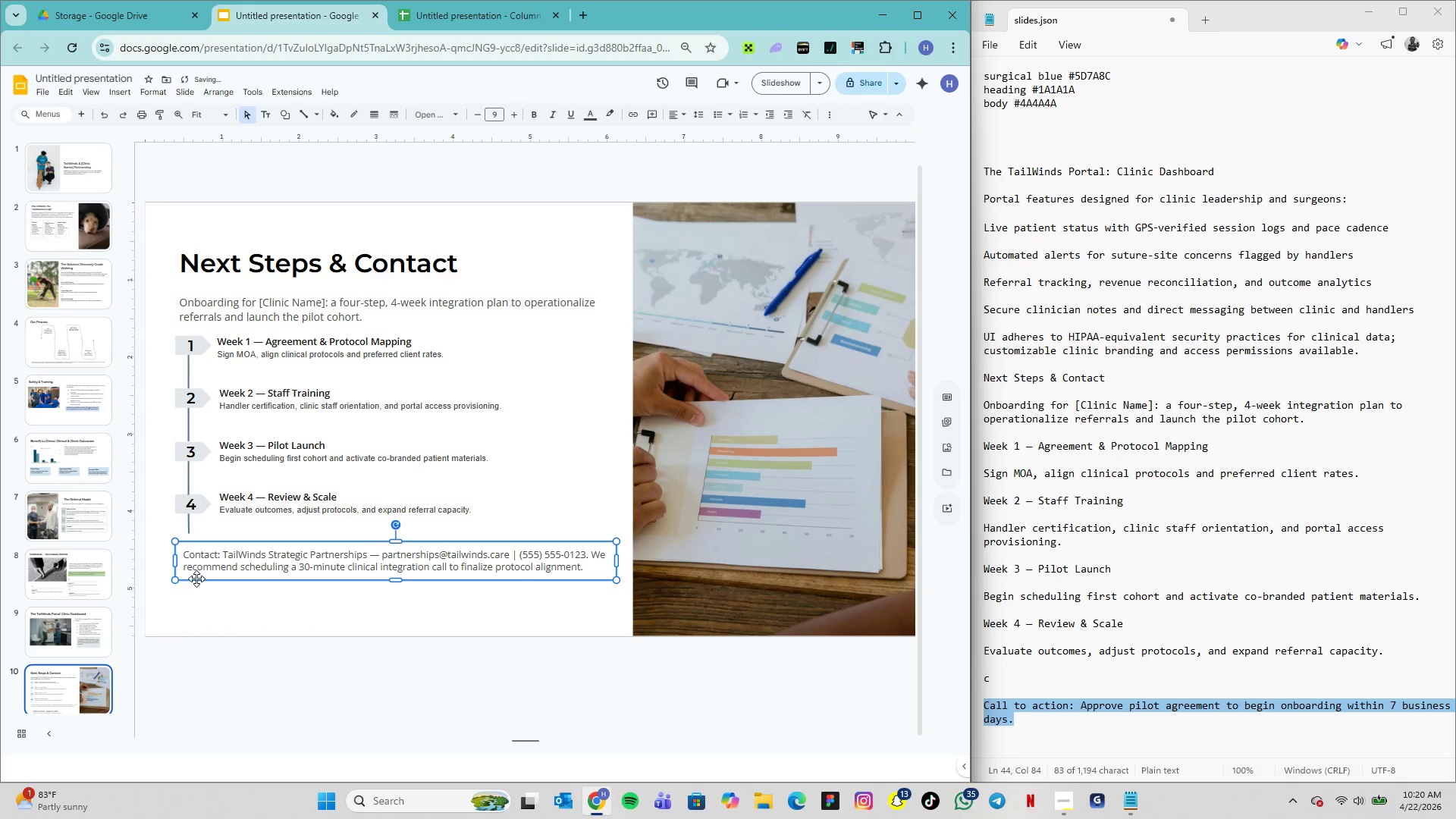 
left_click([231, 613])
 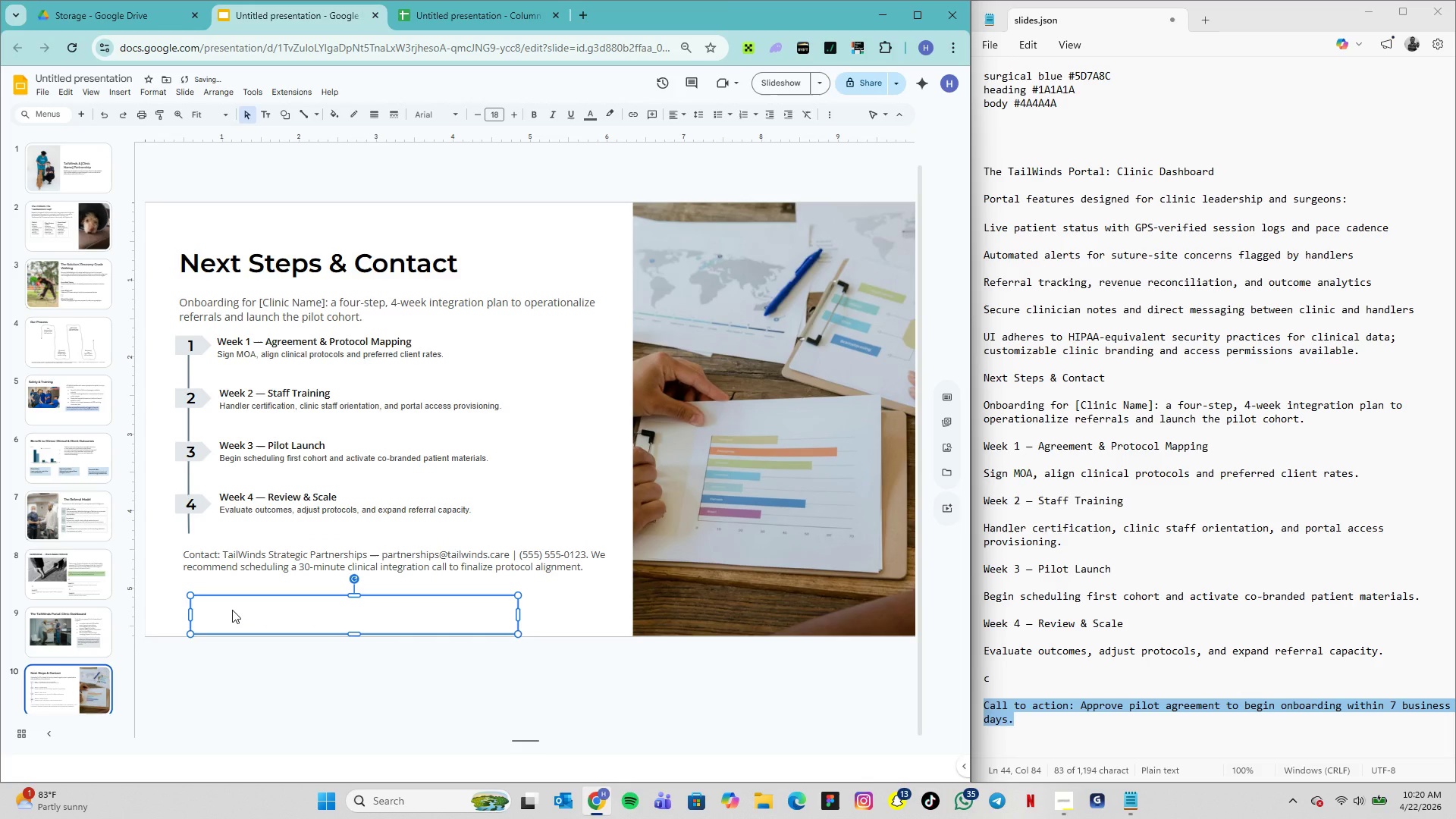 
key(Backspace)
 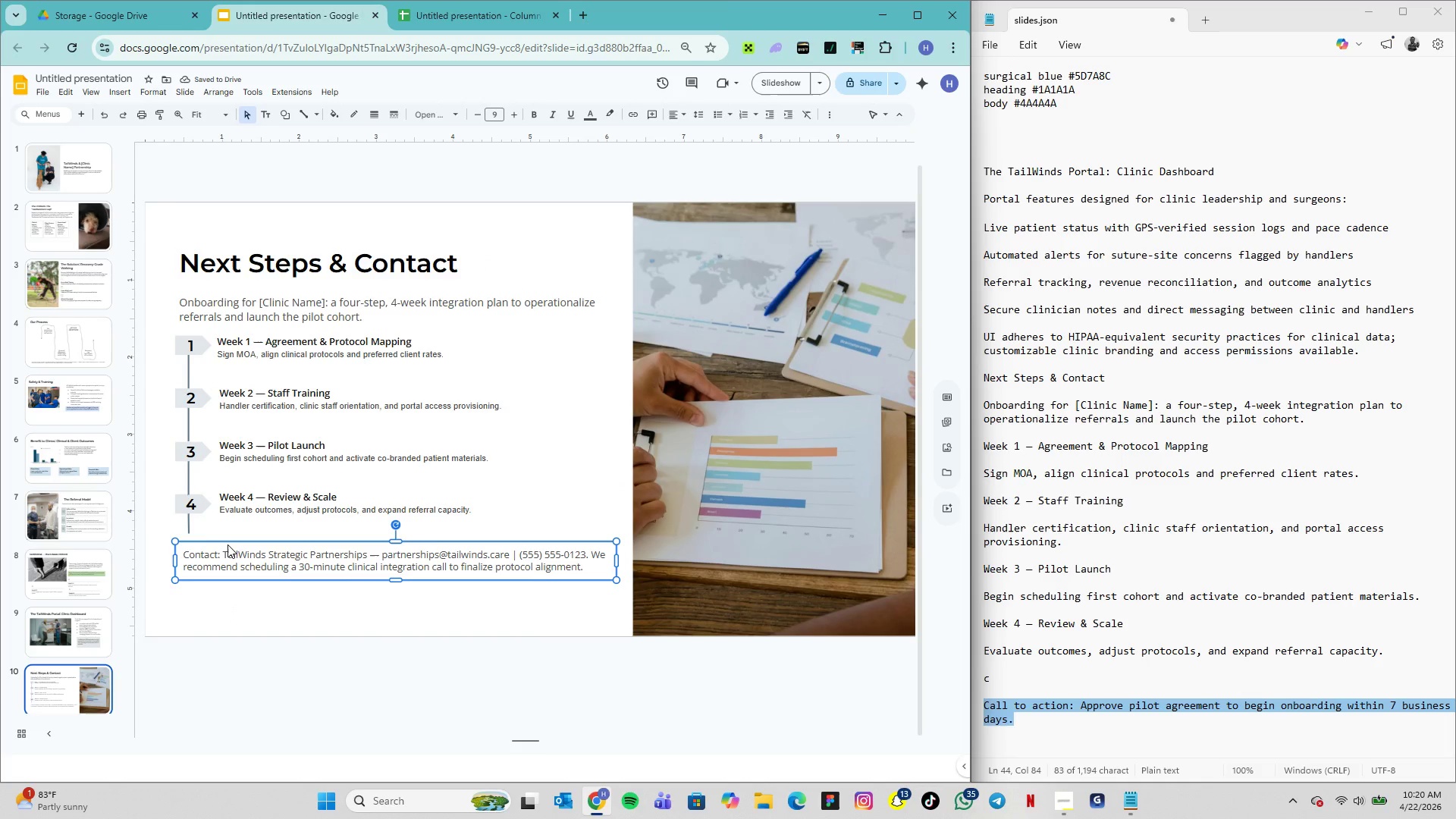 
left_click([419, 602])
 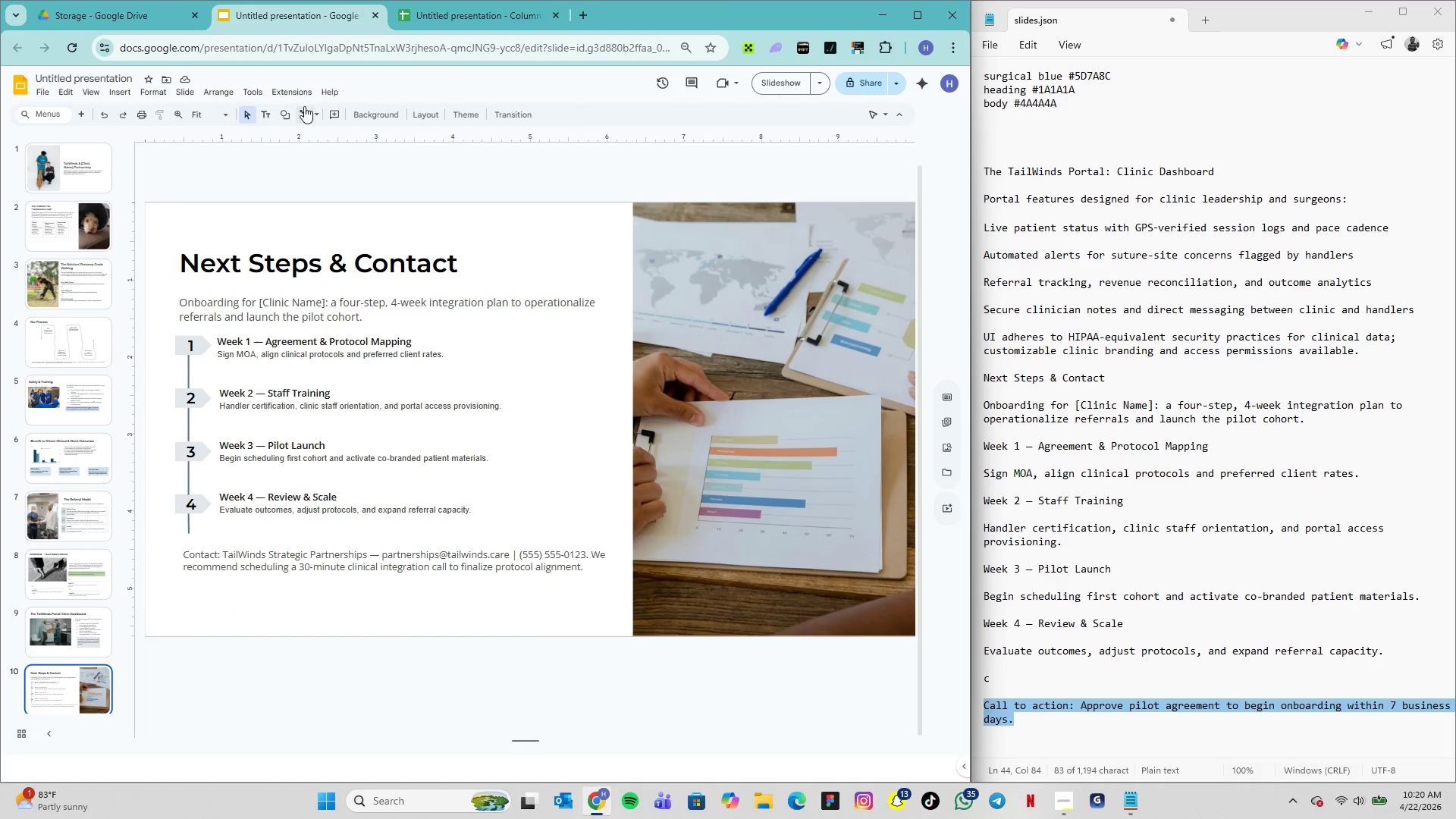 
left_click([269, 115])
 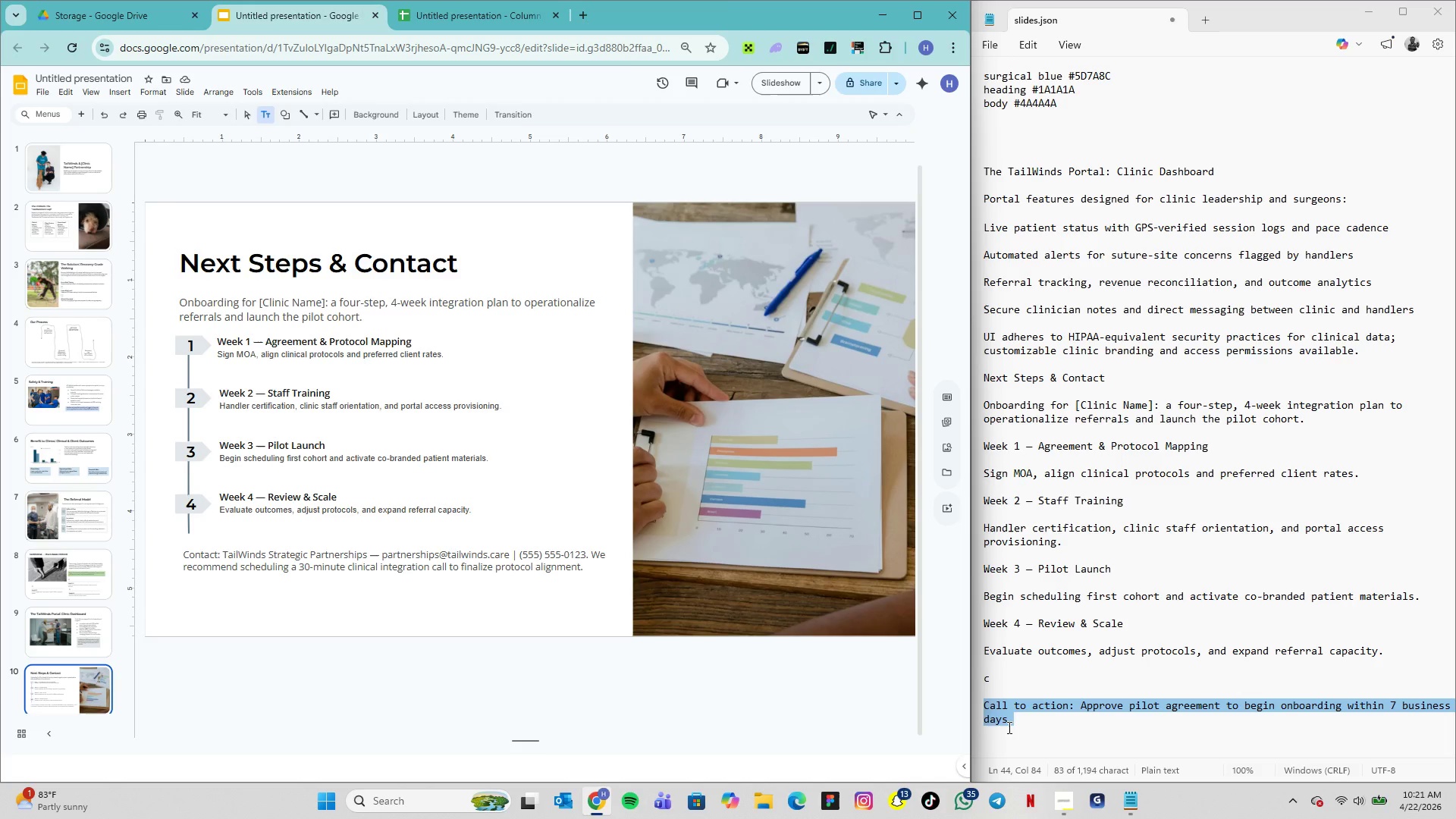 
left_click_drag(start_coordinate=[1018, 725], to_coordinate=[975, 695])
 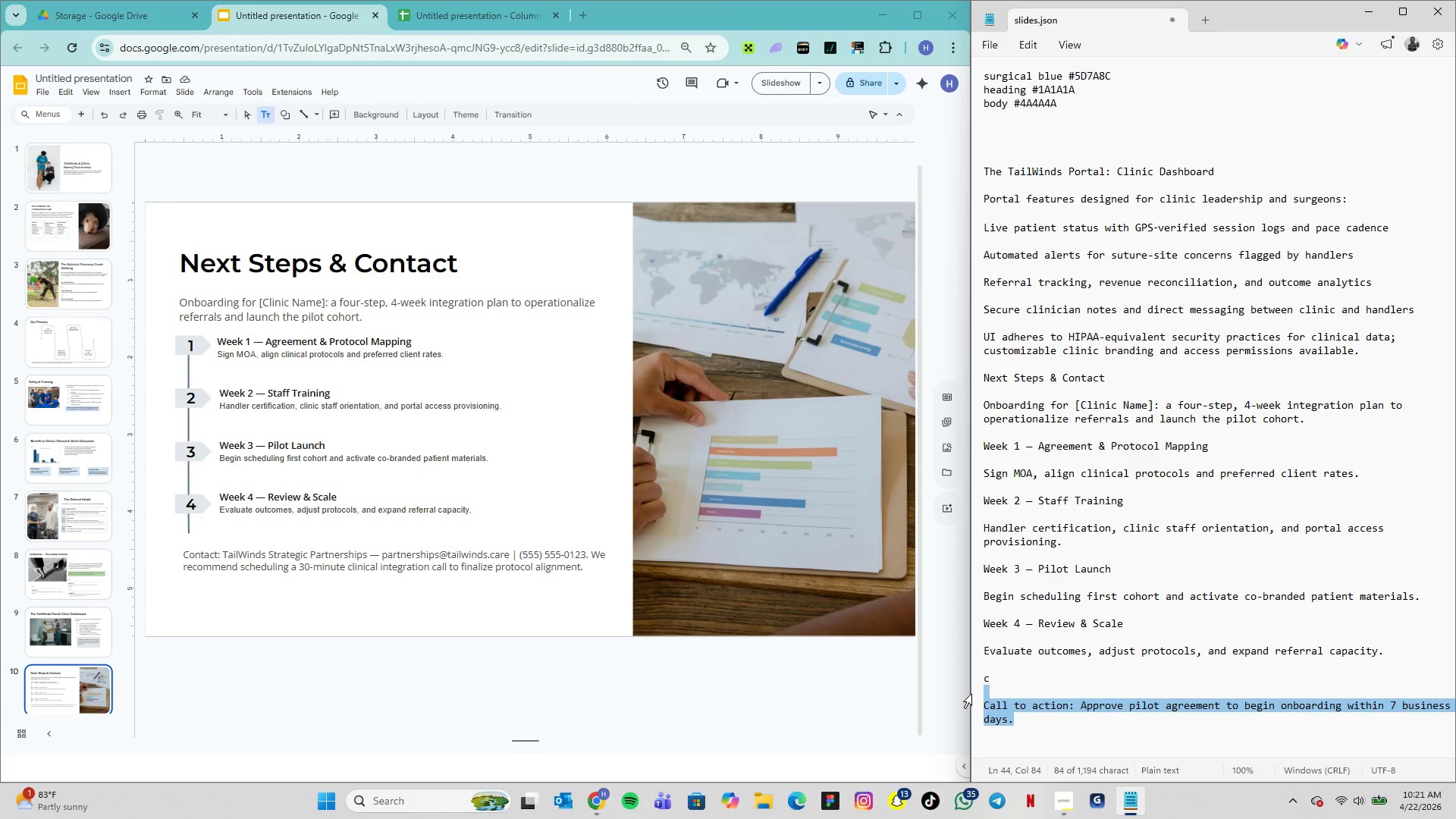 
hold_key(key=ControlLeft, duration=0.5)
 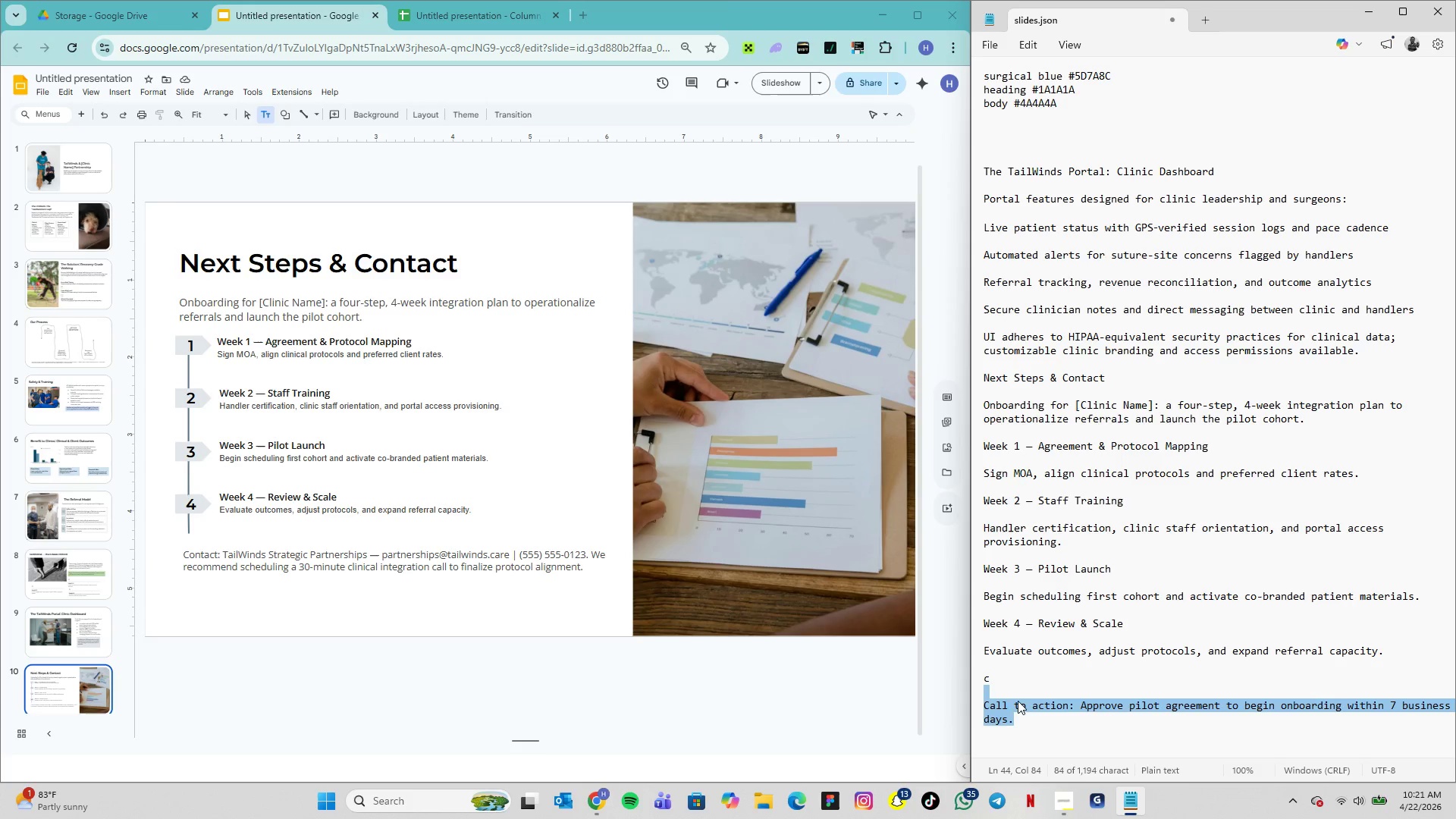 
left_click([1018, 702])
 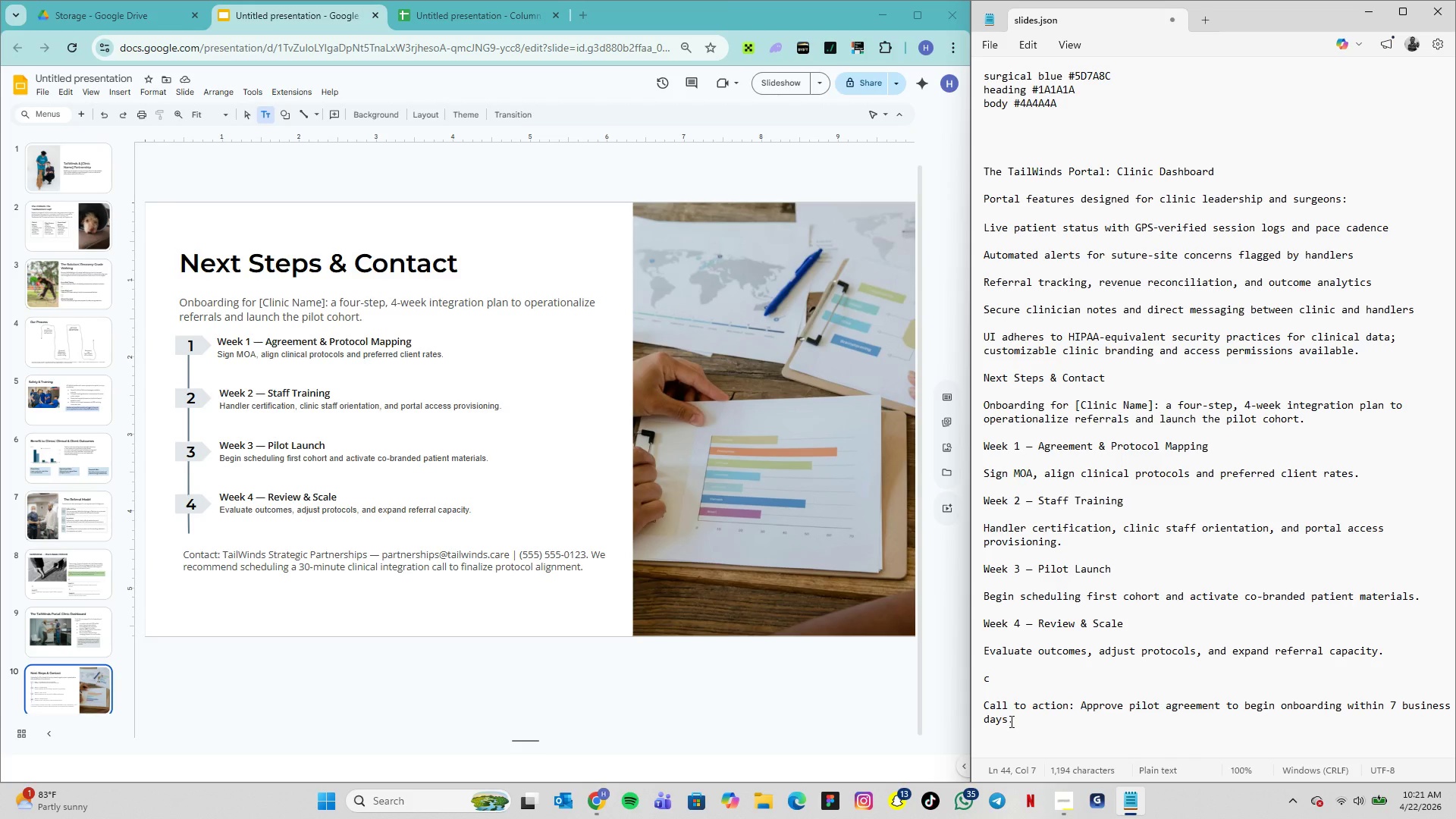 
left_click_drag(start_coordinate=[1012, 721], to_coordinate=[980, 707])
 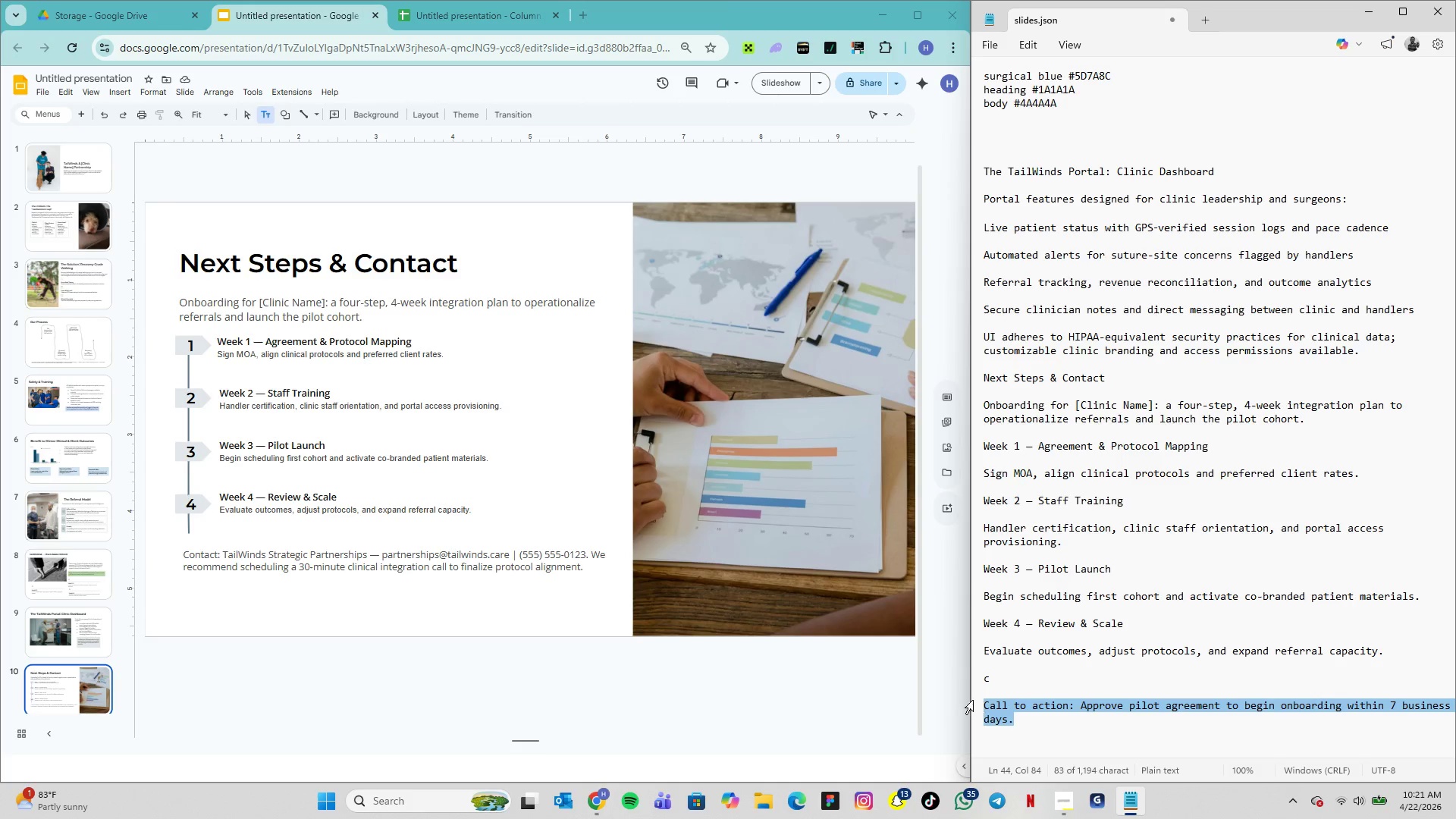 
key(Control+C)
 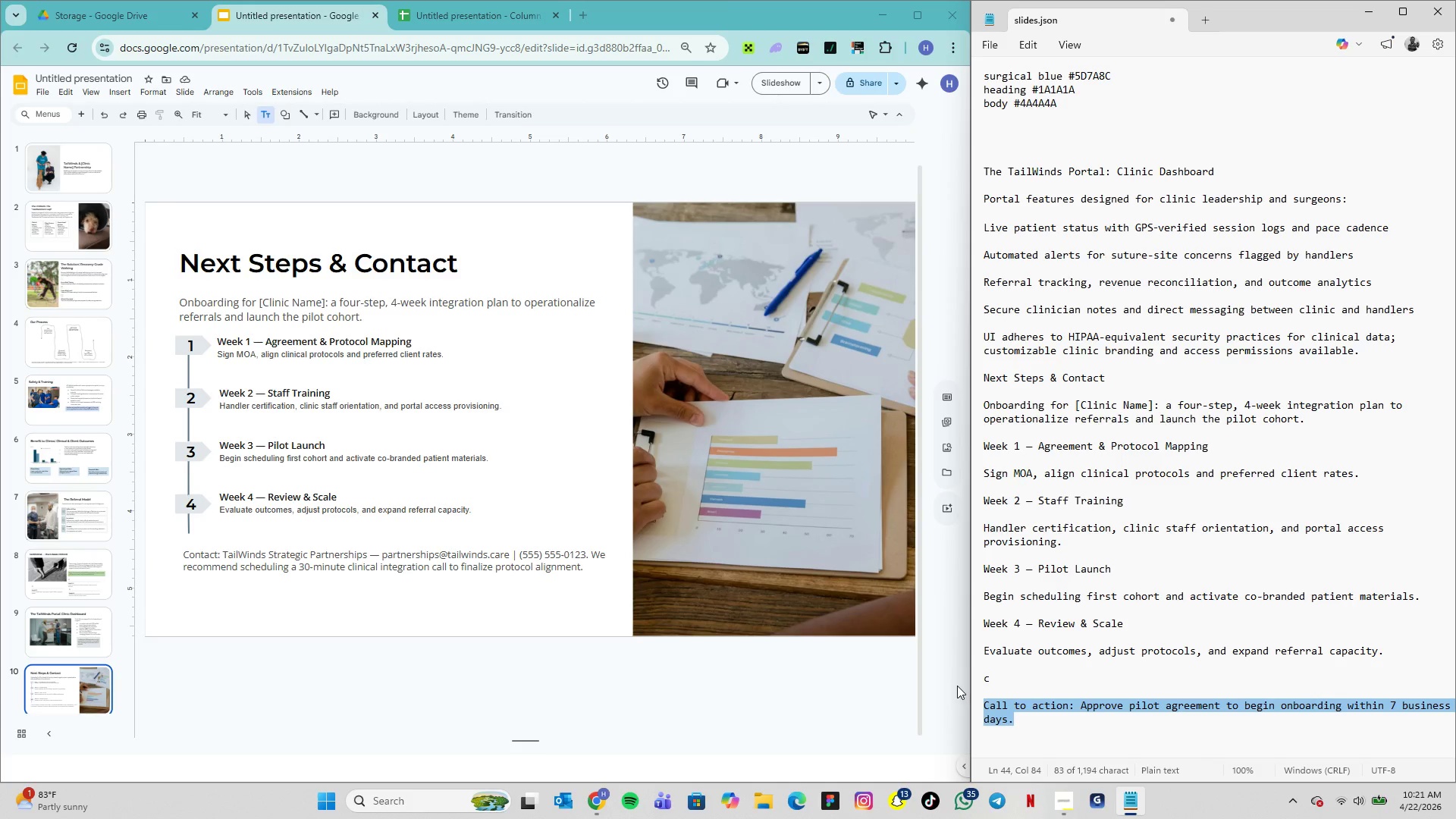 
key(Control+C)
 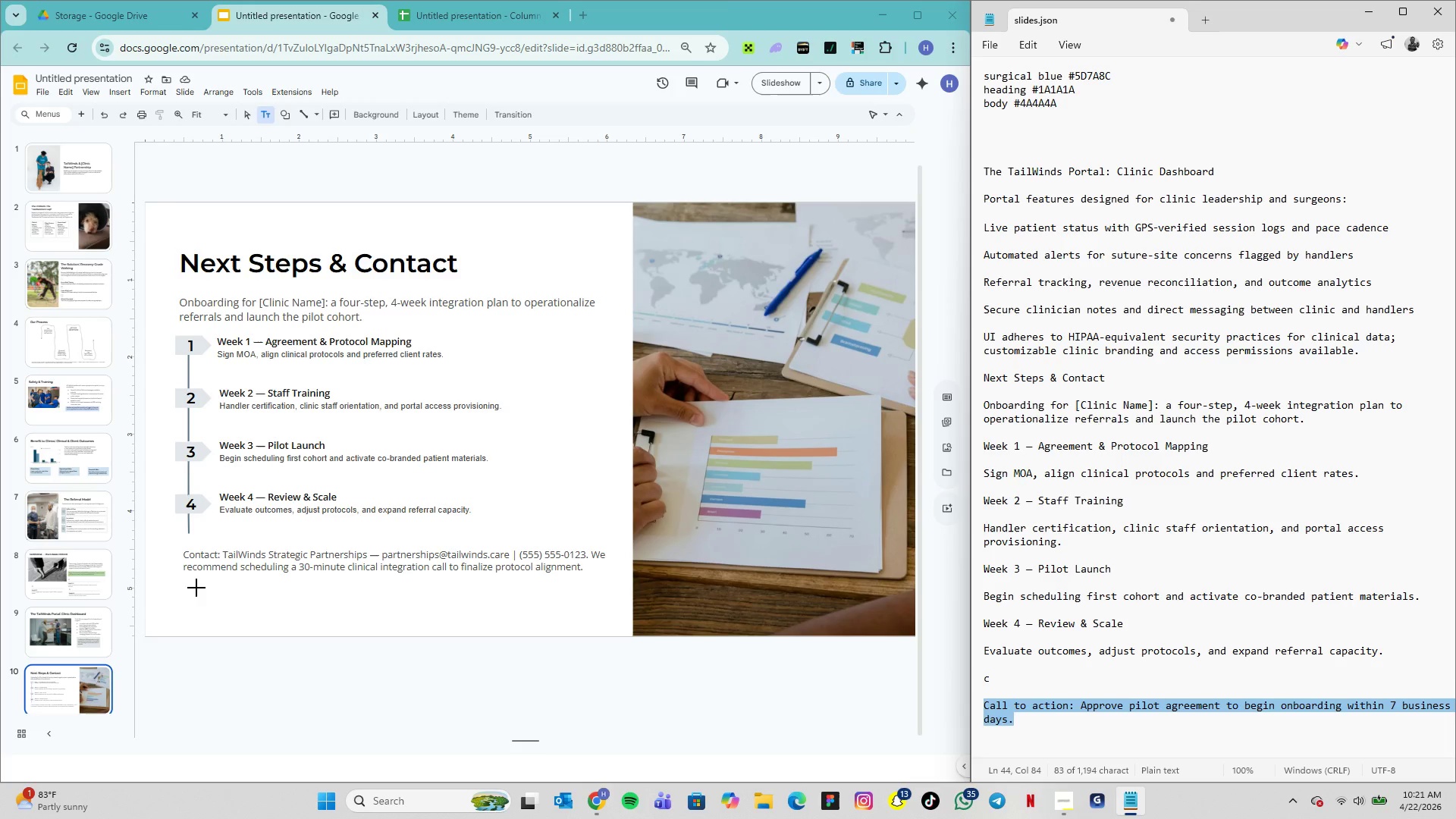 
wait(16.05)
 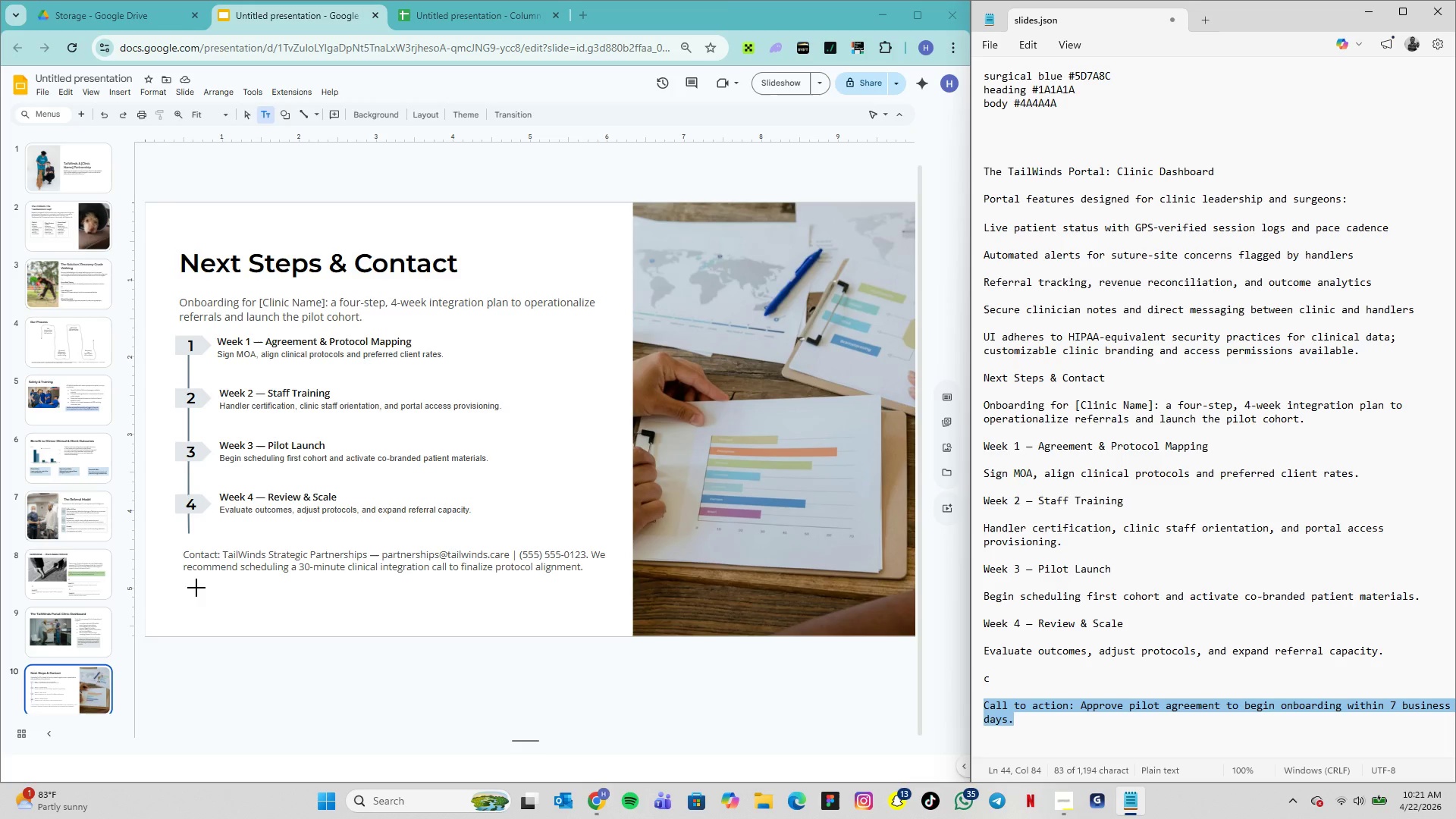 
left_click([196, 588])
 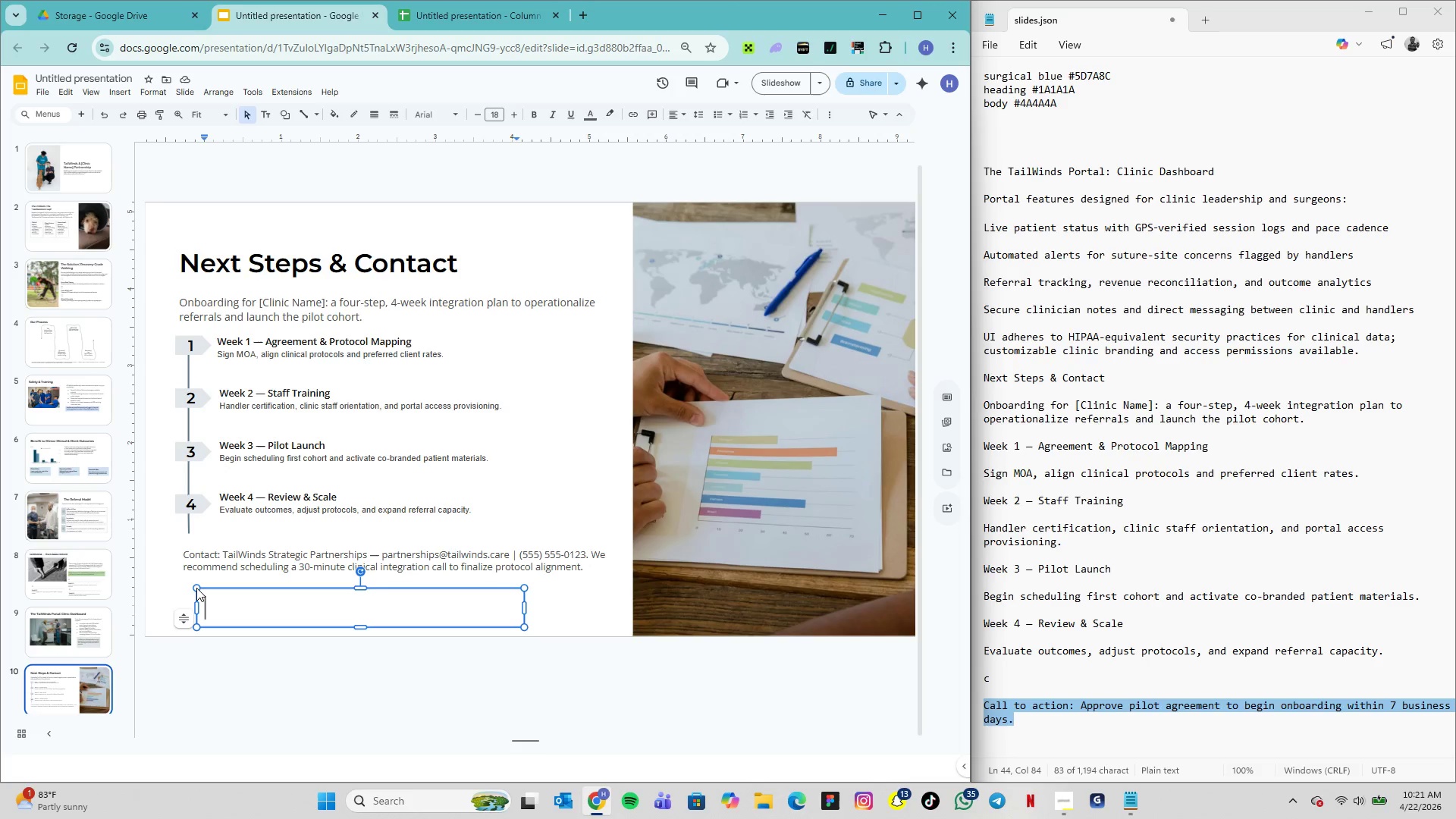 
wait(14.33)
 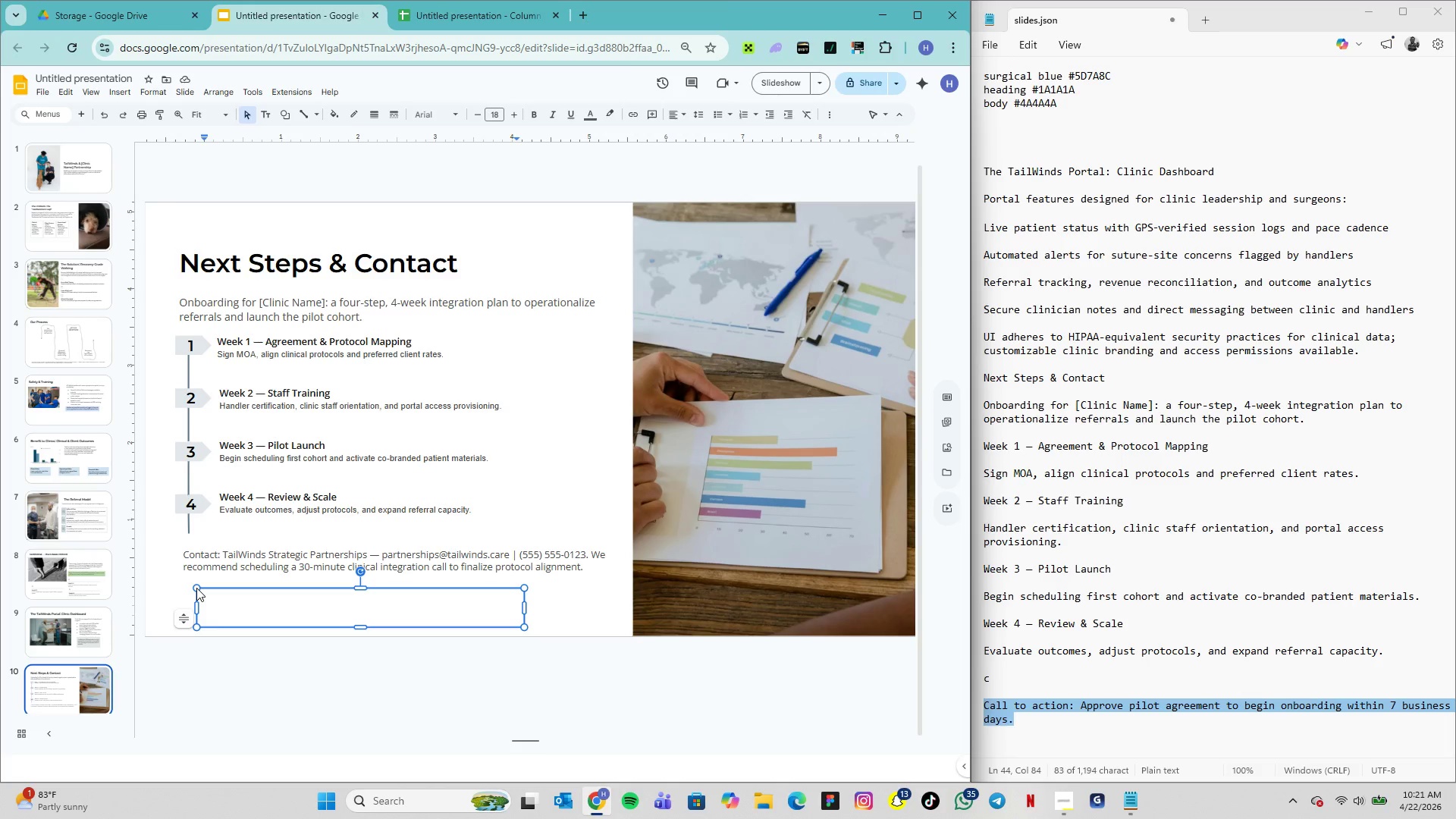 
key(Control+V)
 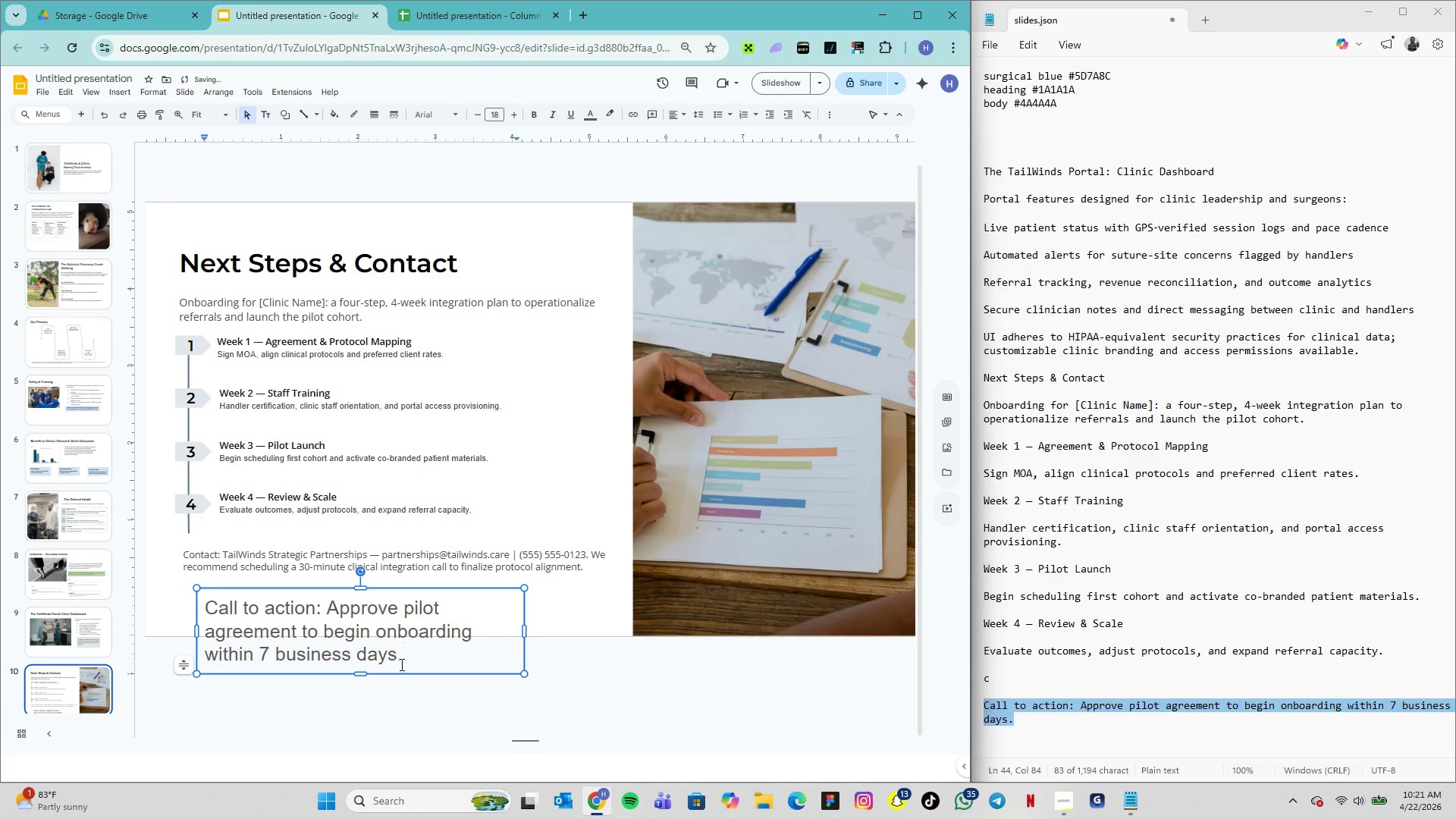 
left_click_drag(start_coordinate=[400, 659], to_coordinate=[188, 589])
 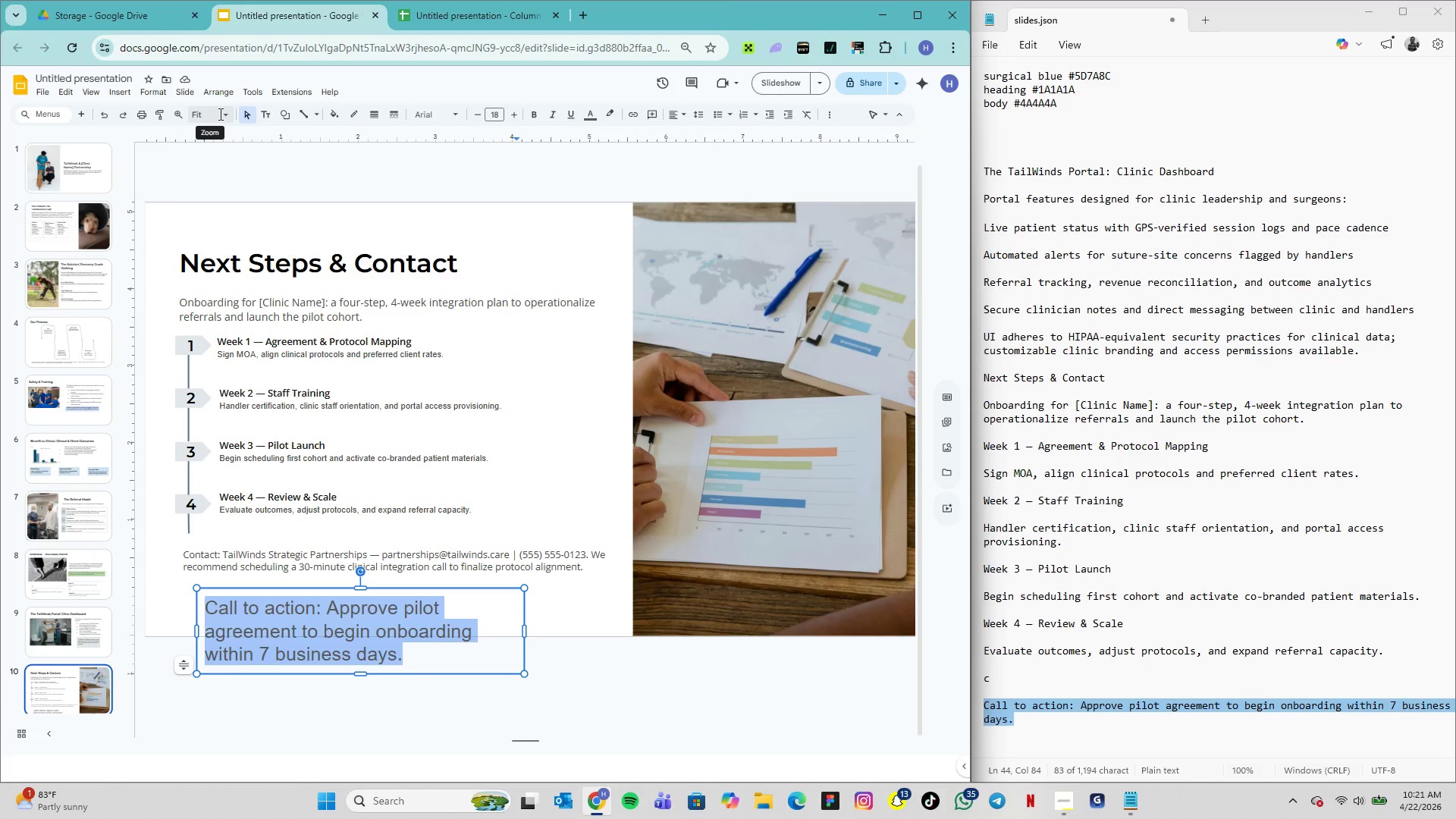 
wait(8.56)
 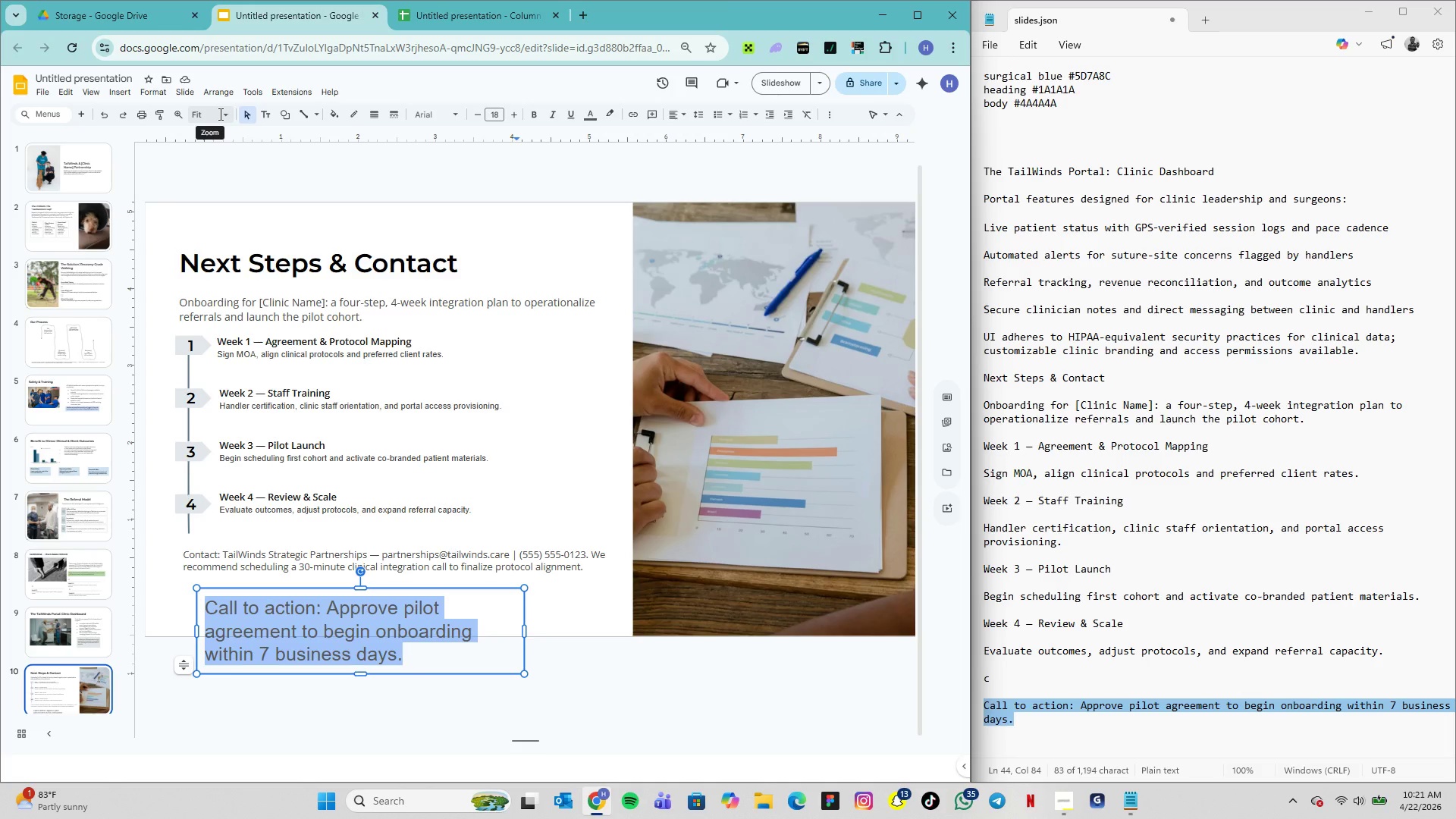 
left_click([462, 115])
 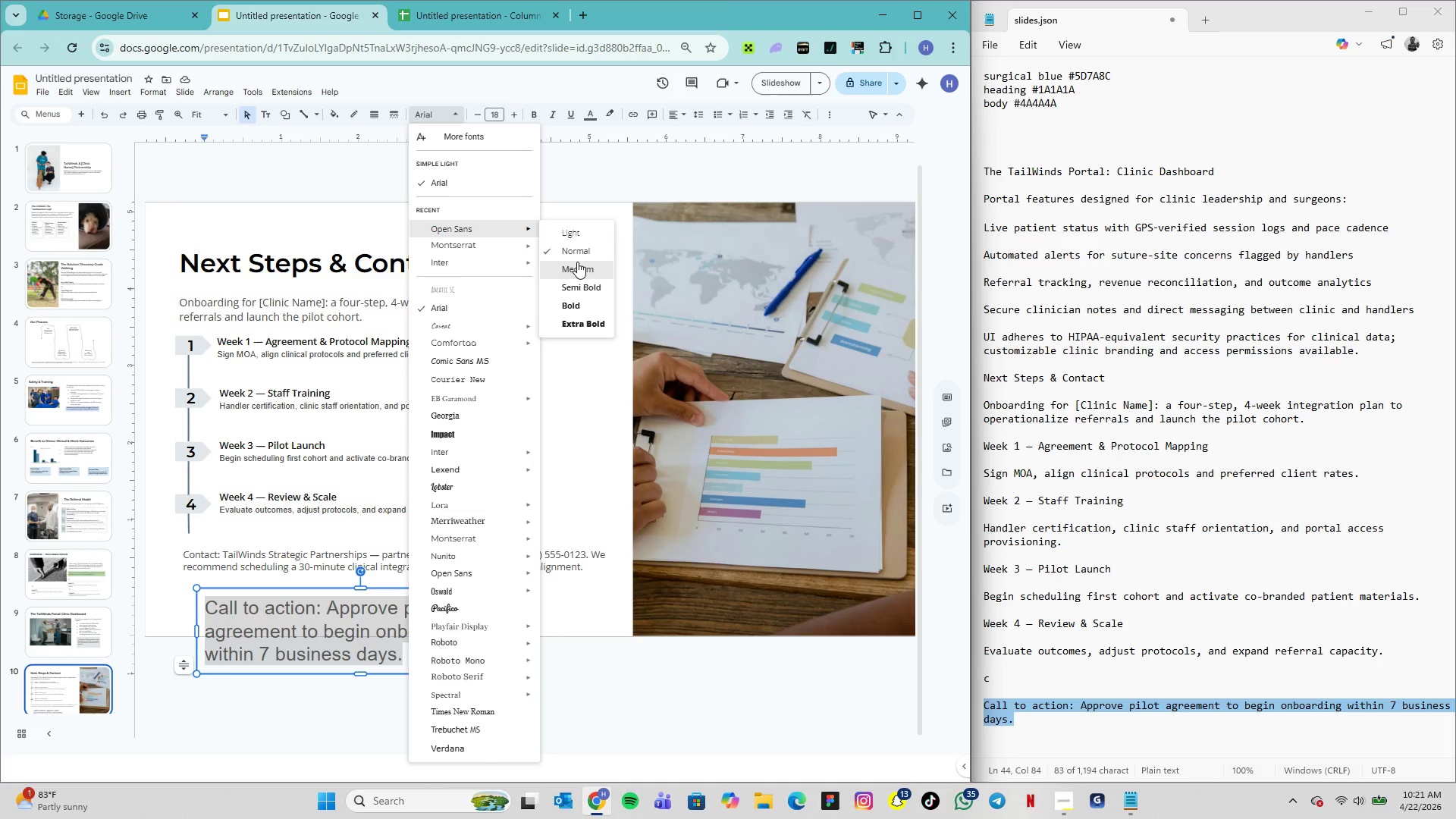 
wait(7.34)
 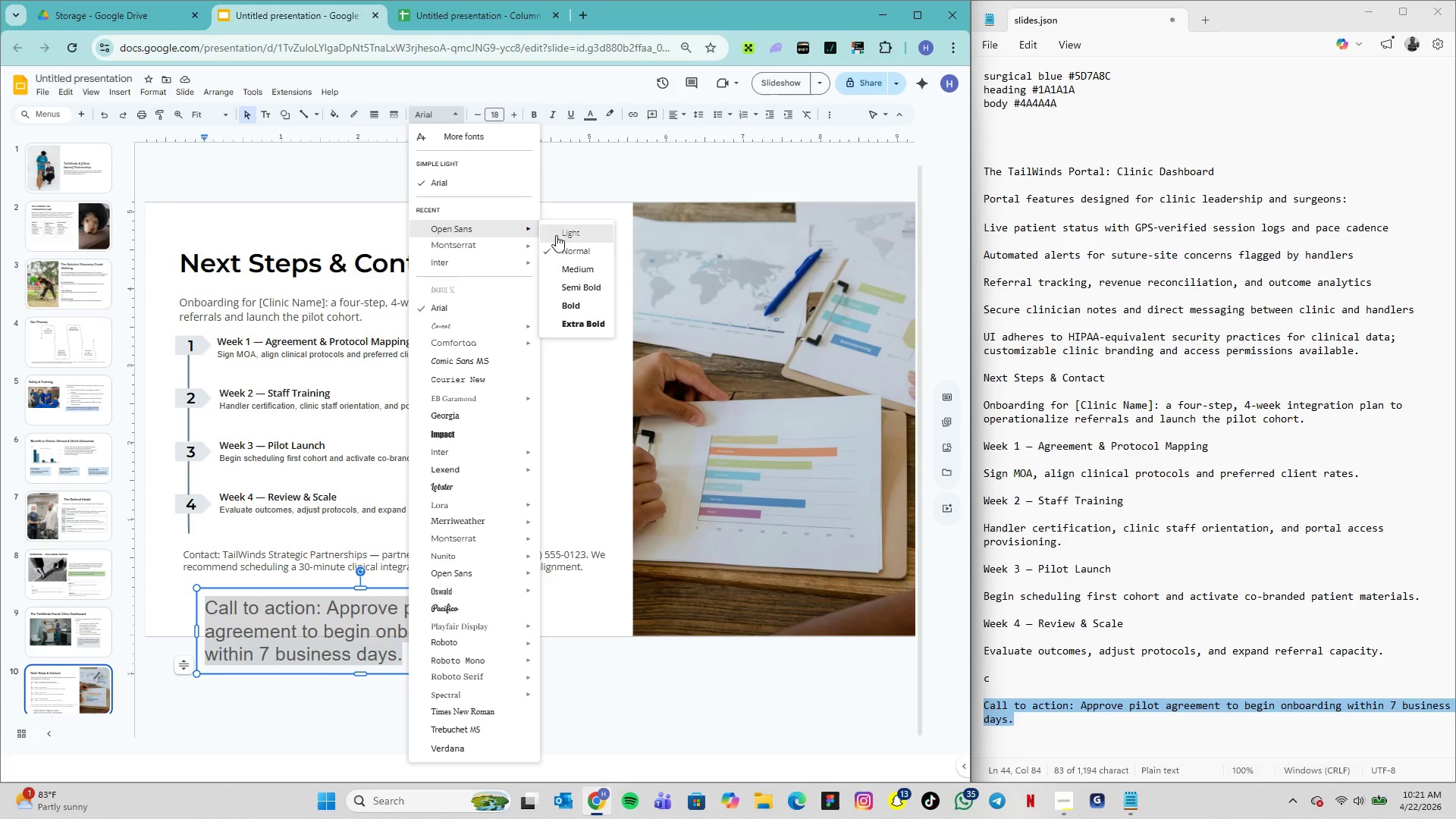 
left_click([496, 107])
 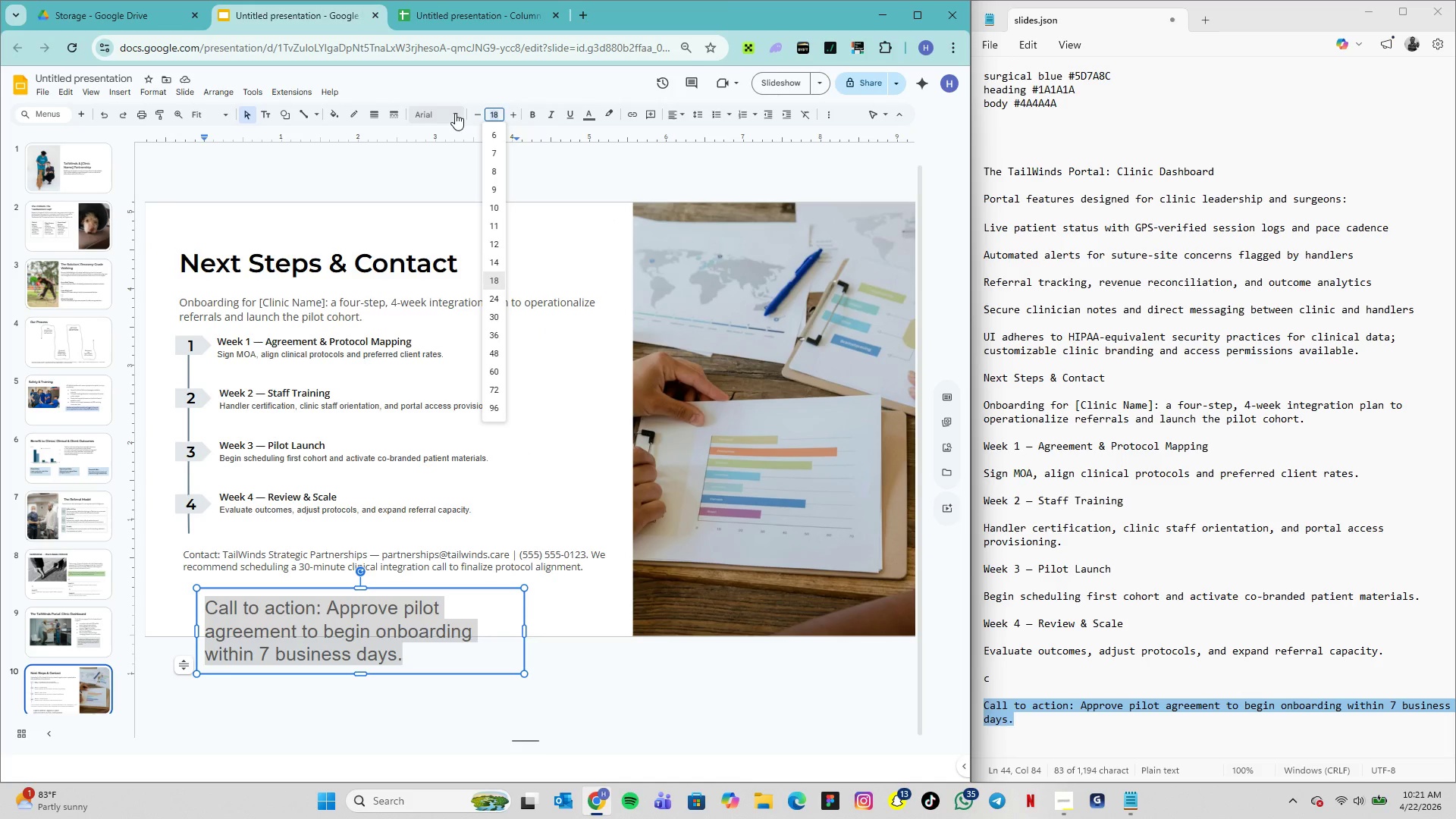 
left_click([453, 113])
 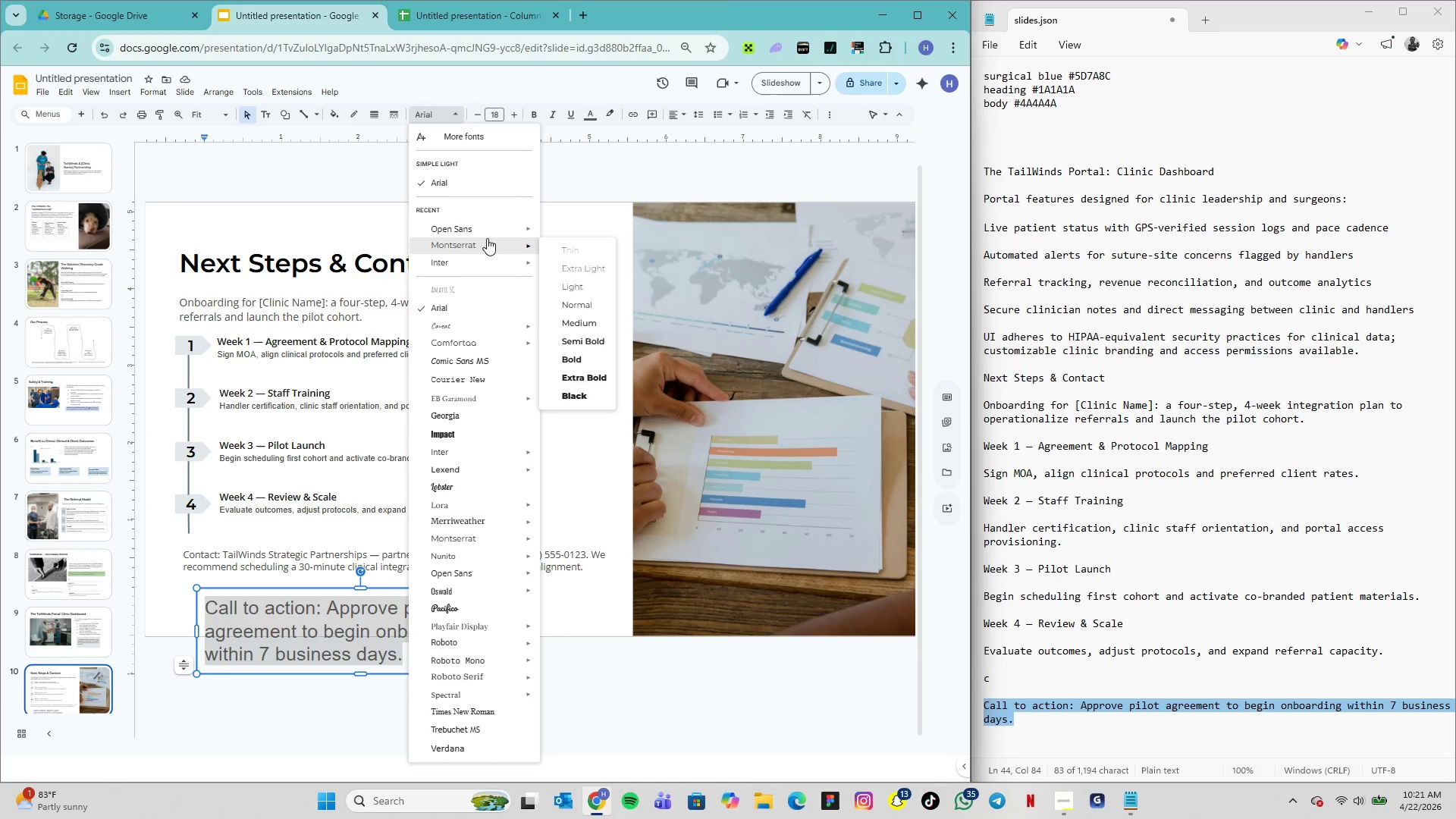 
left_click([488, 228])
 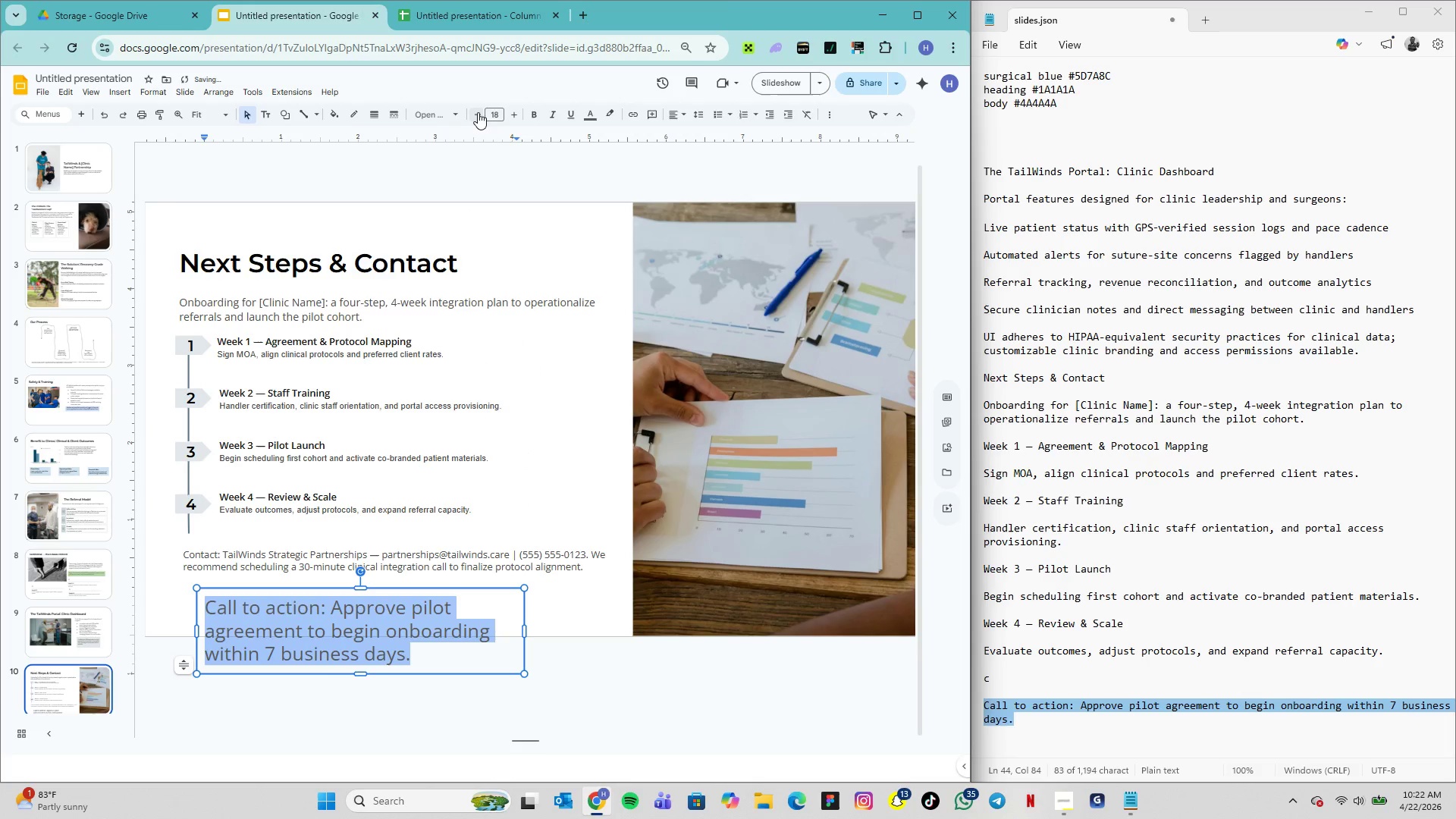 
left_click([500, 110])
 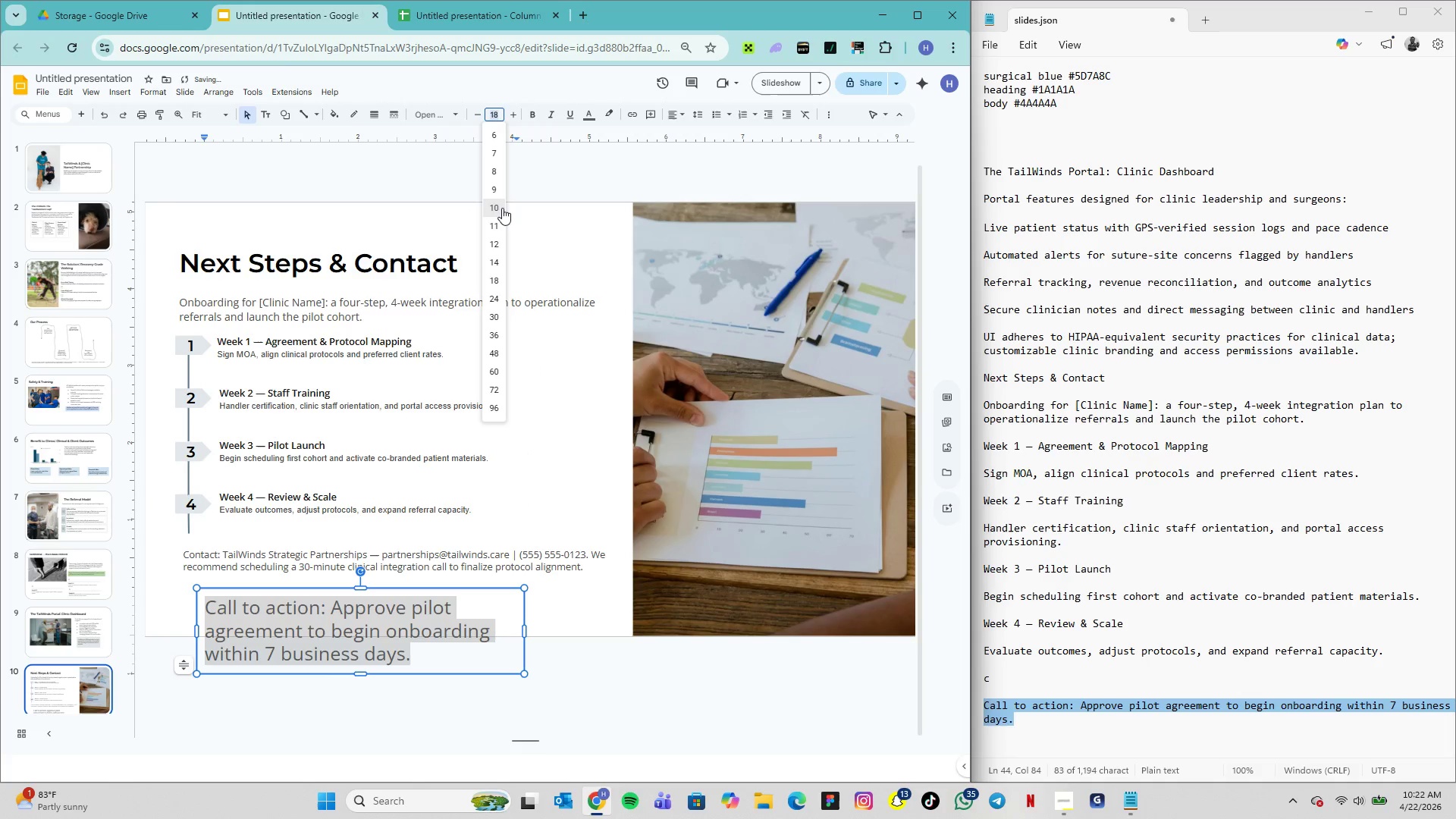 
left_click([502, 209])
 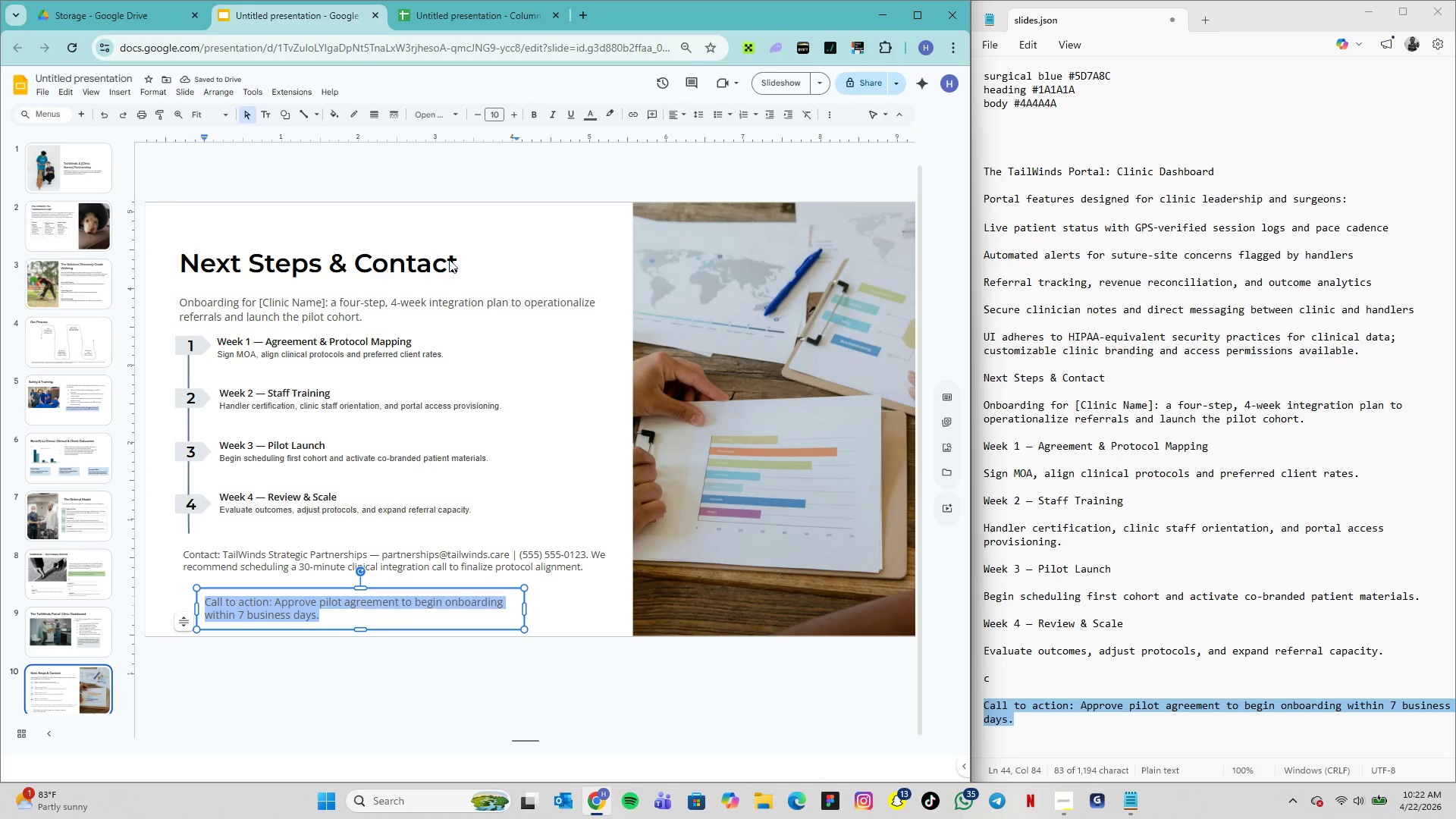 
wait(7.33)
 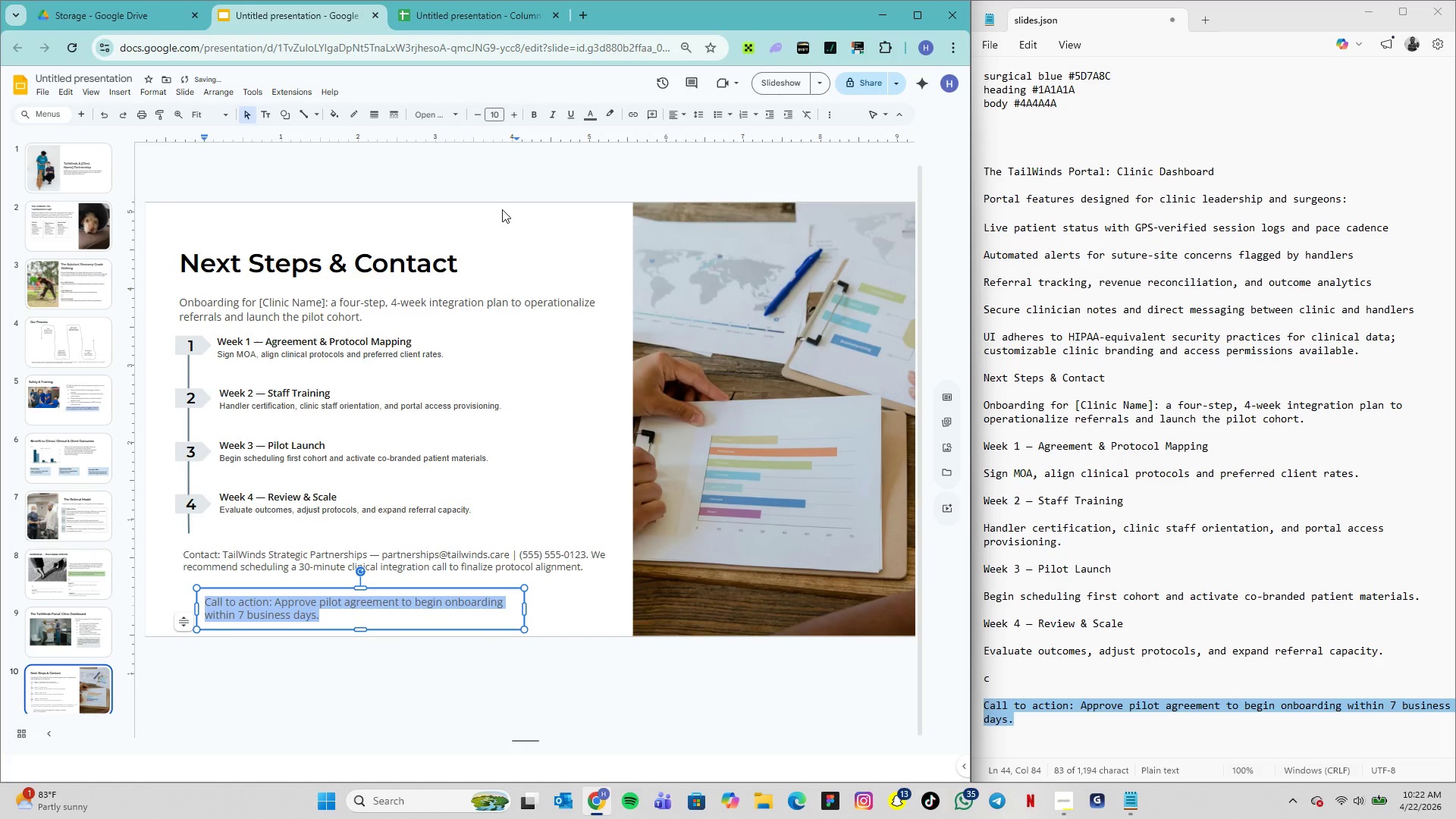 
left_click_drag(start_coordinate=[346, 591], to_coordinate=[325, 582])
 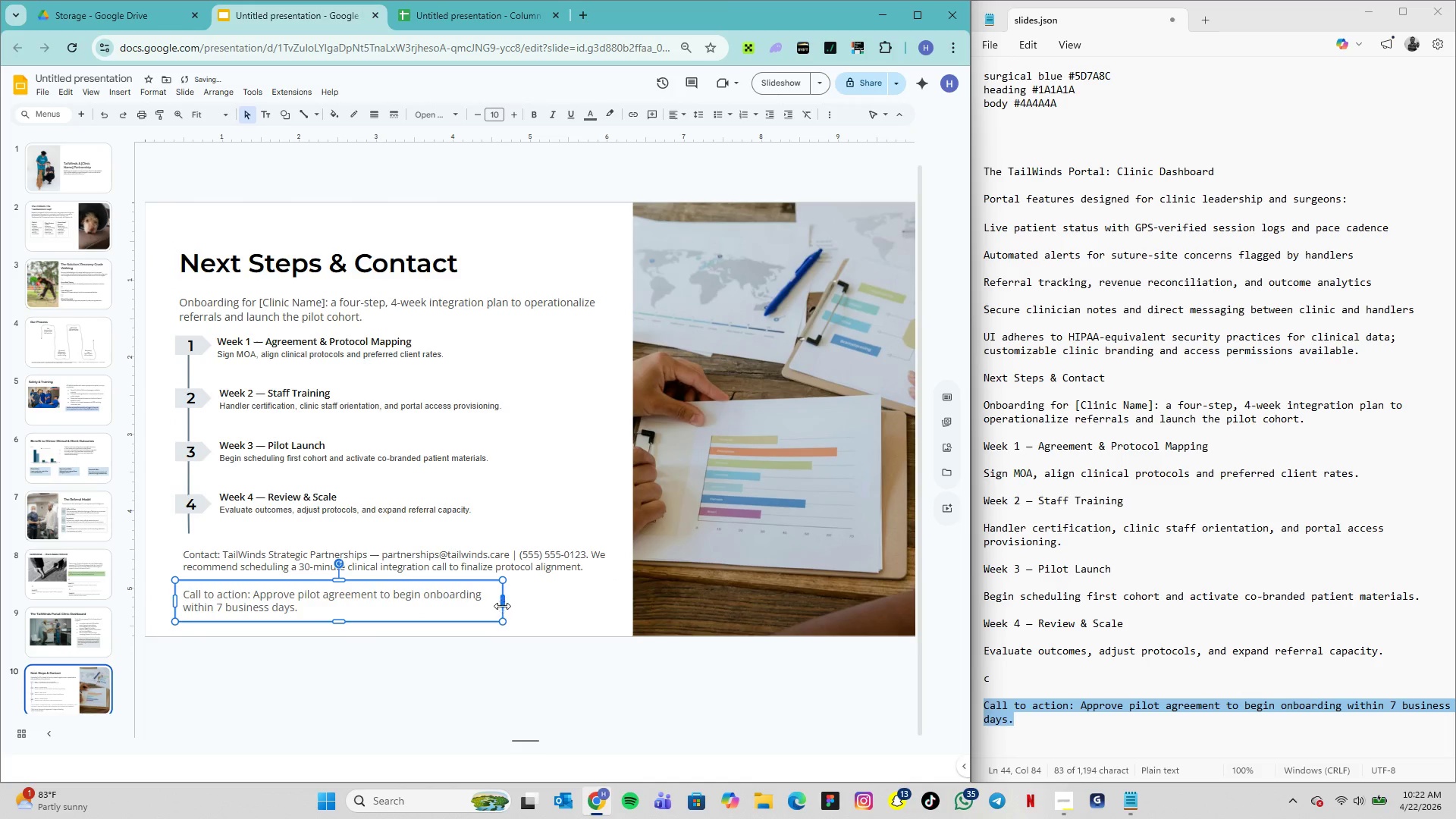 
left_click_drag(start_coordinate=[504, 601], to_coordinate=[618, 602])
 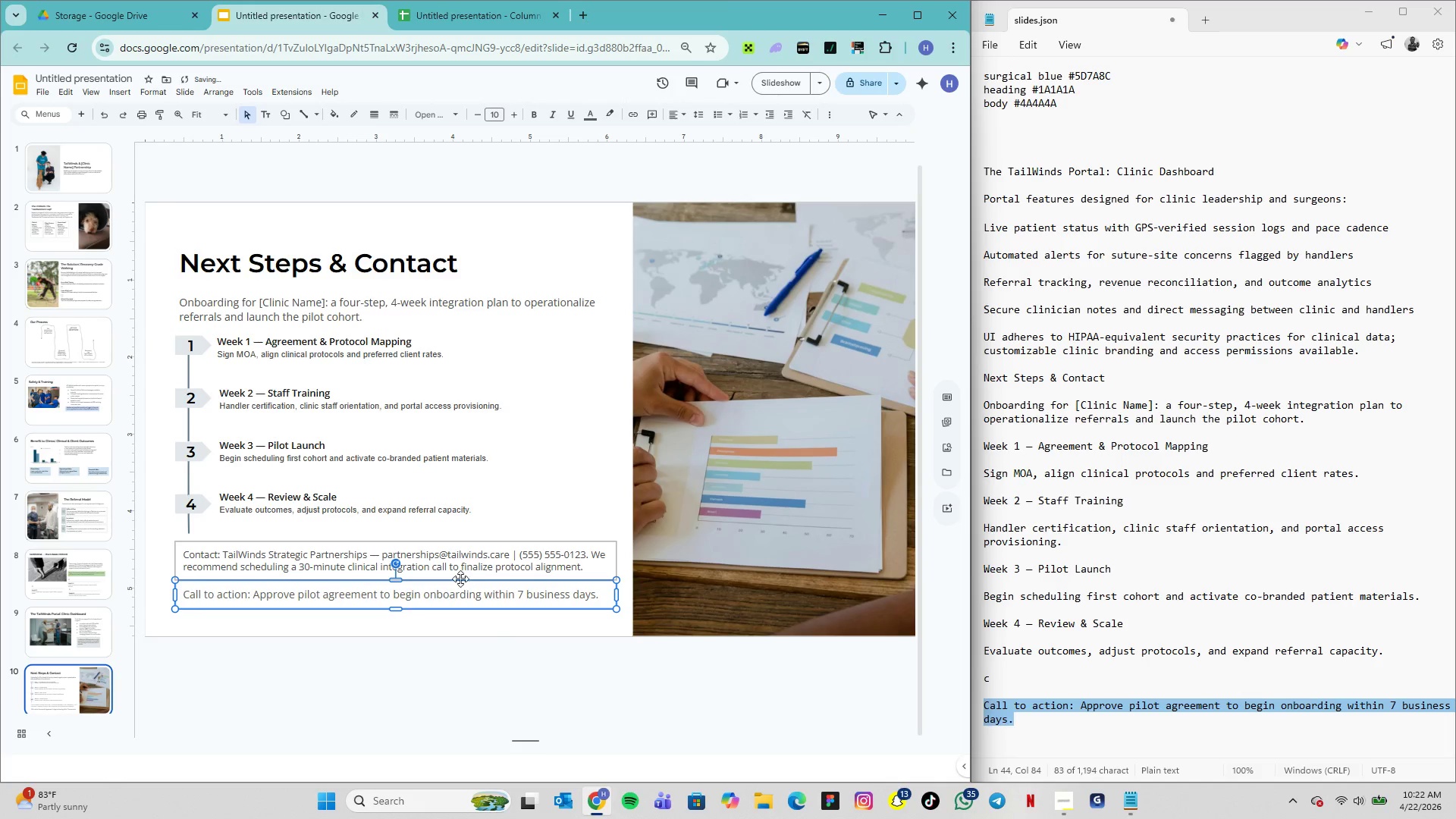 
wait(6.14)
 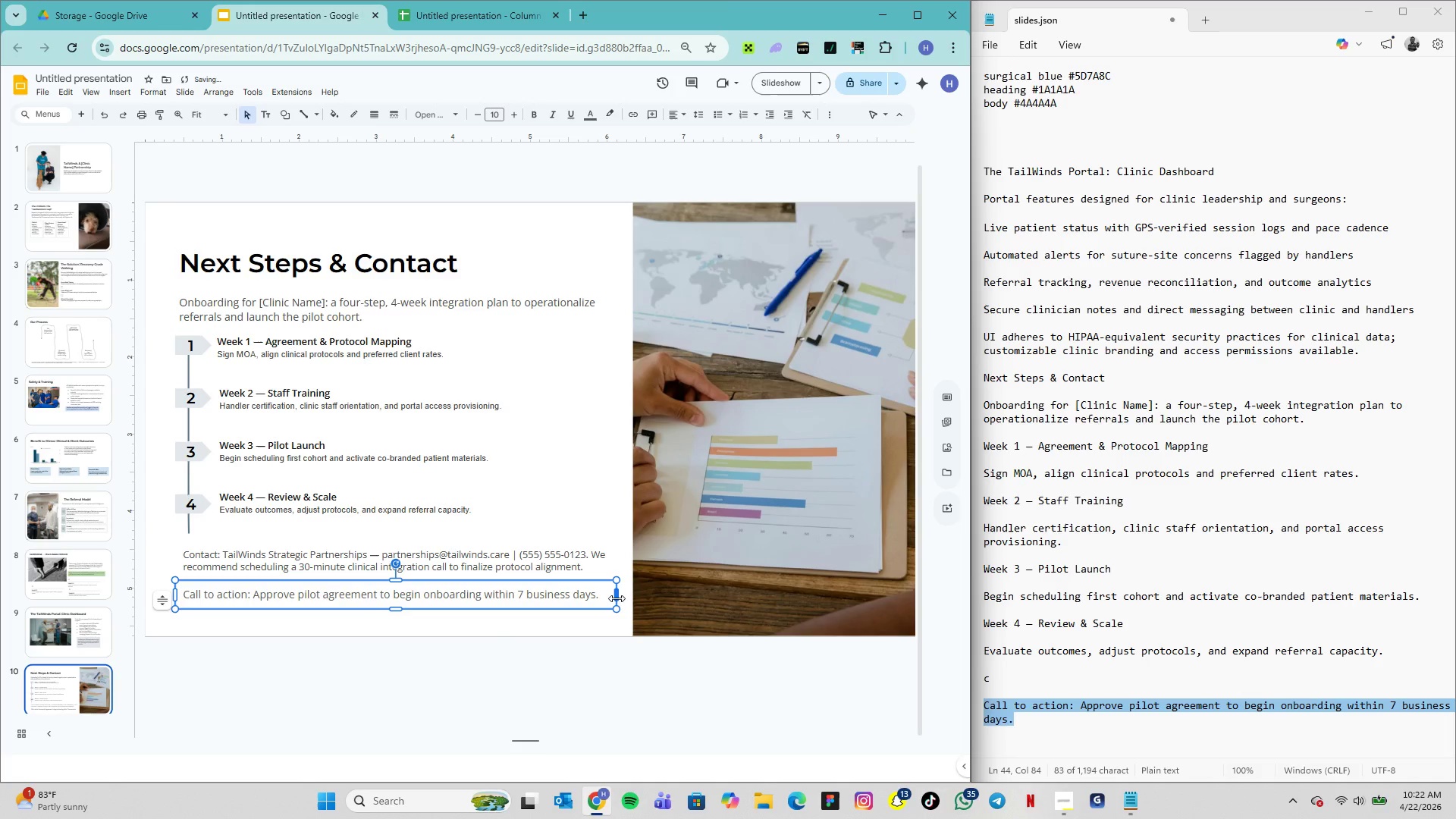 
mouse_move([296, 111])
 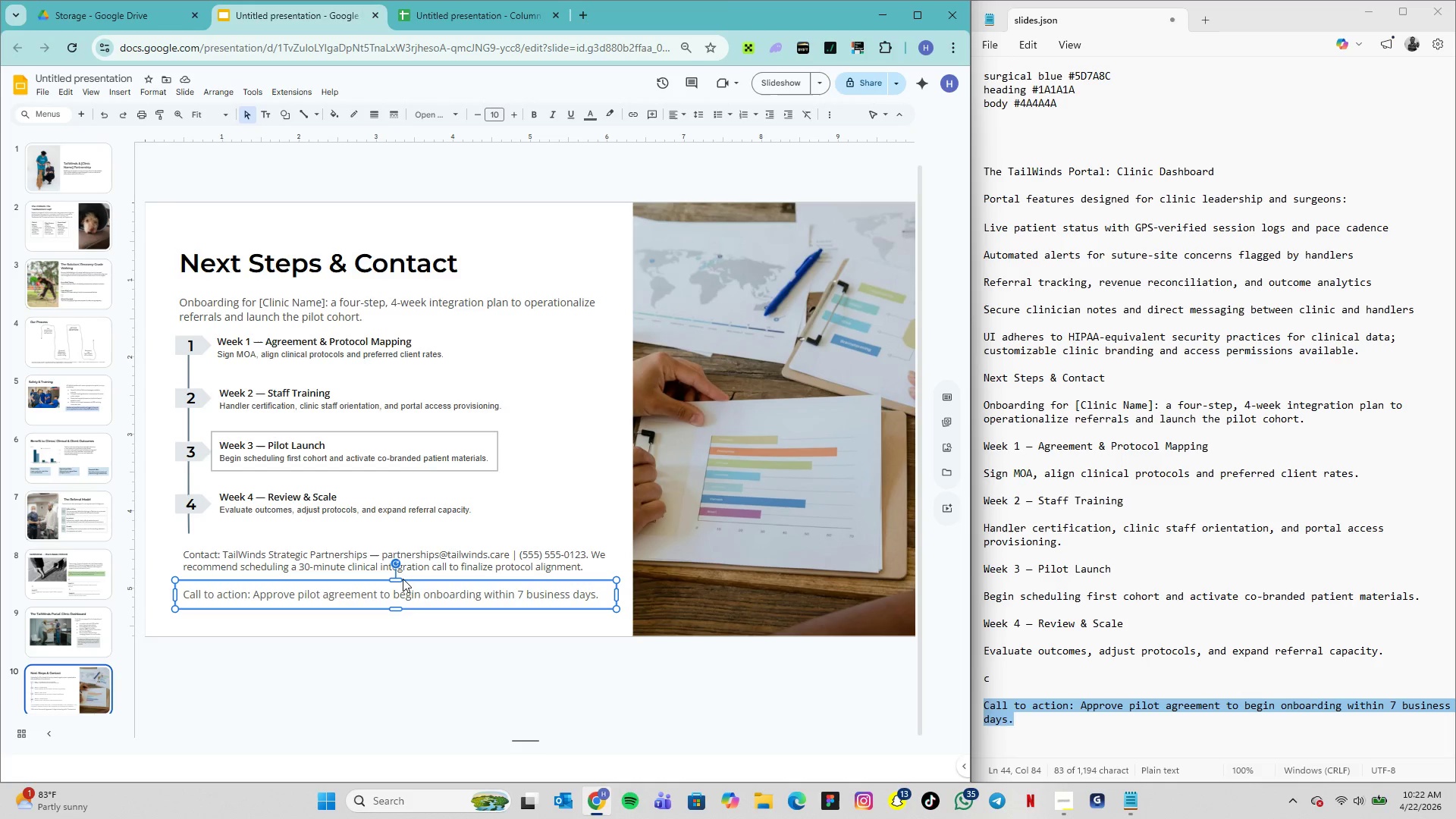 
wait(8.91)
 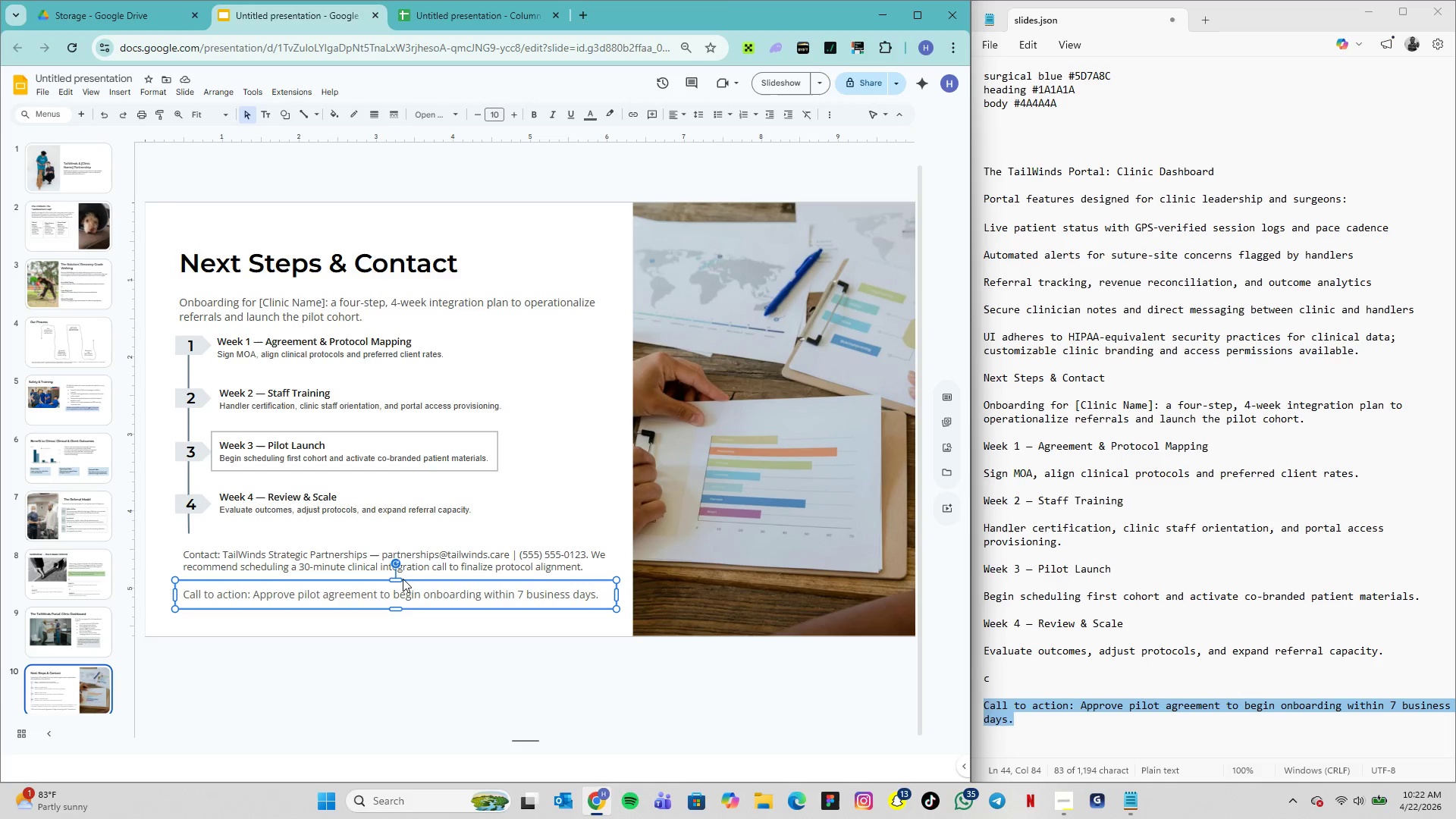 
left_click([328, 112])
 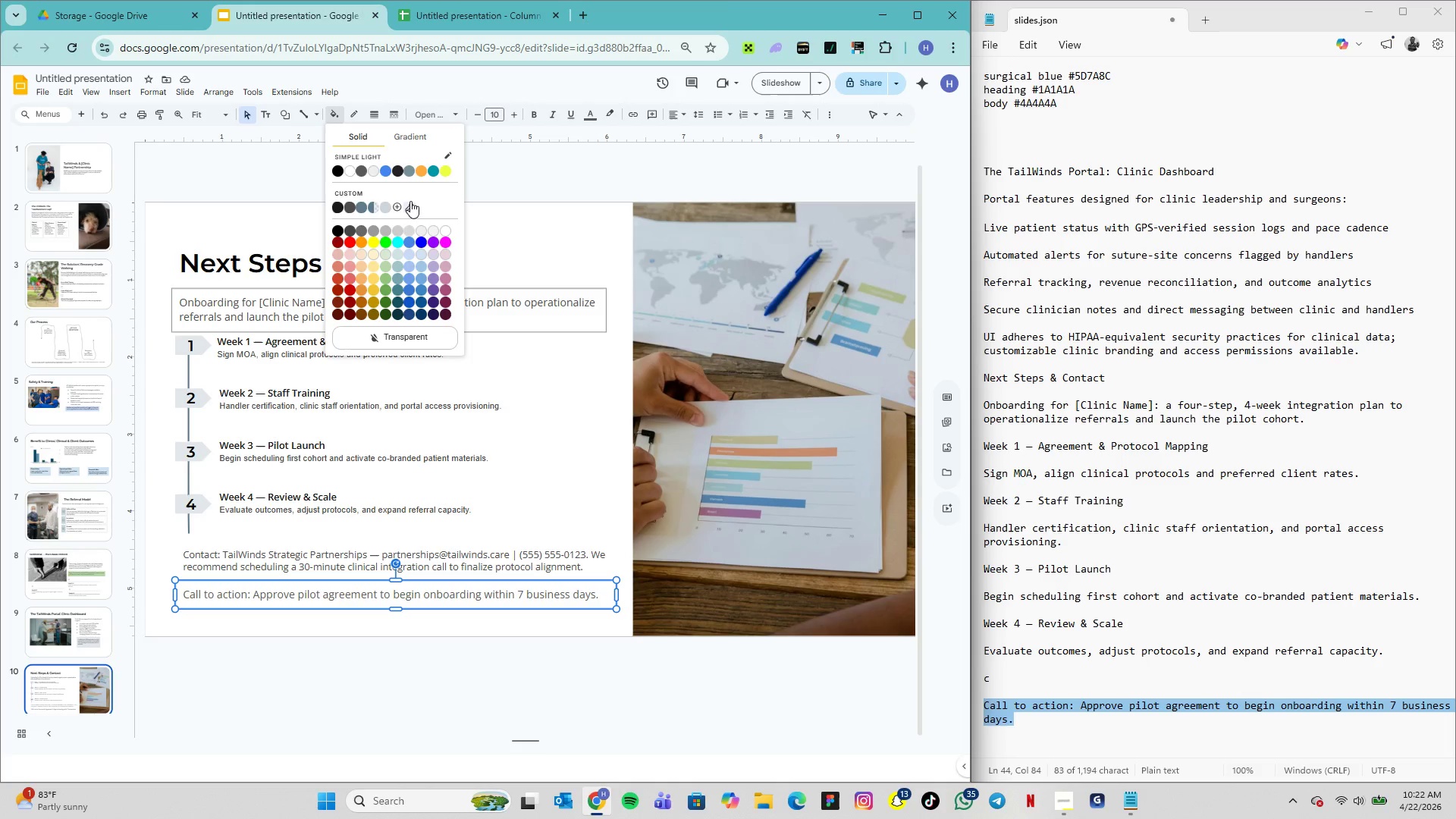 
wait(6.73)
 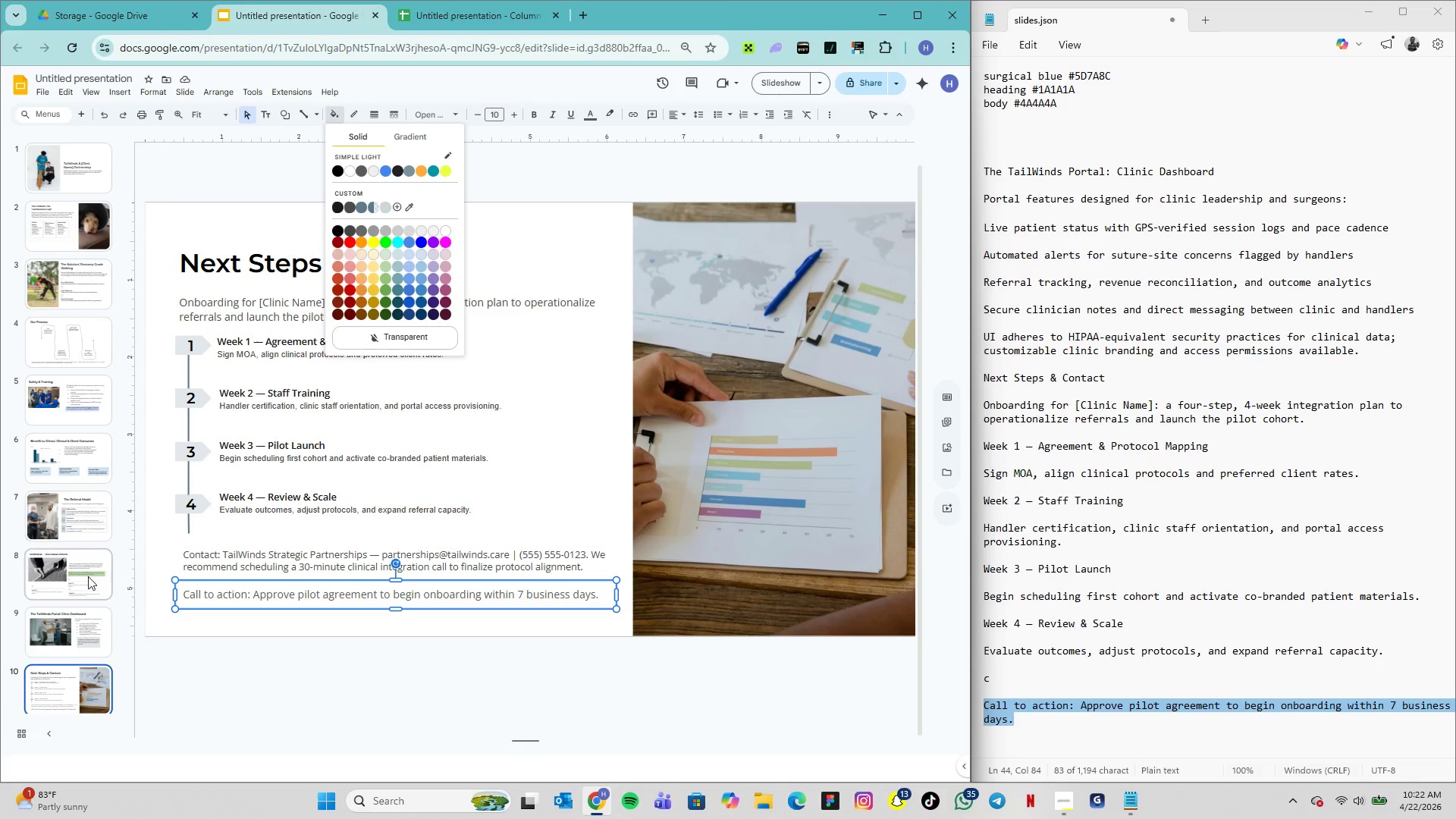 
left_click([410, 201])
 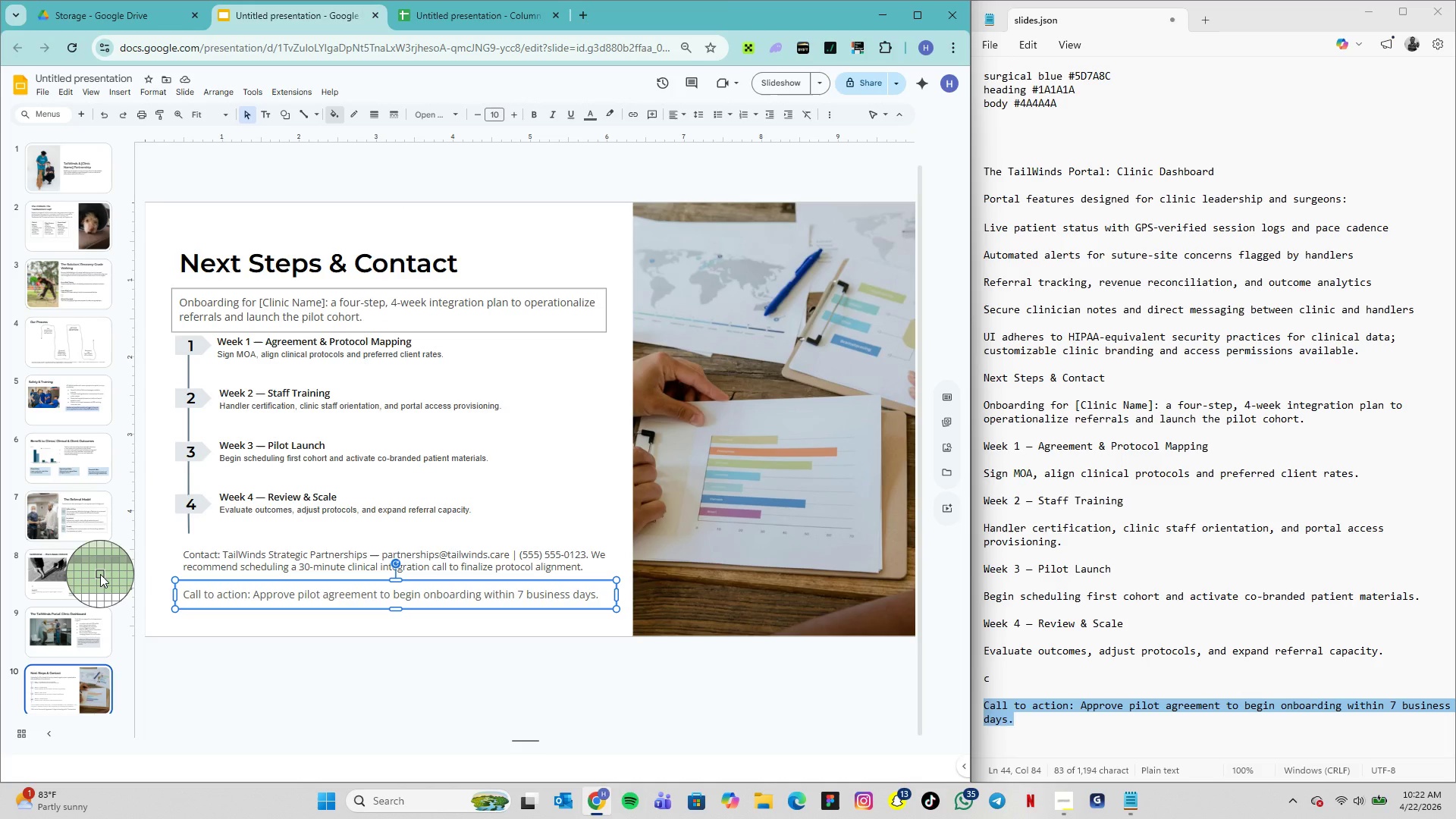 
left_click([100, 574])
 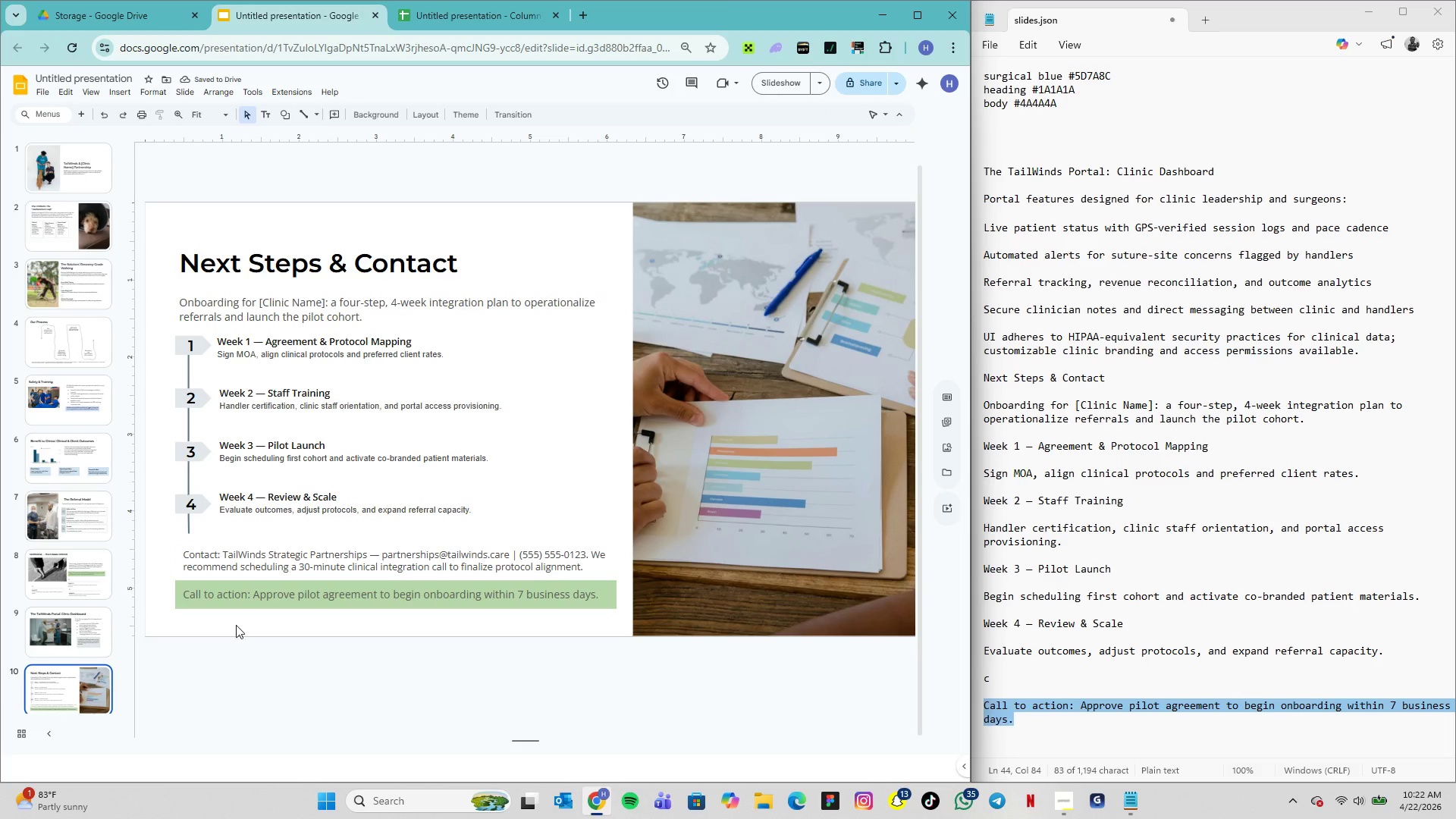 
wait(8.56)
 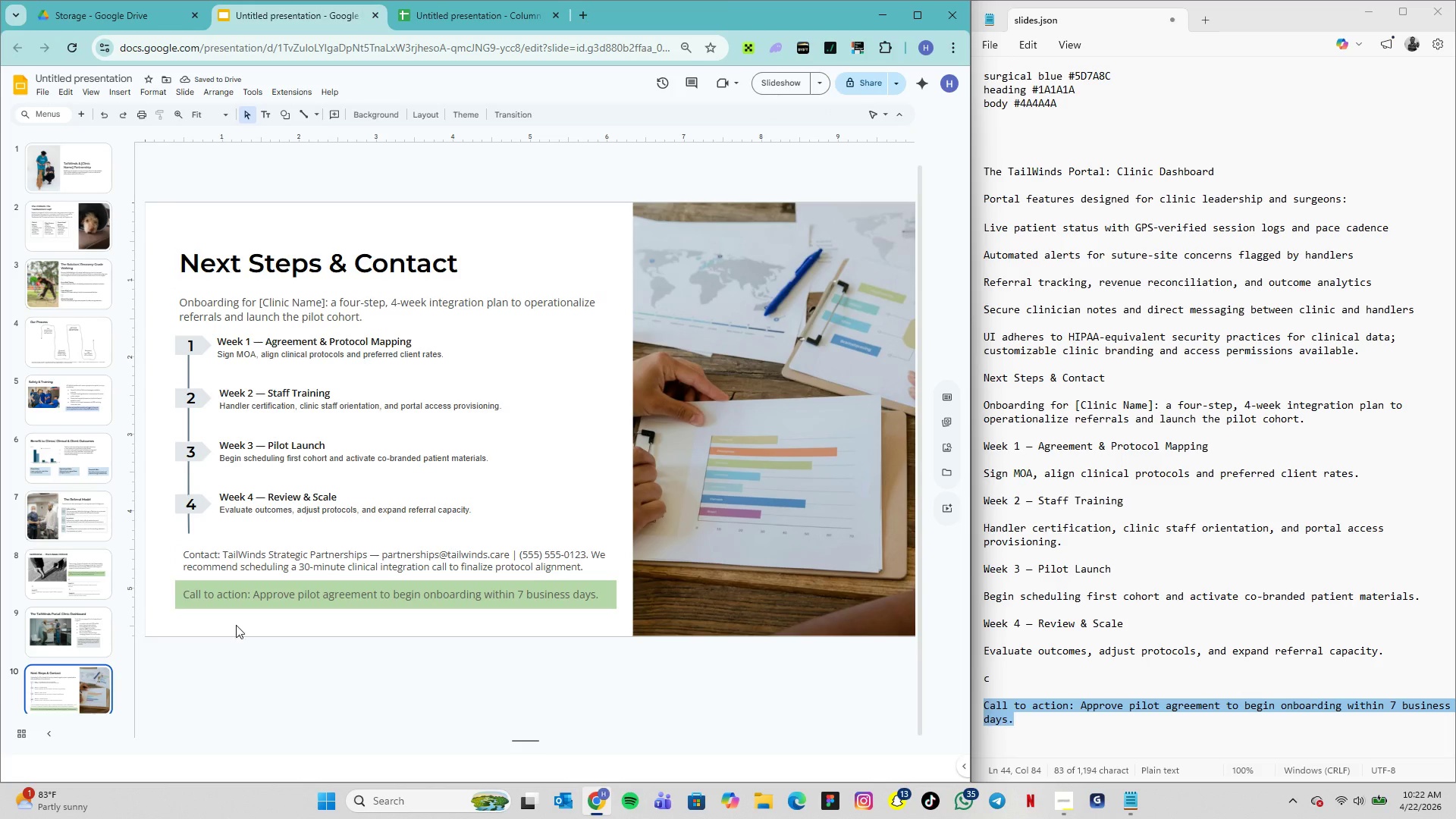 
left_click([284, 605])
 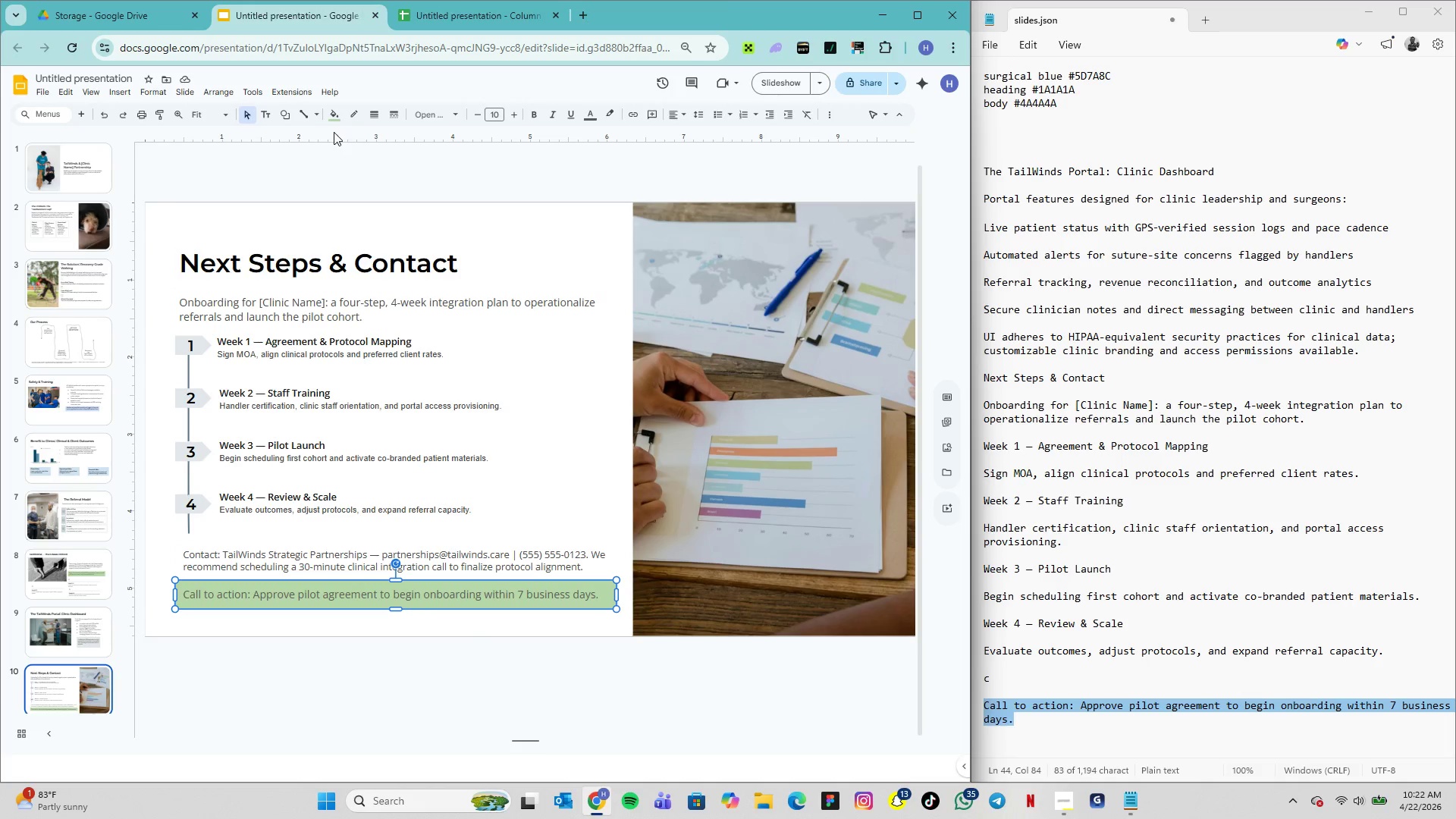 
left_click([331, 120])
 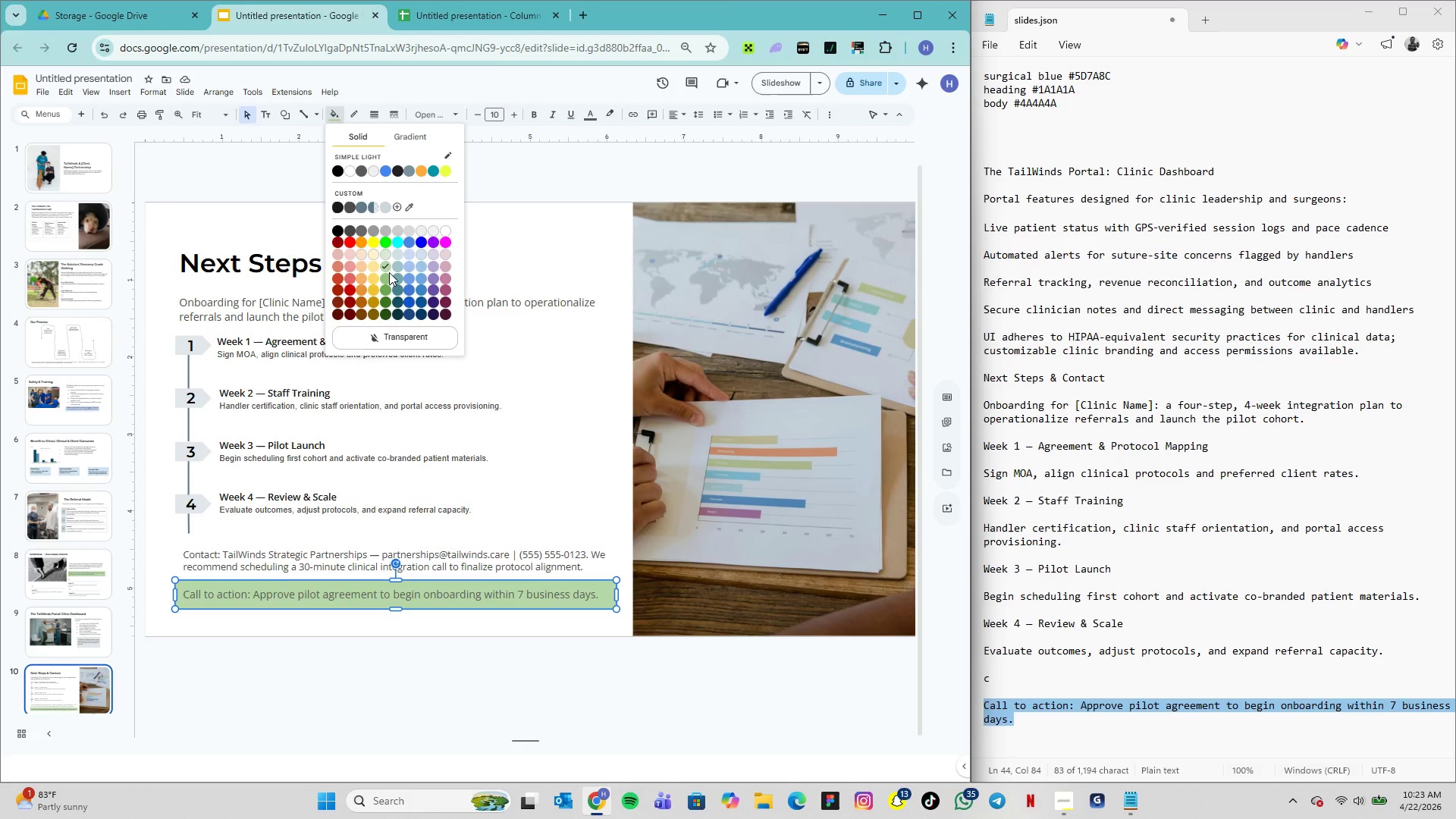 
wait(6.7)
 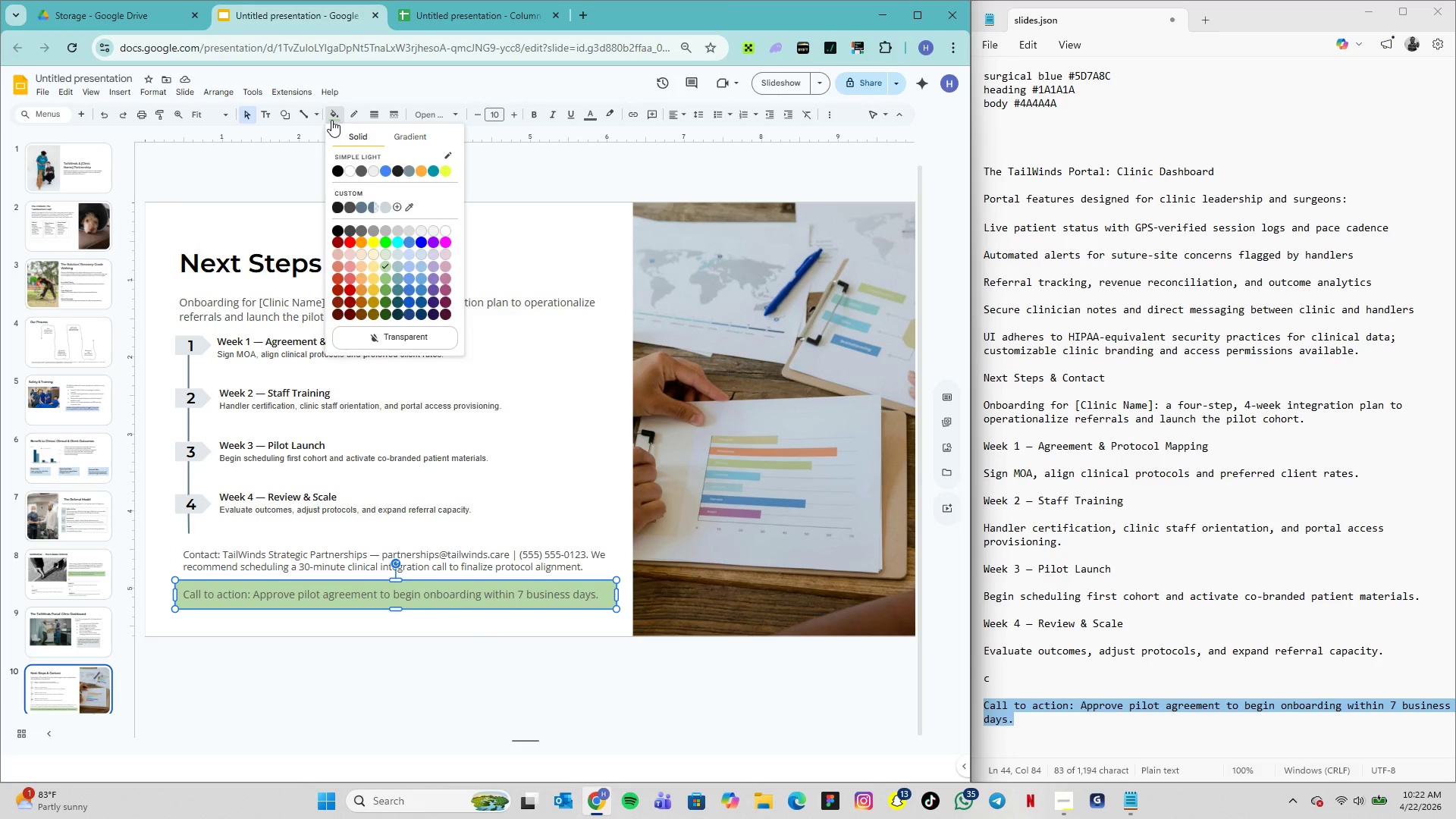 
left_click([385, 243])
 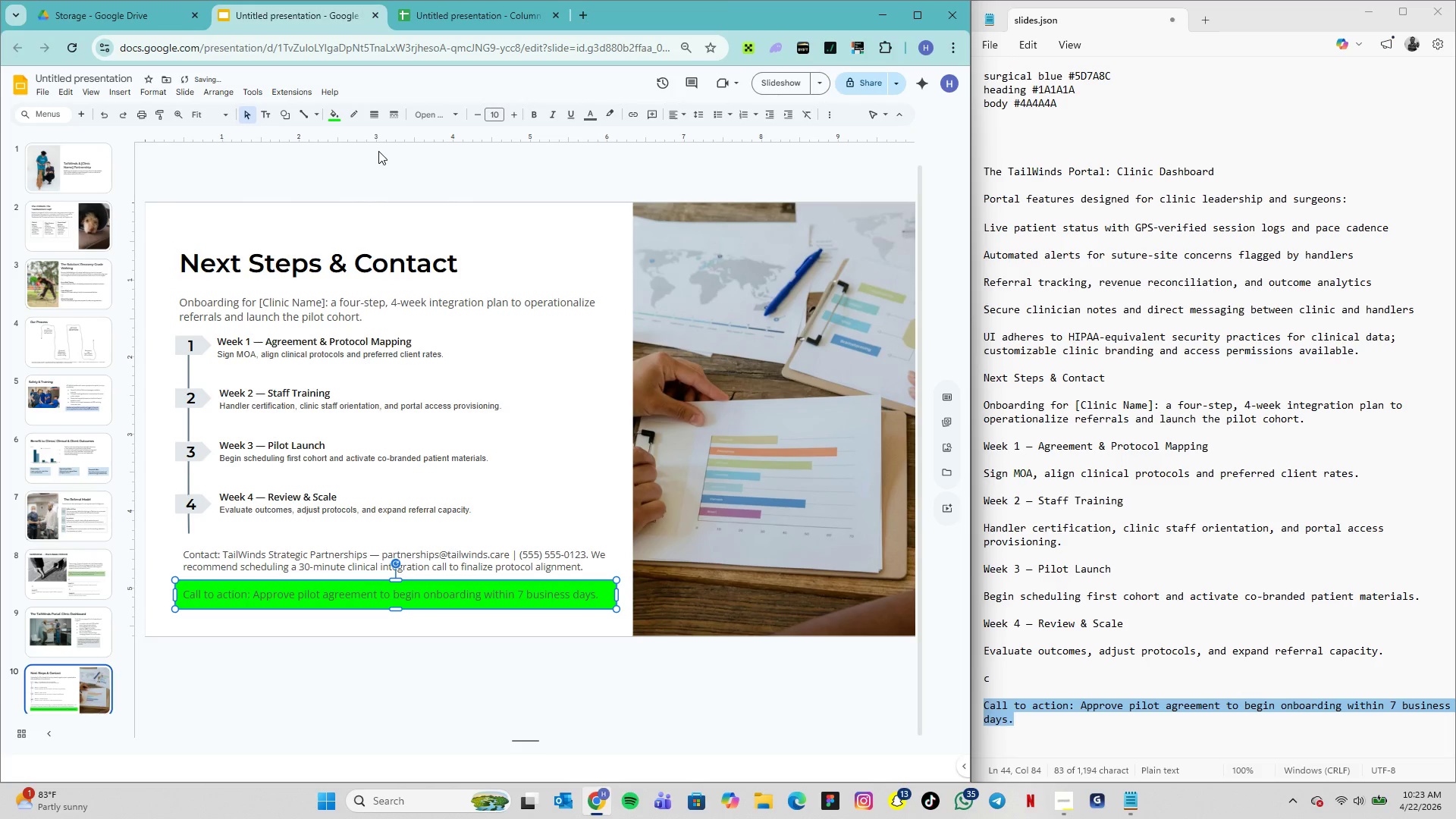 
left_click([343, 120])
 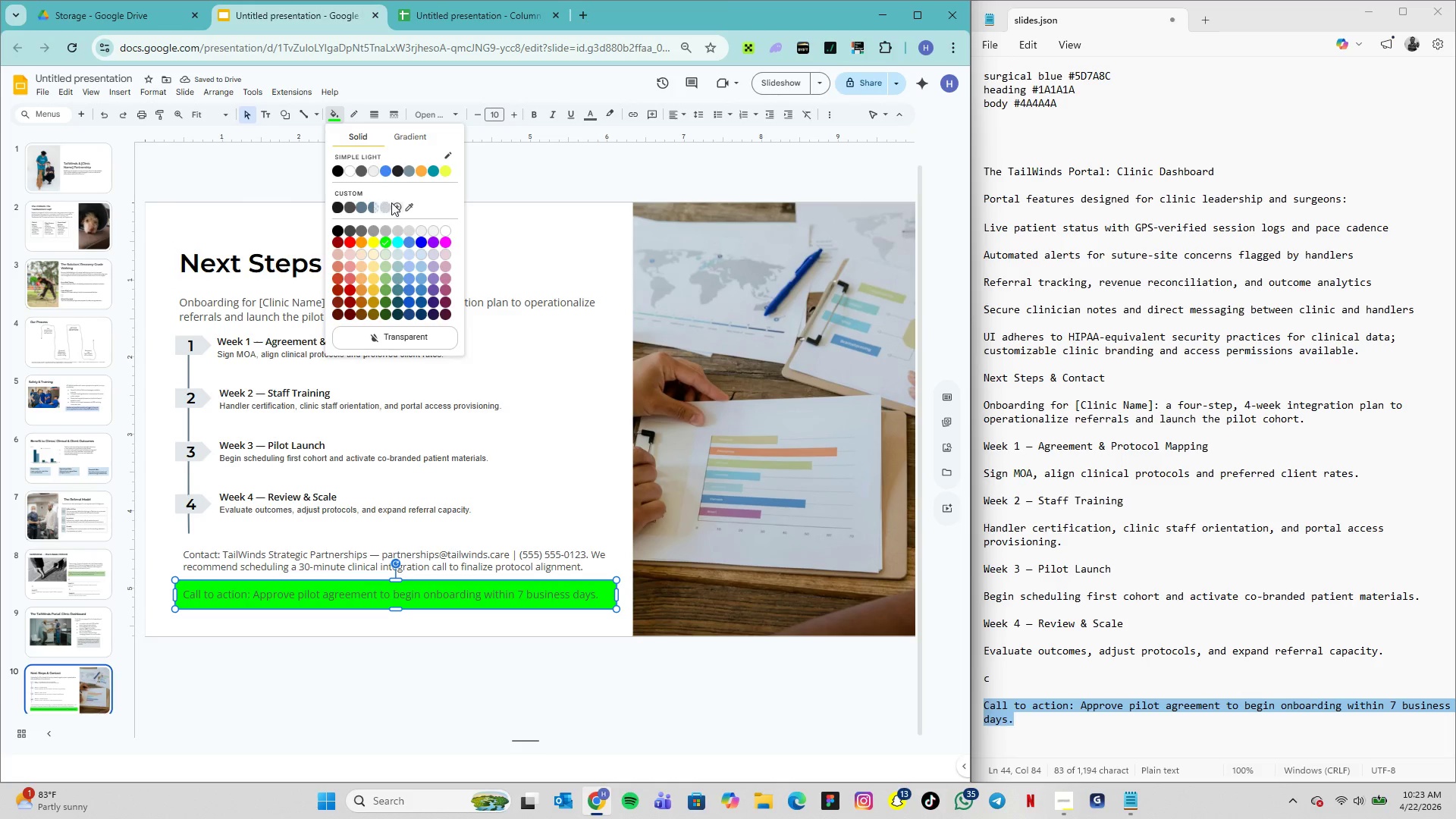 
left_click([395, 206])
 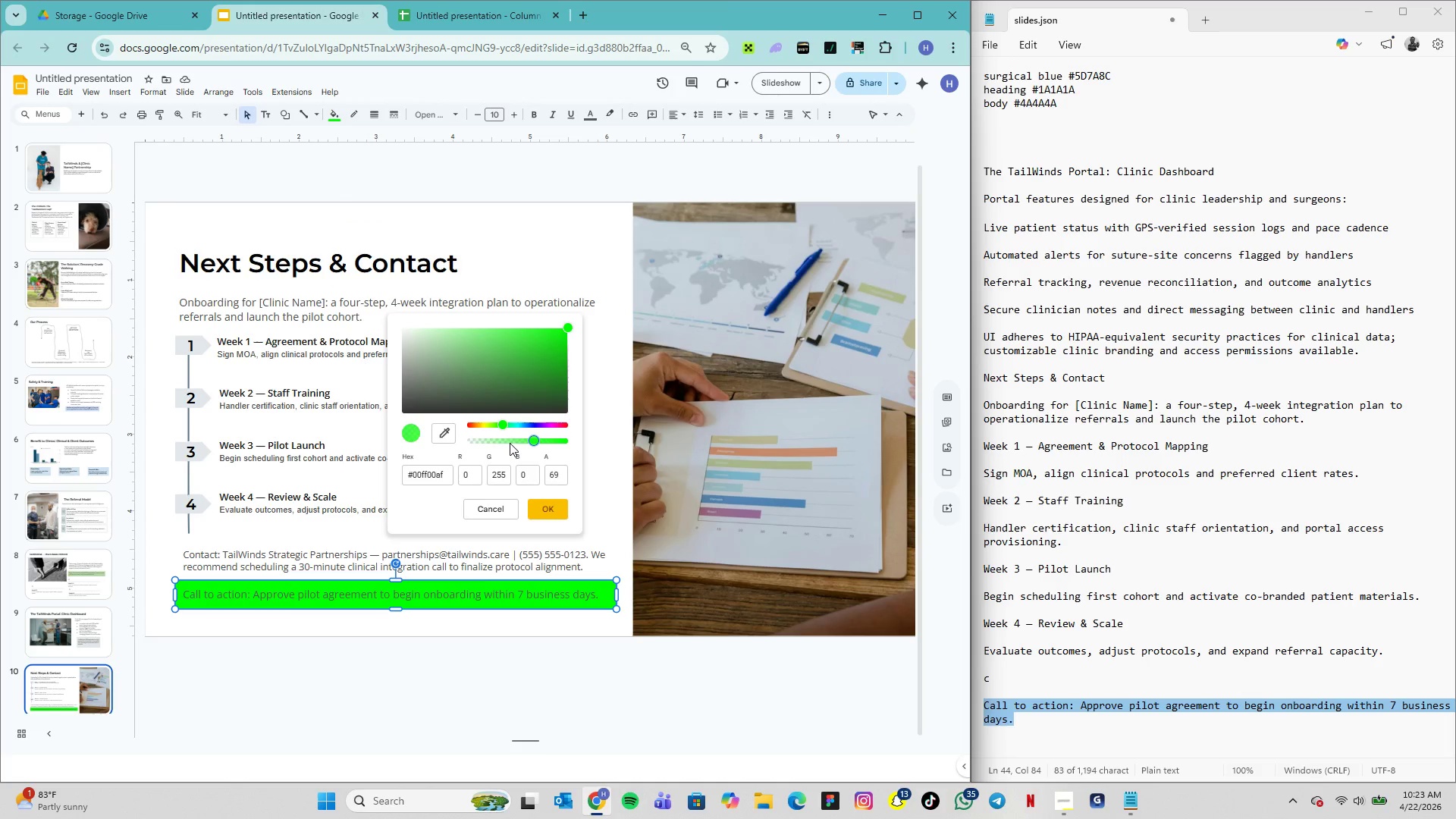 
left_click([510, 443])
 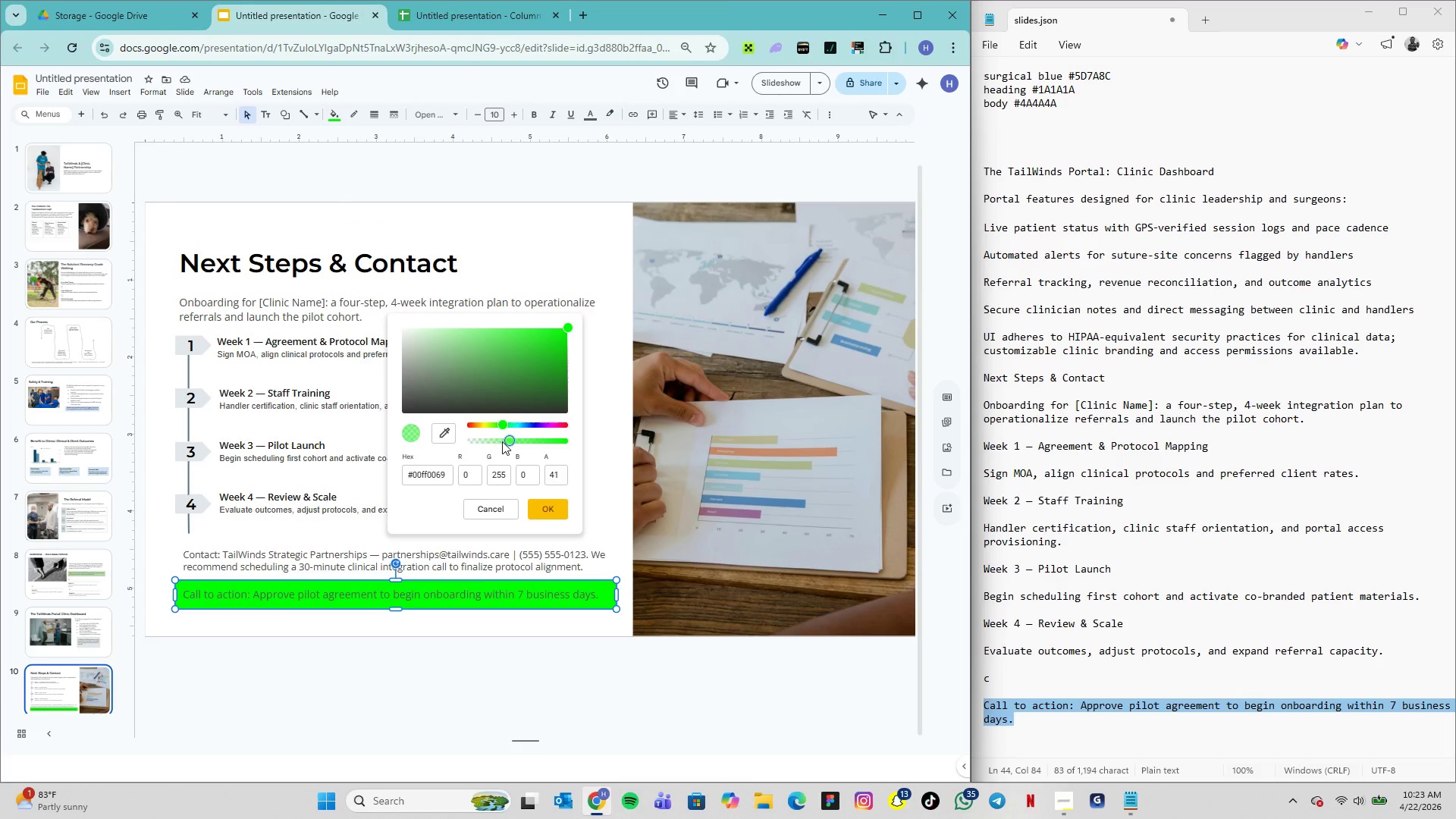 
double_click([502, 441])
 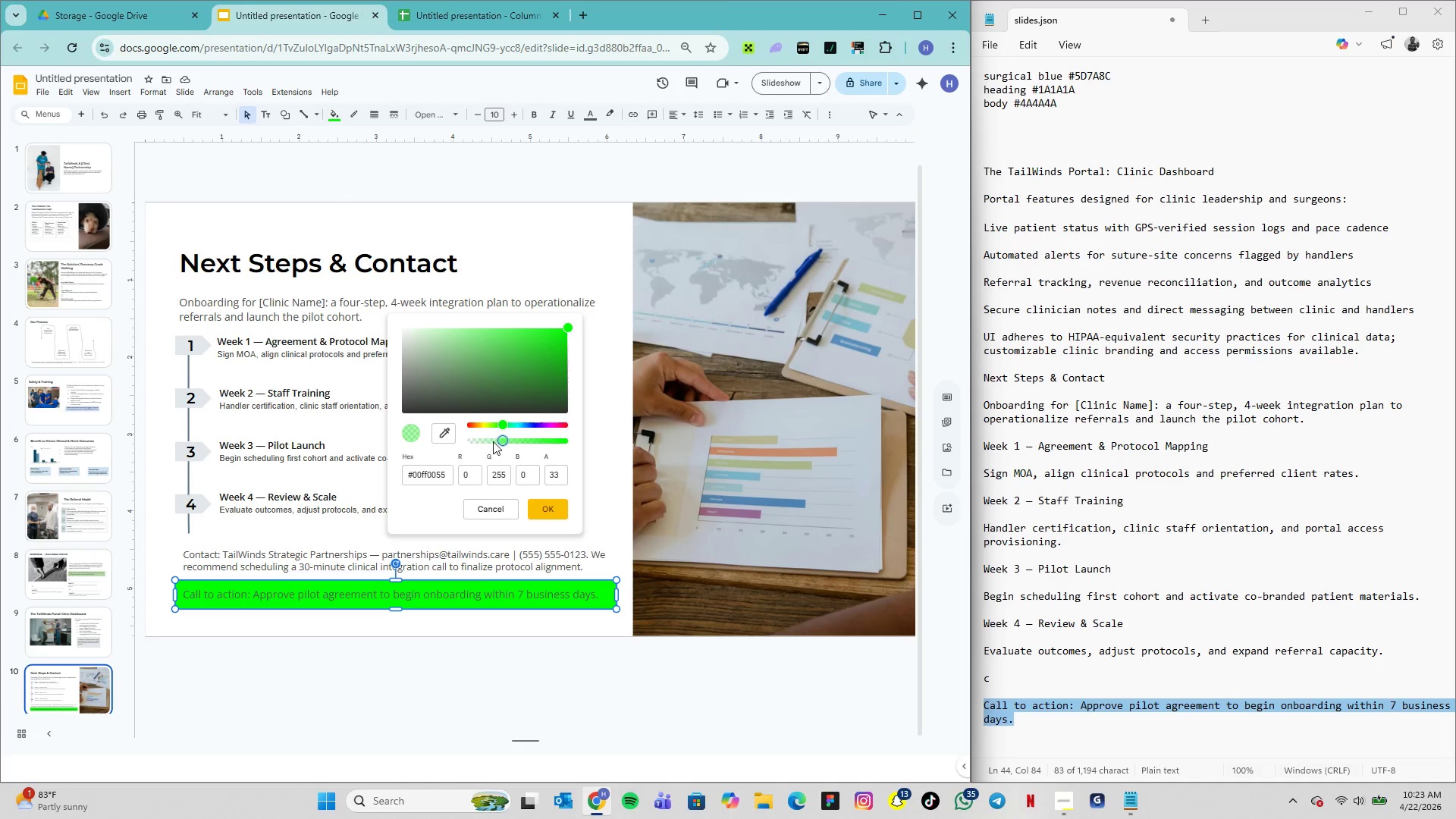 
left_click([497, 443])
 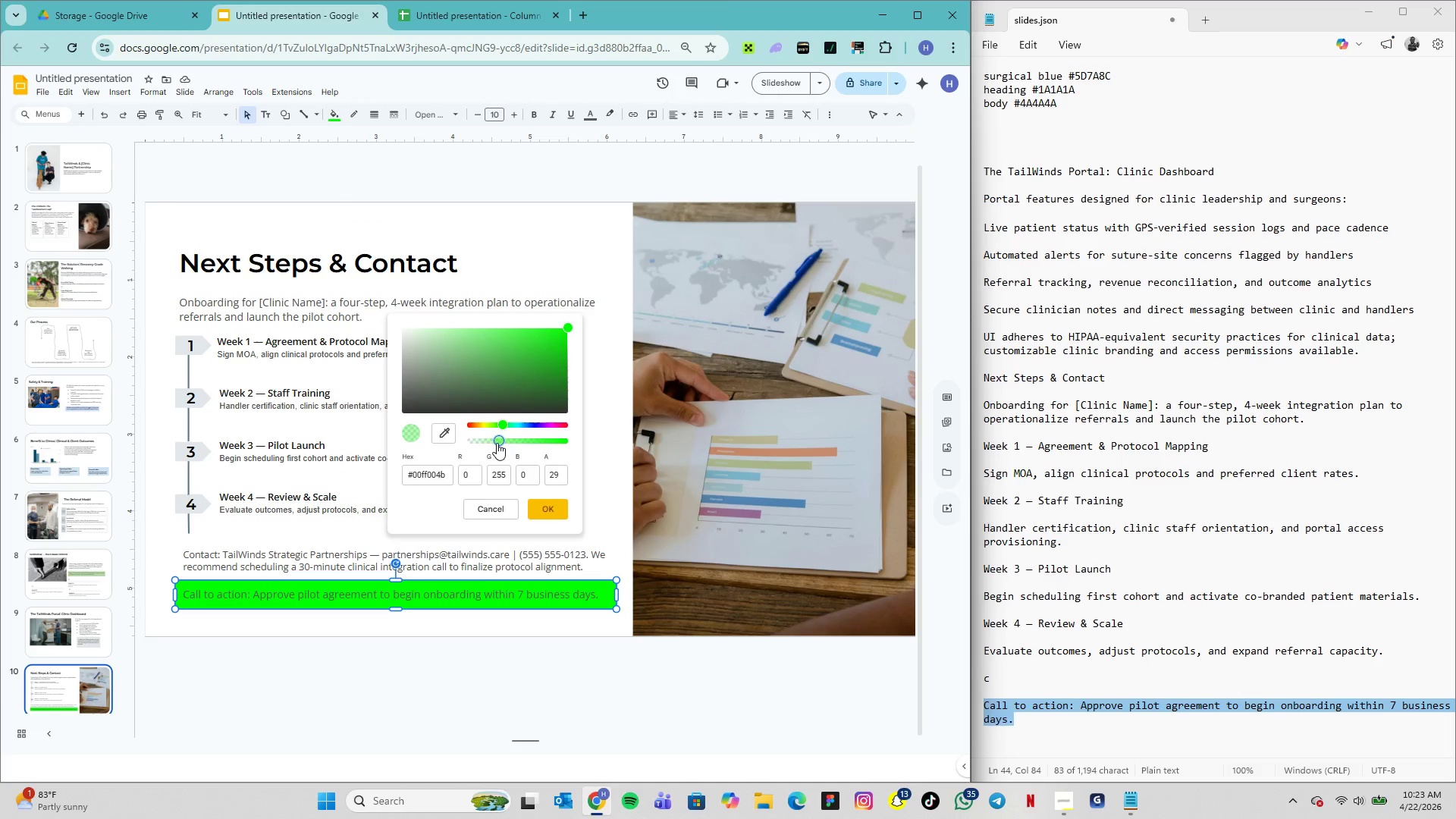 
left_click([497, 443])
 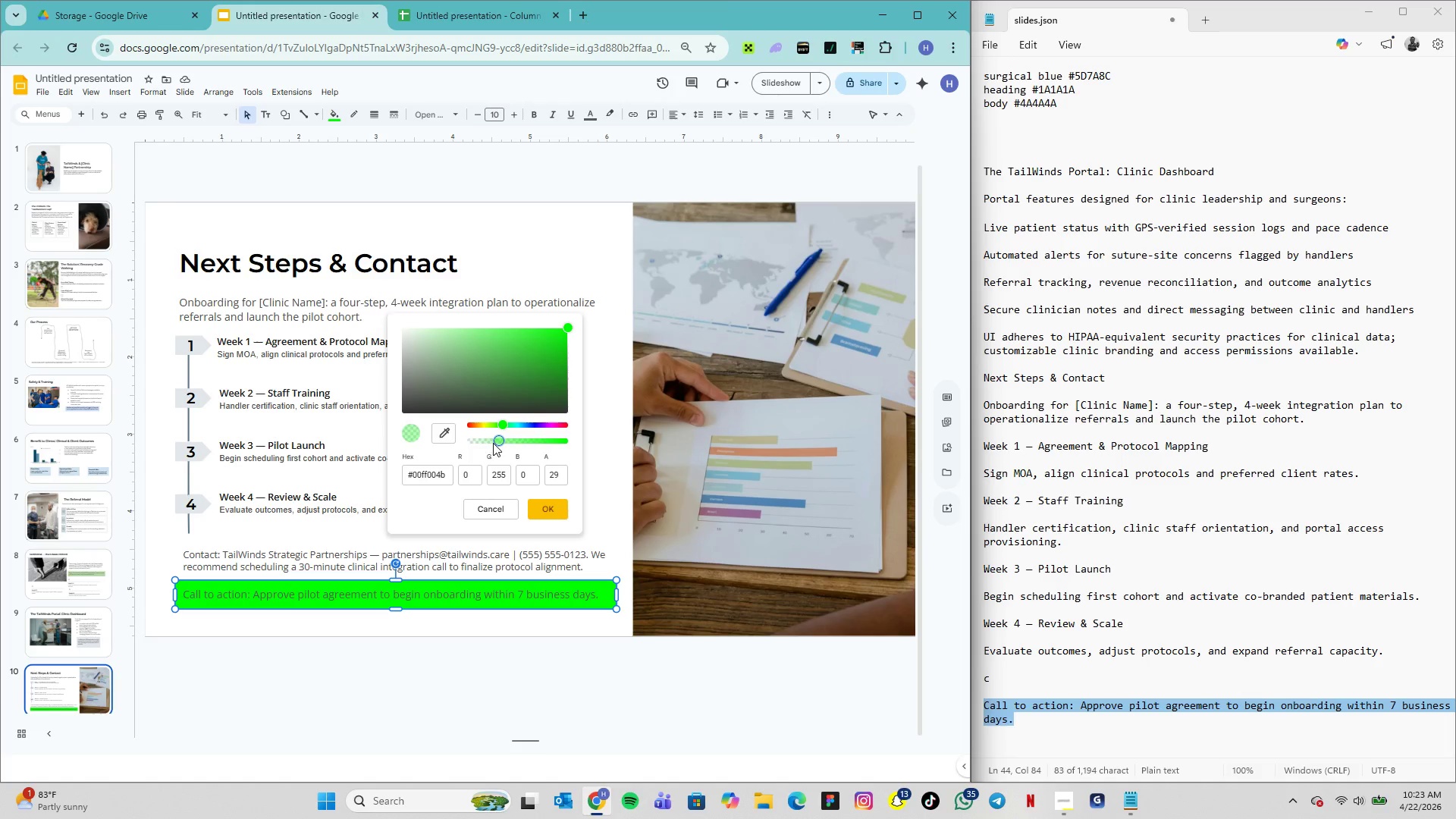 
left_click([493, 443])
 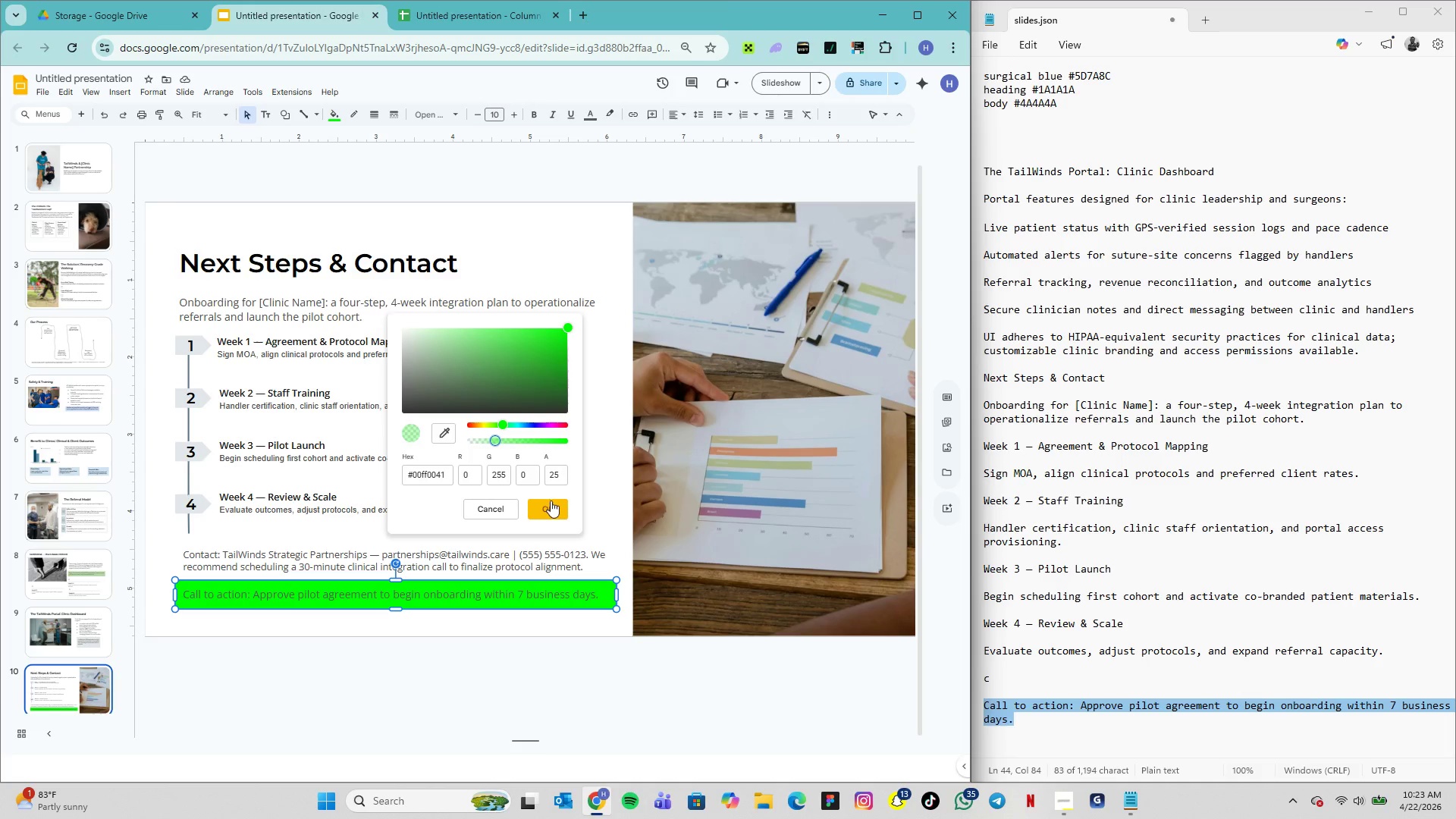 
left_click([553, 504])
 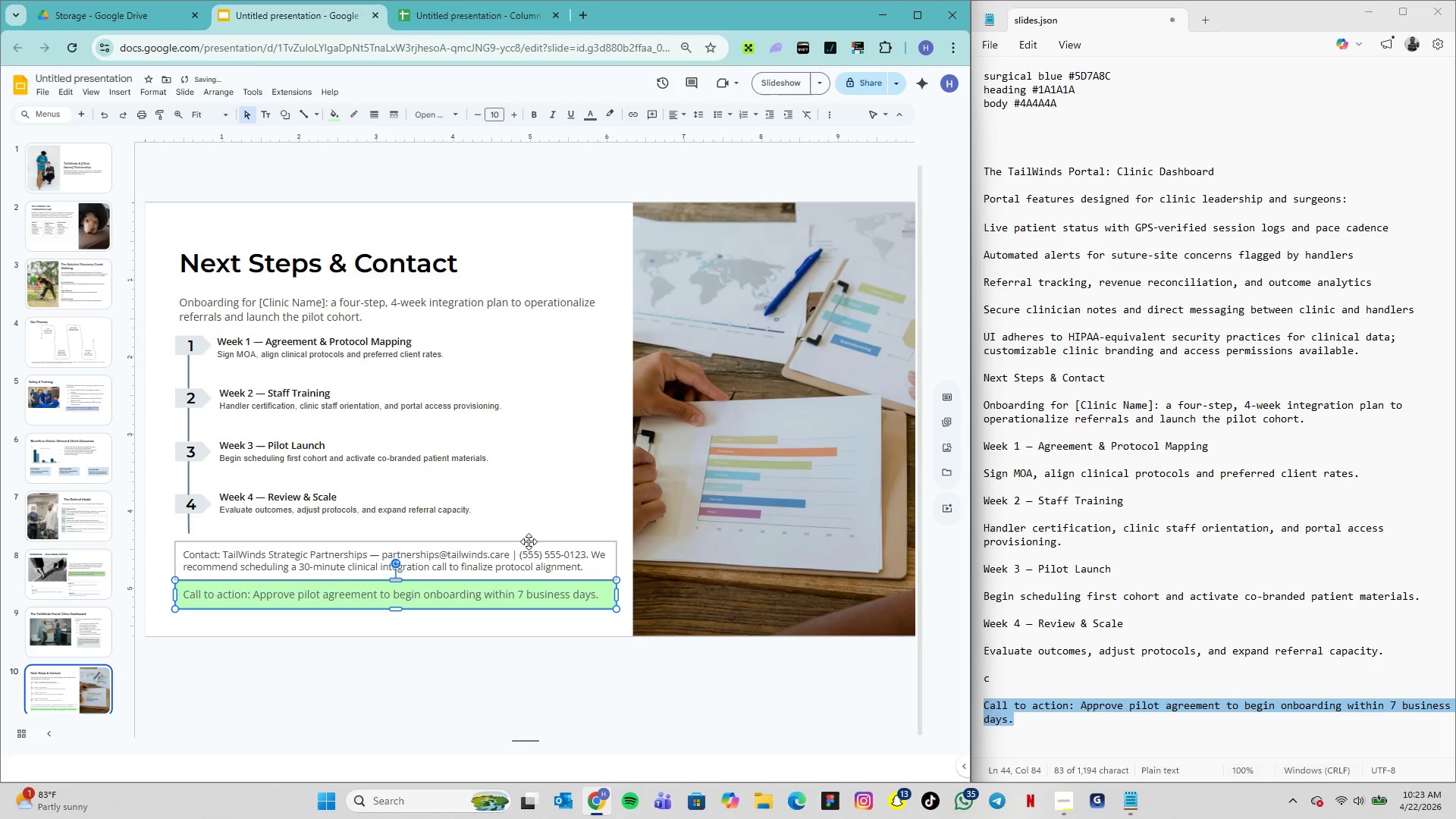 
left_click([533, 621])
 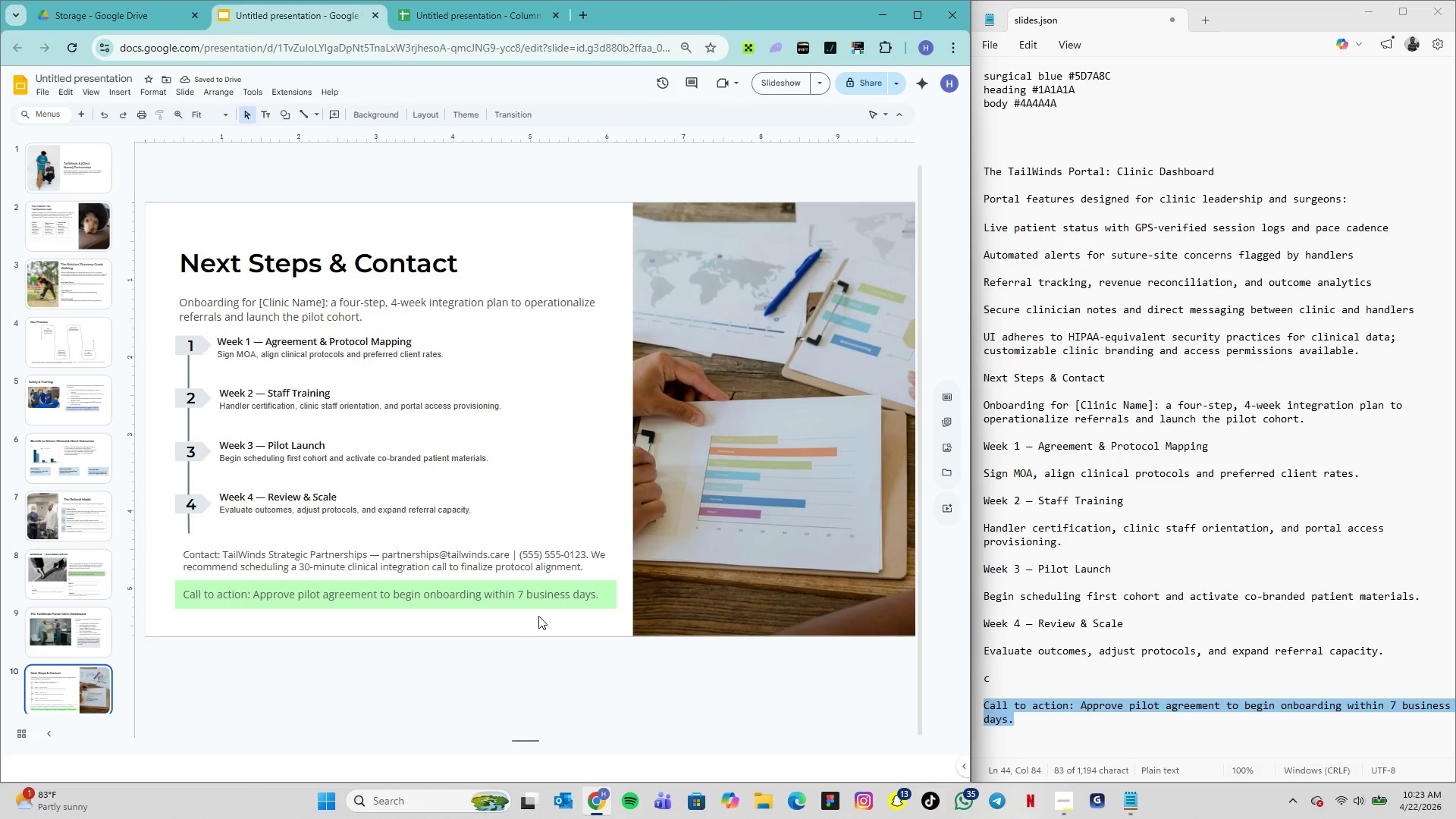 
left_click([538, 604])
 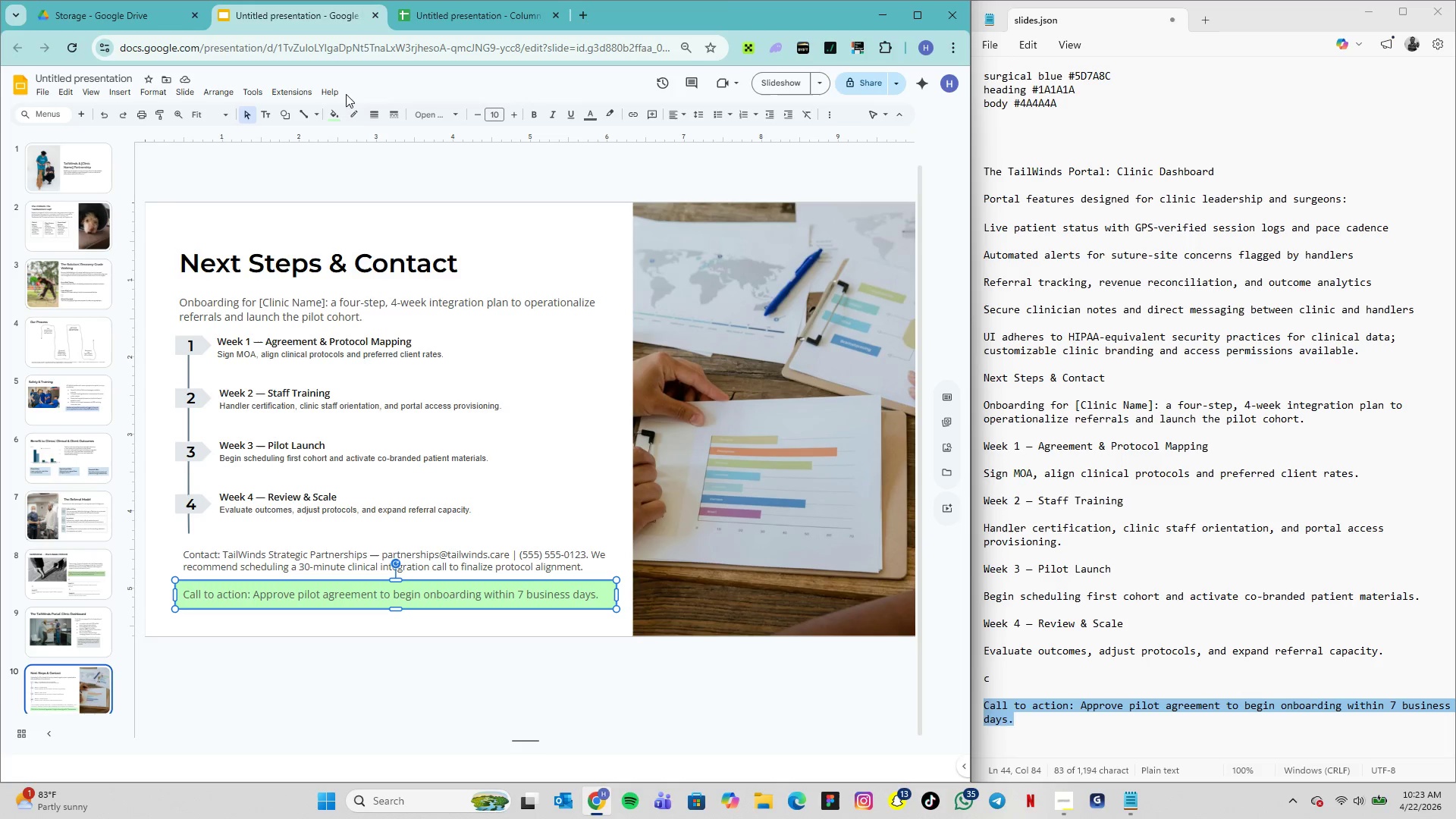 
left_click([340, 118])
 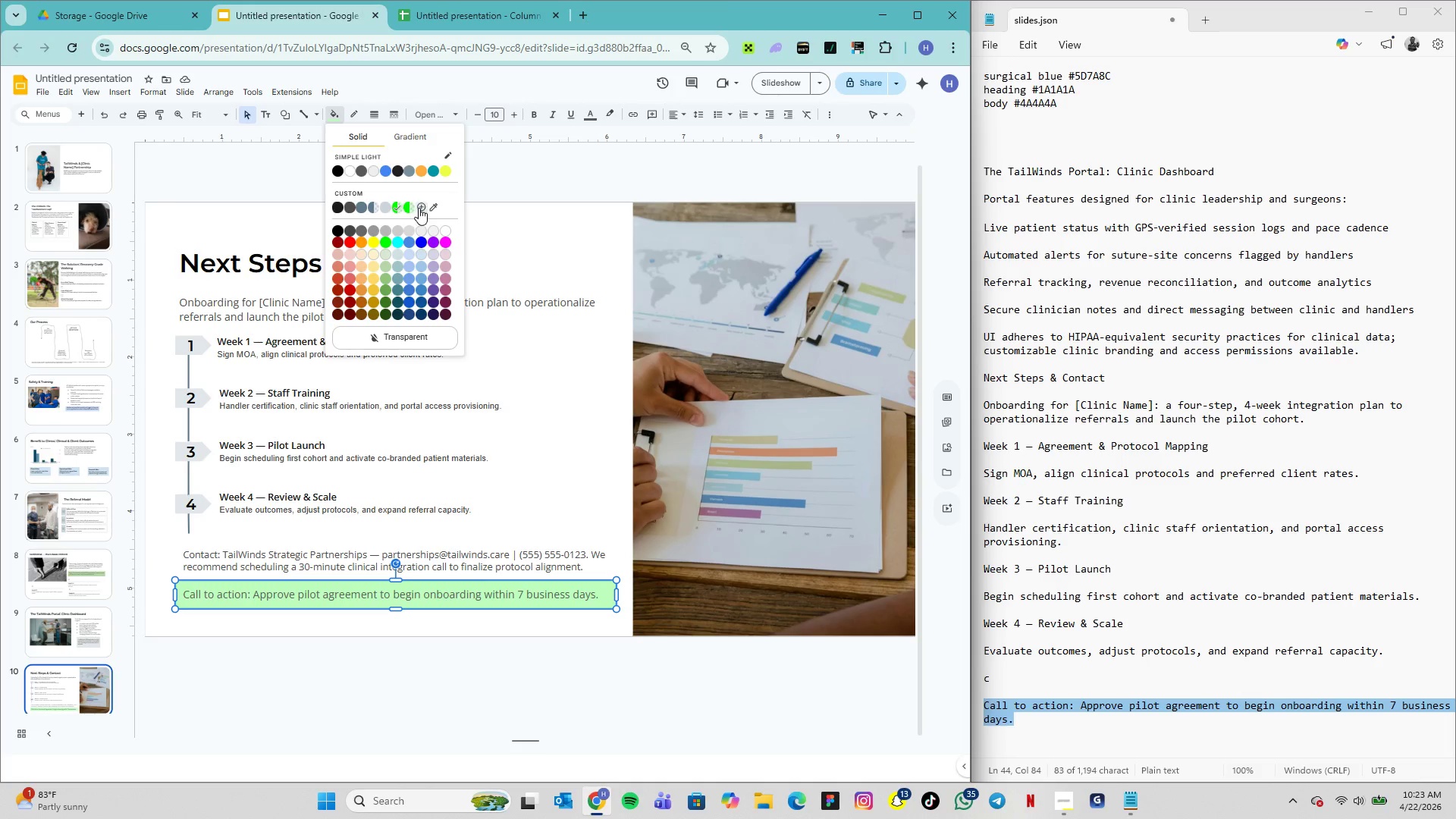 
left_click([421, 206])
 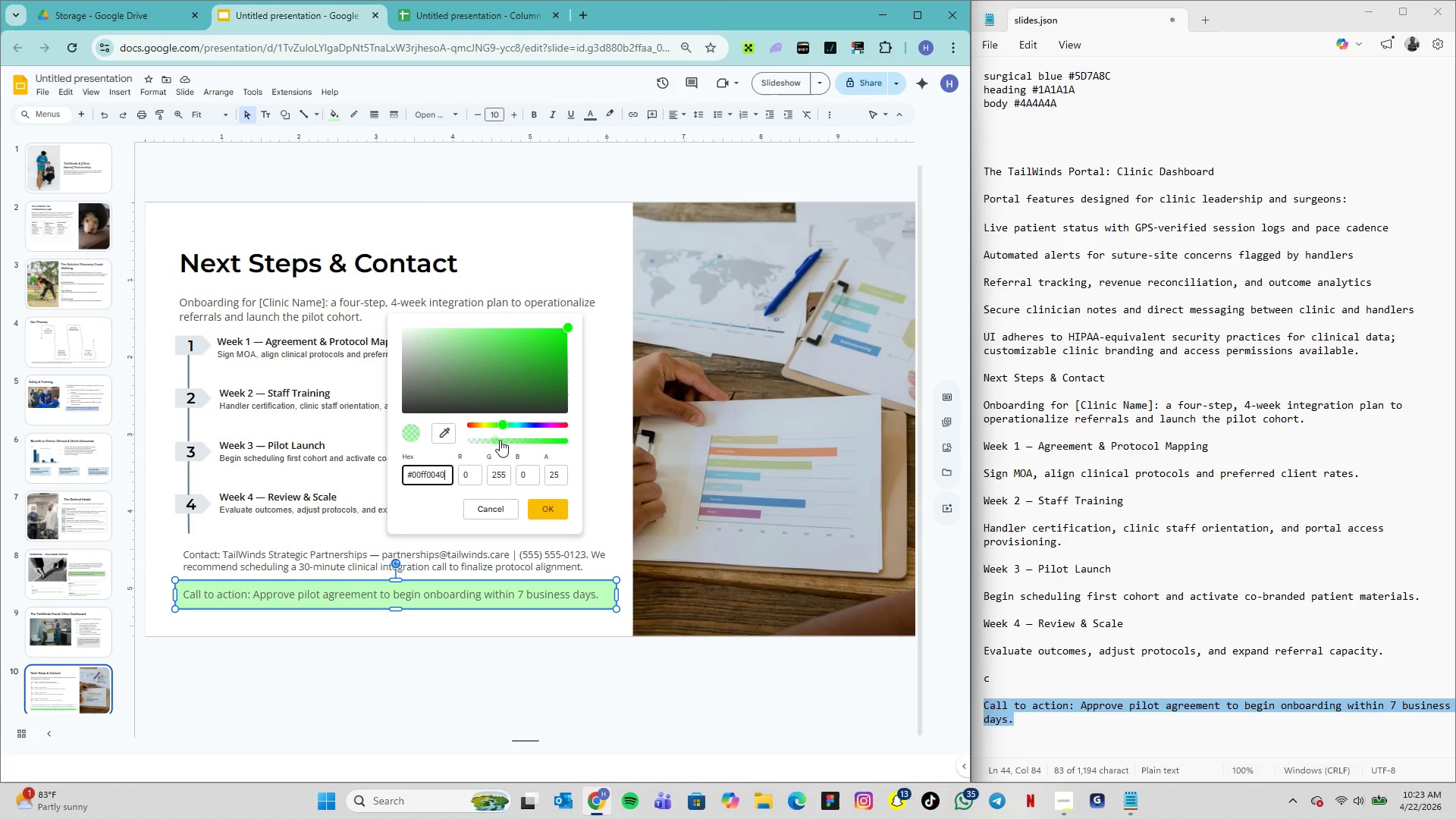 
left_click([500, 440])
 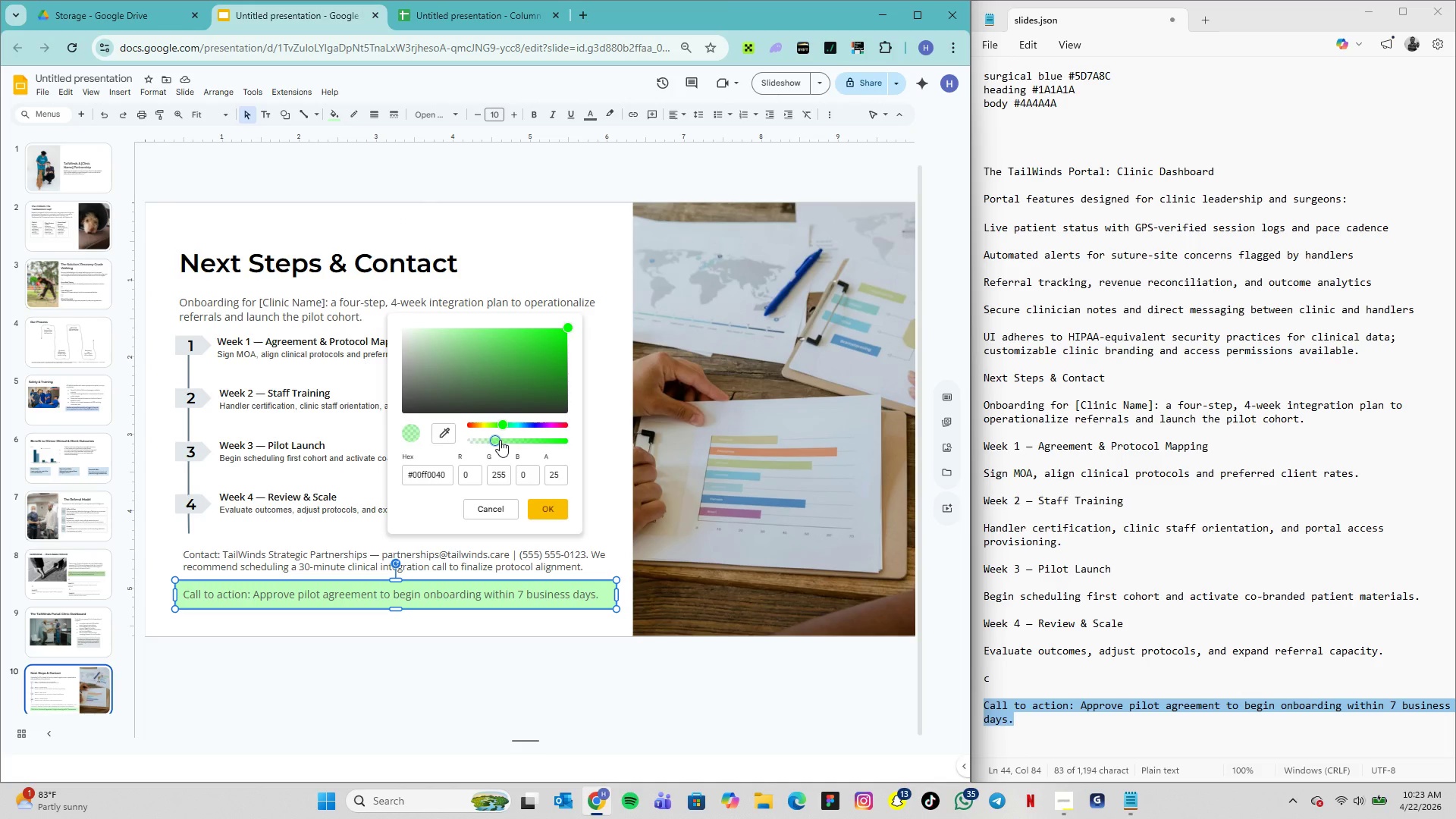 
left_click_drag(start_coordinate=[500, 440], to_coordinate=[504, 440])
 